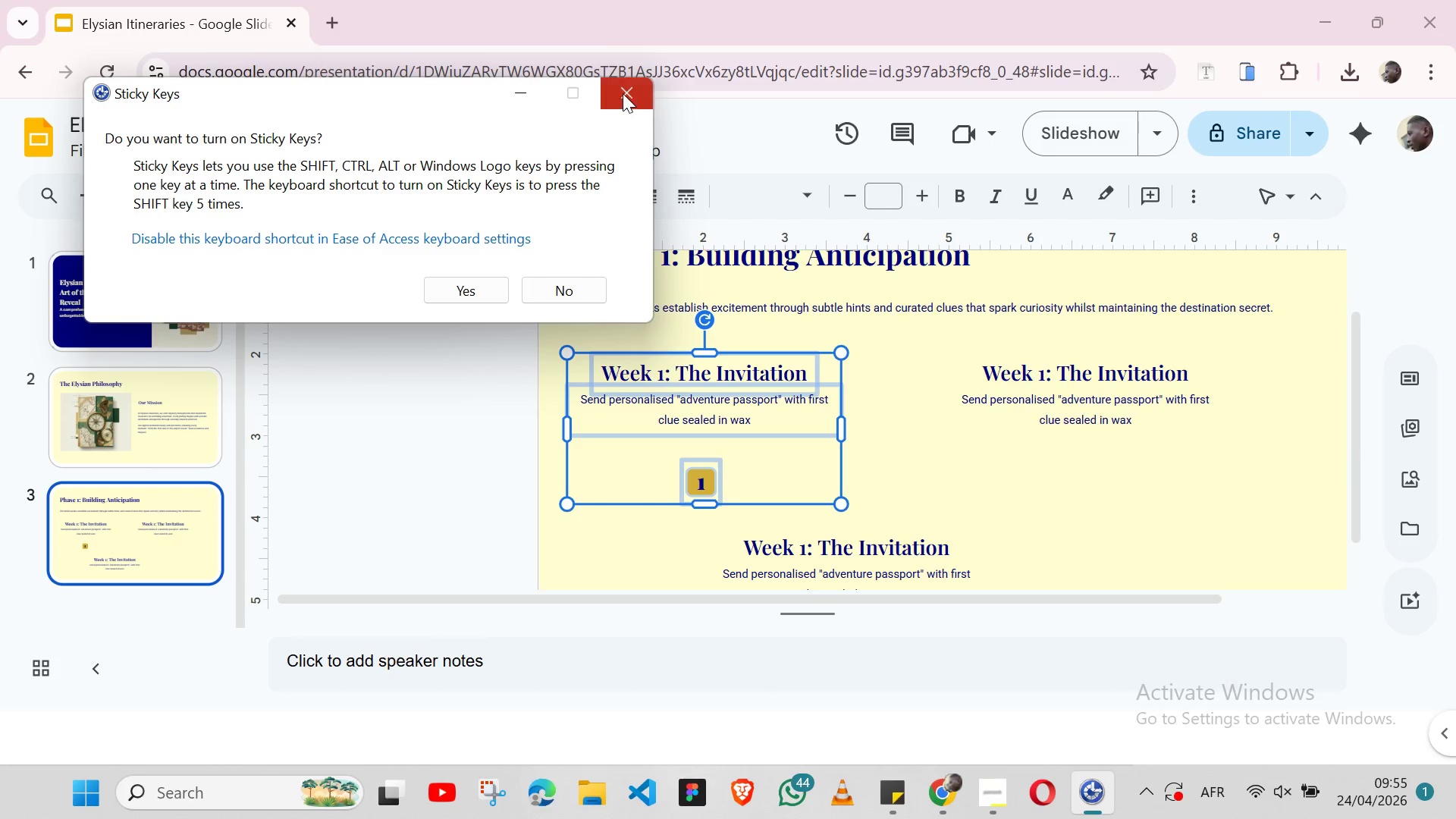 
left_click([419, 150])
 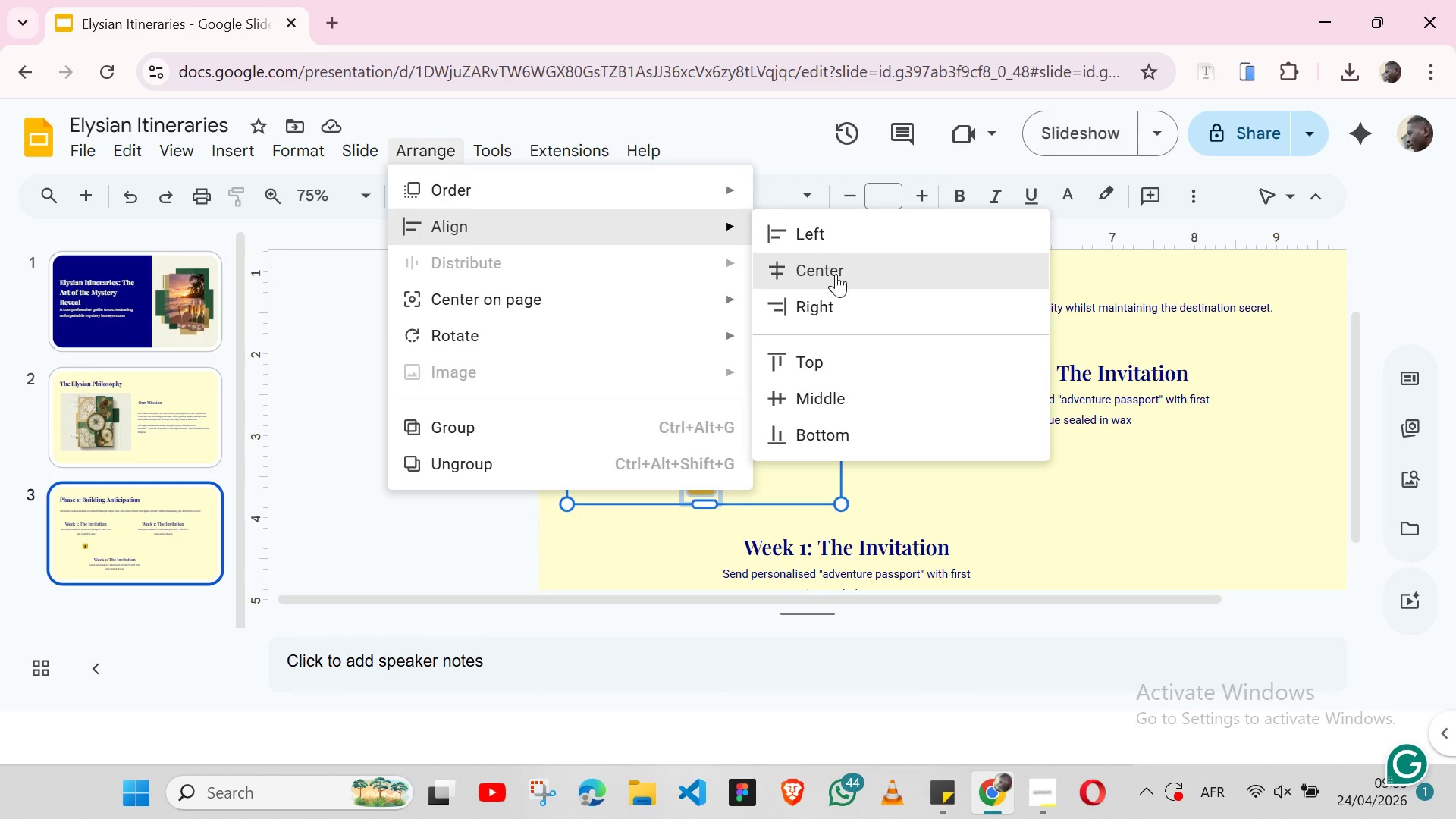 
left_click([836, 274])
 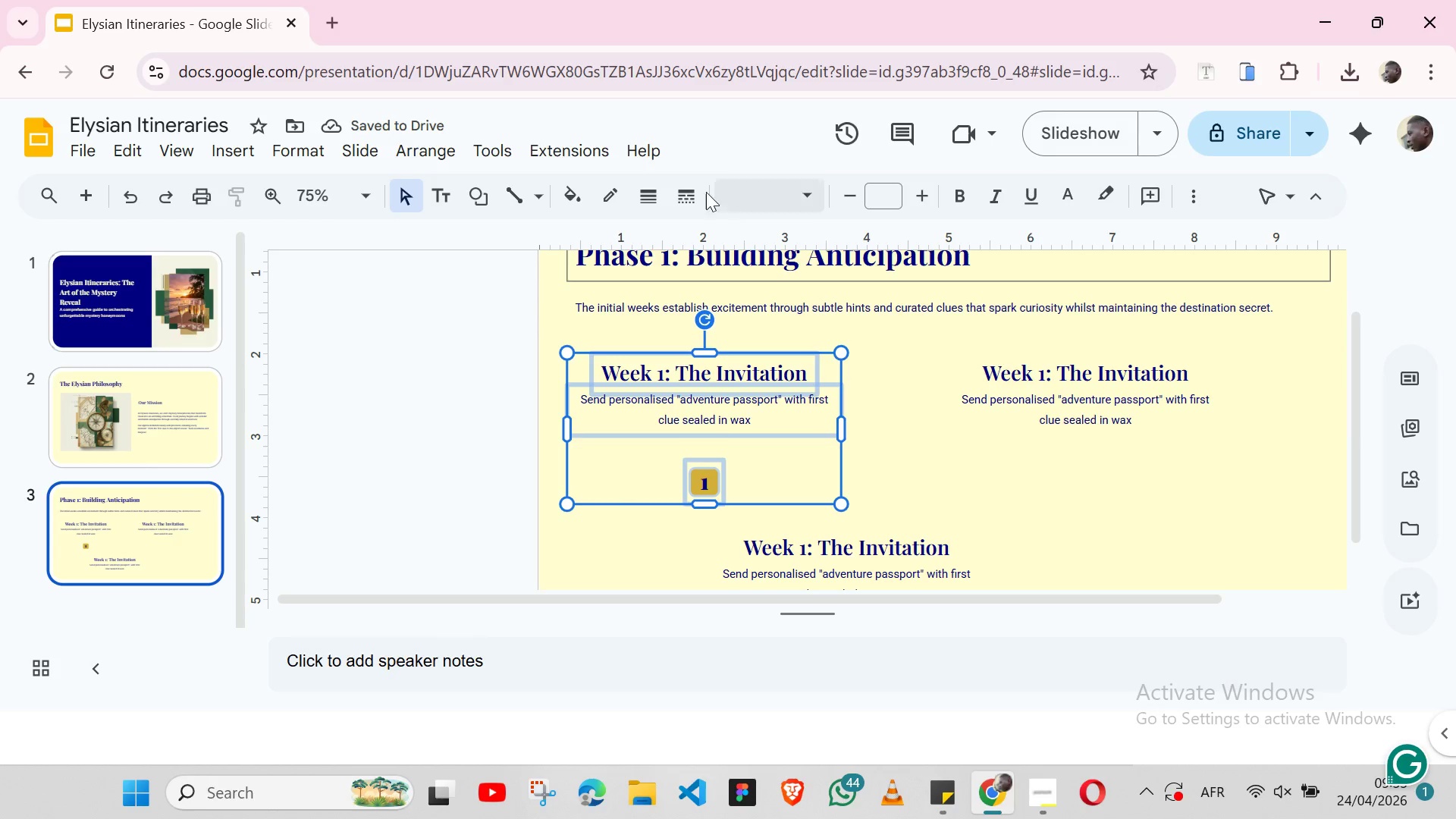 
left_click([443, 147])
 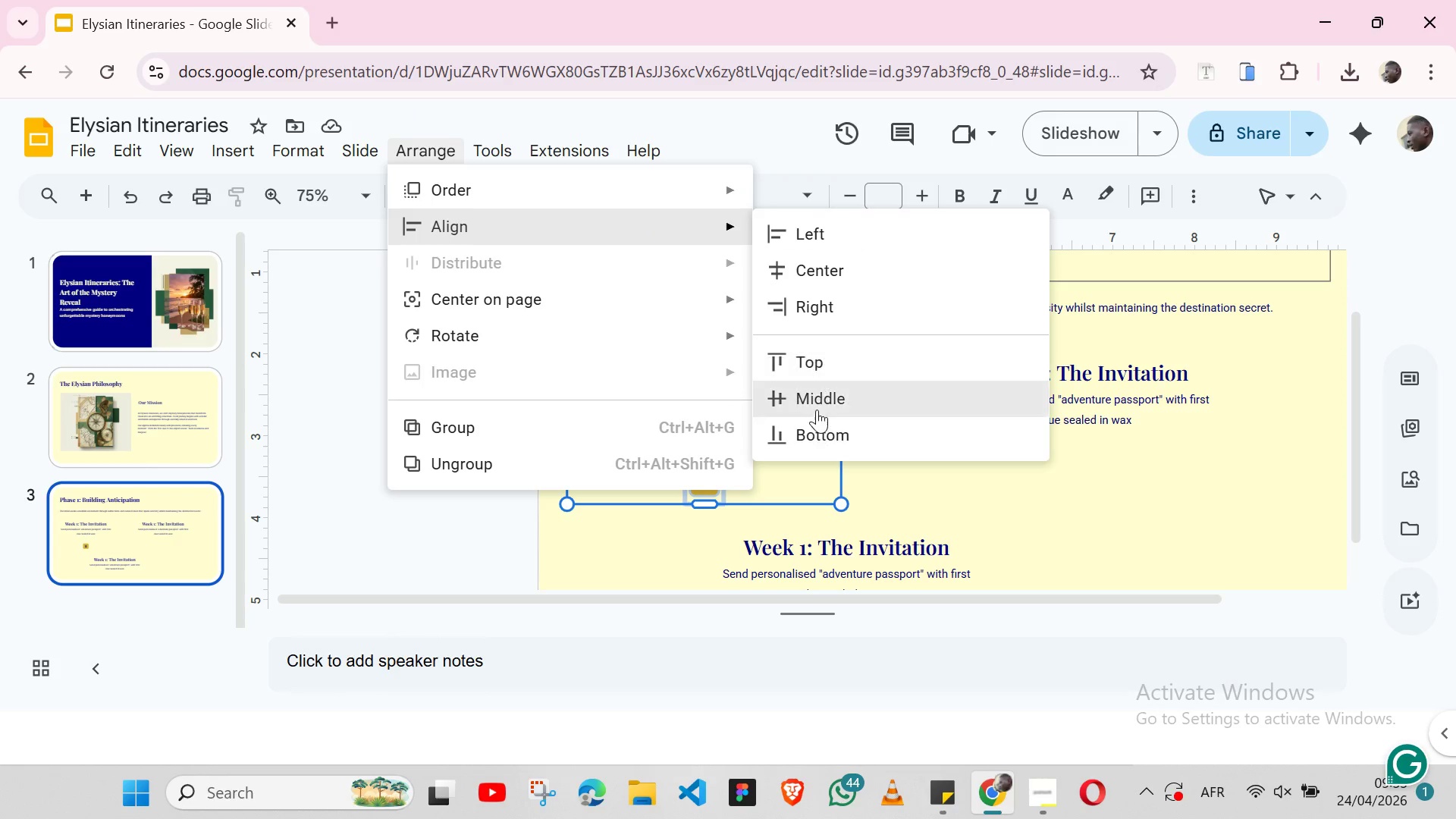 
left_click([817, 410])
 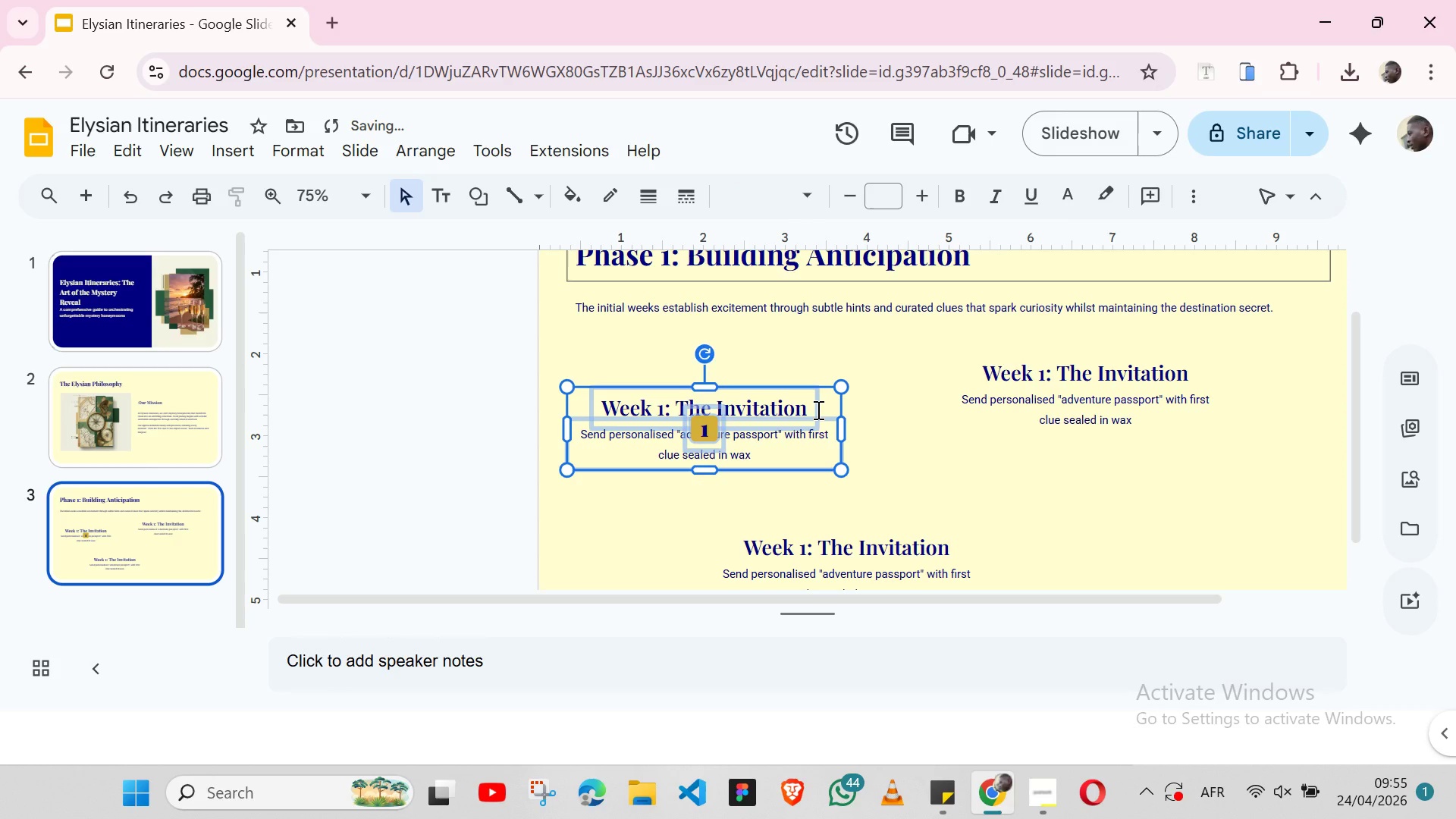 
key(Control+Z)
 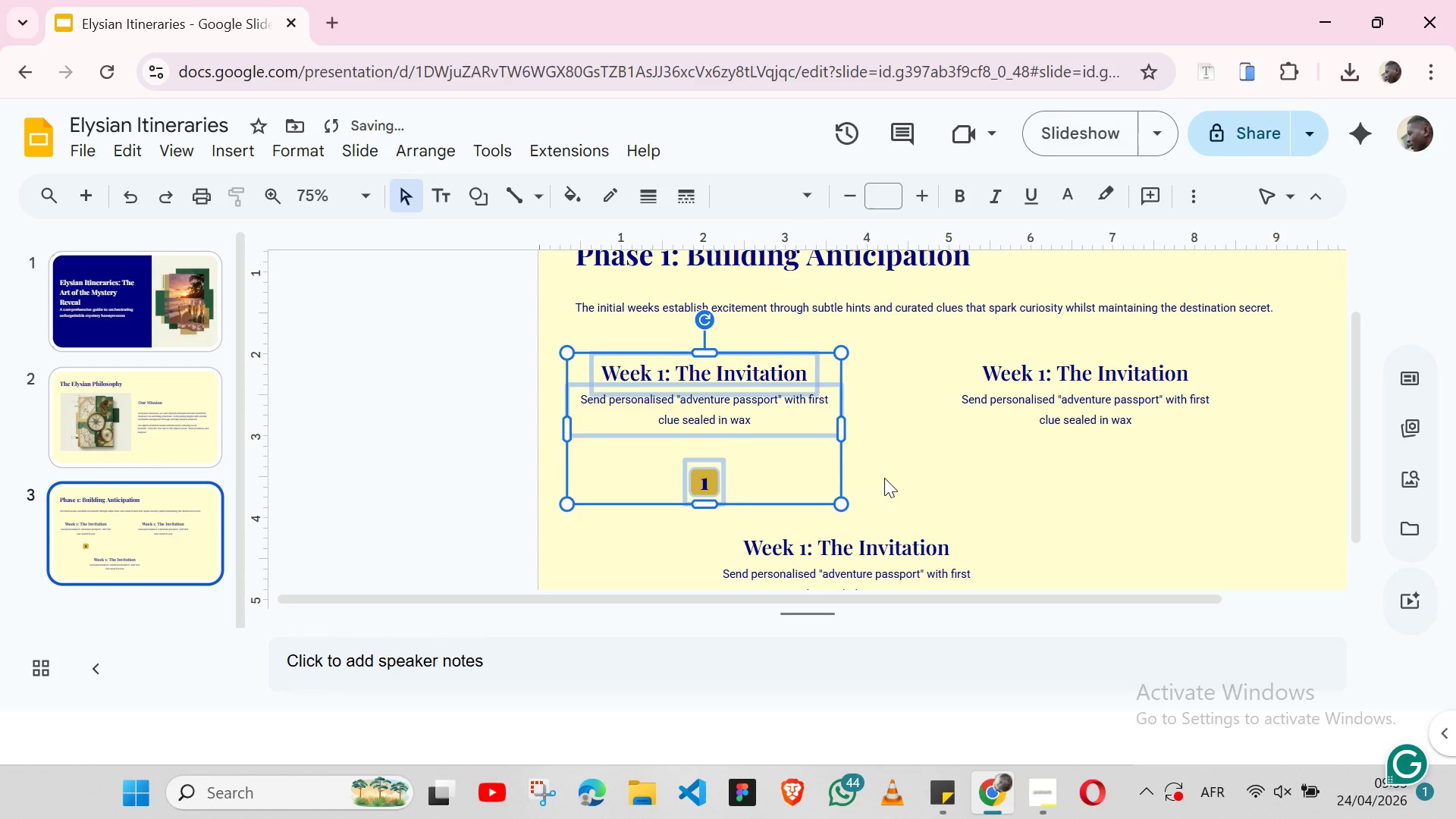 
left_click([884, 478])
 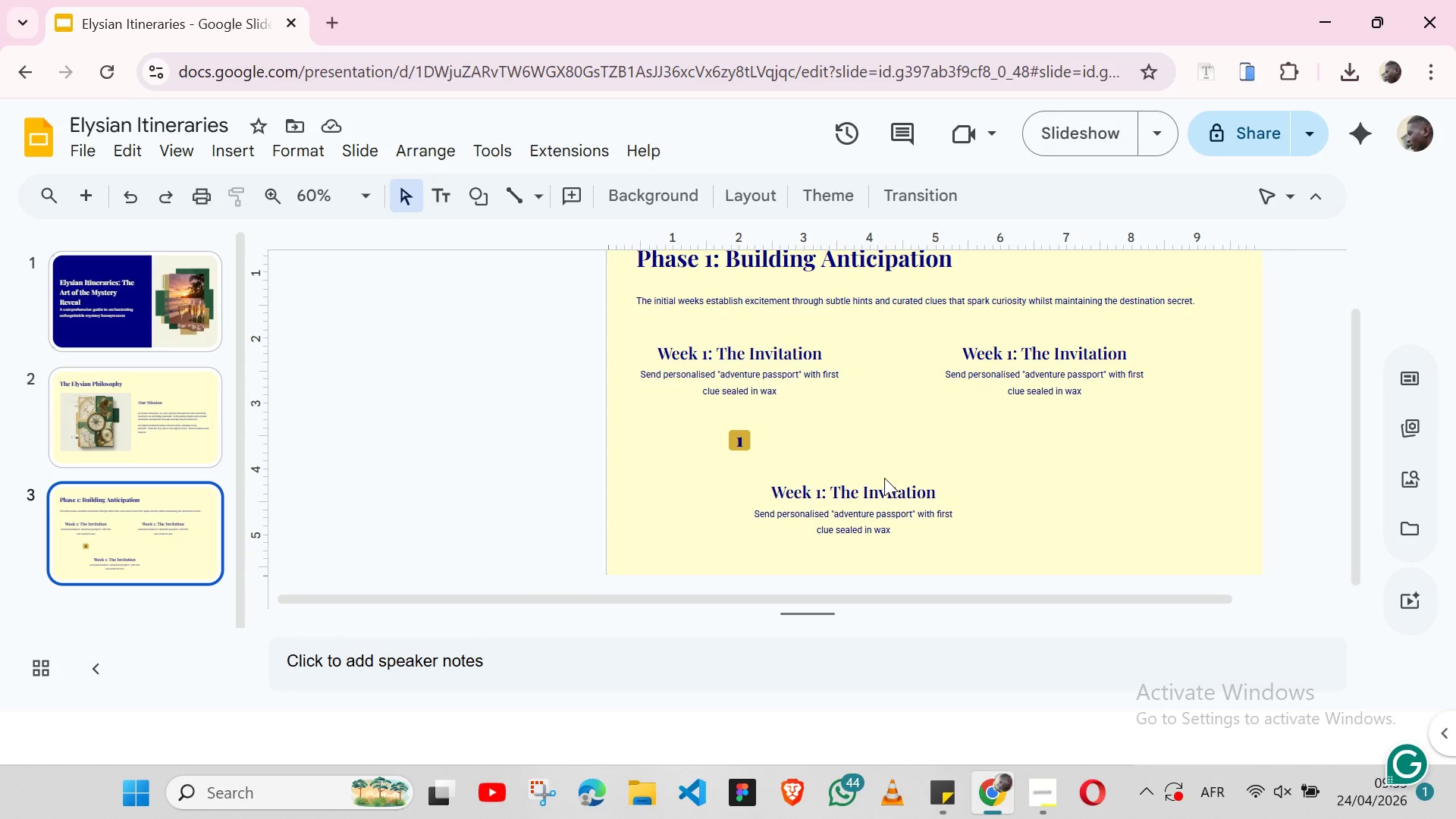 
wait(5.91)
 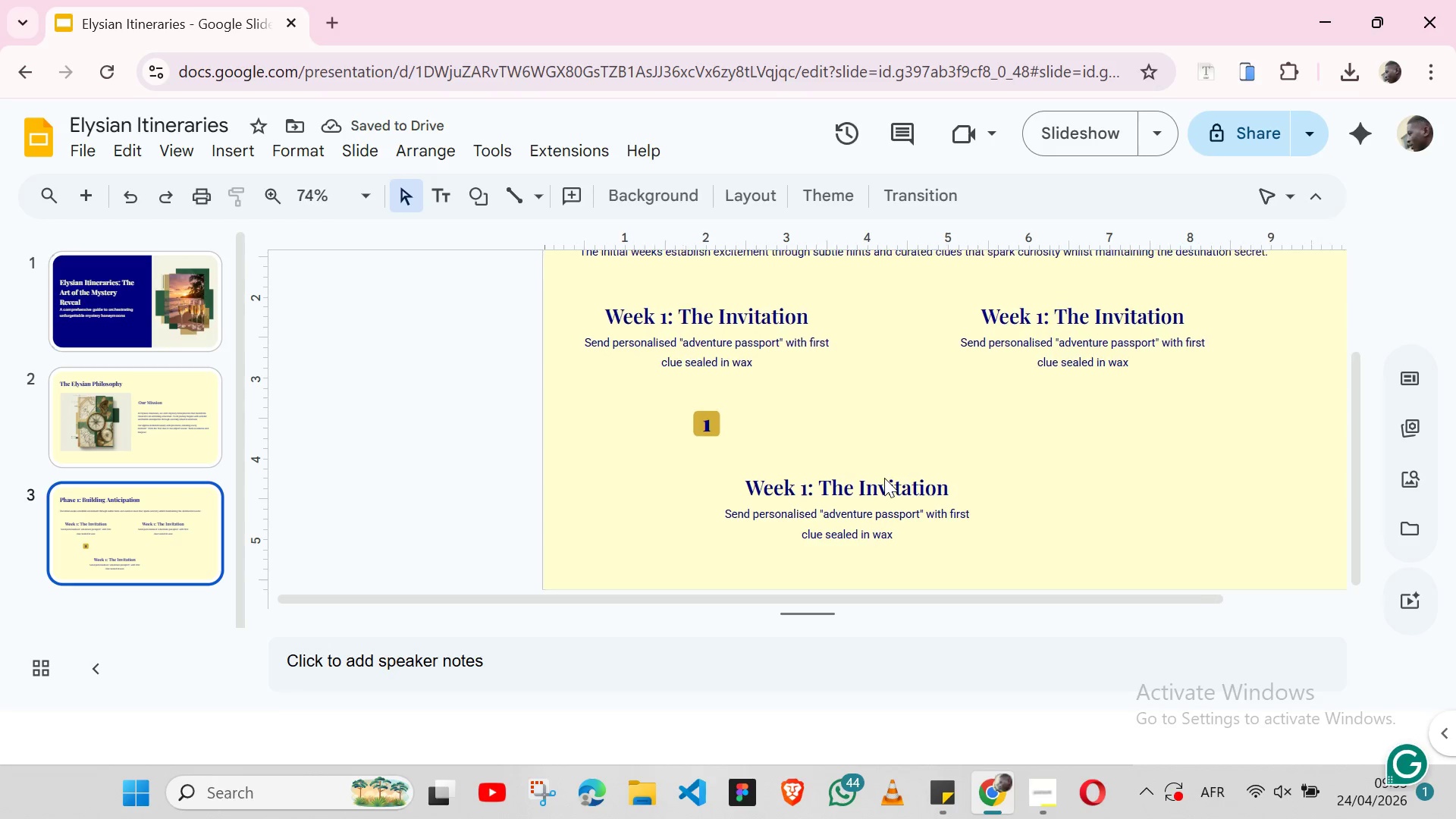 
left_click([758, 431])
 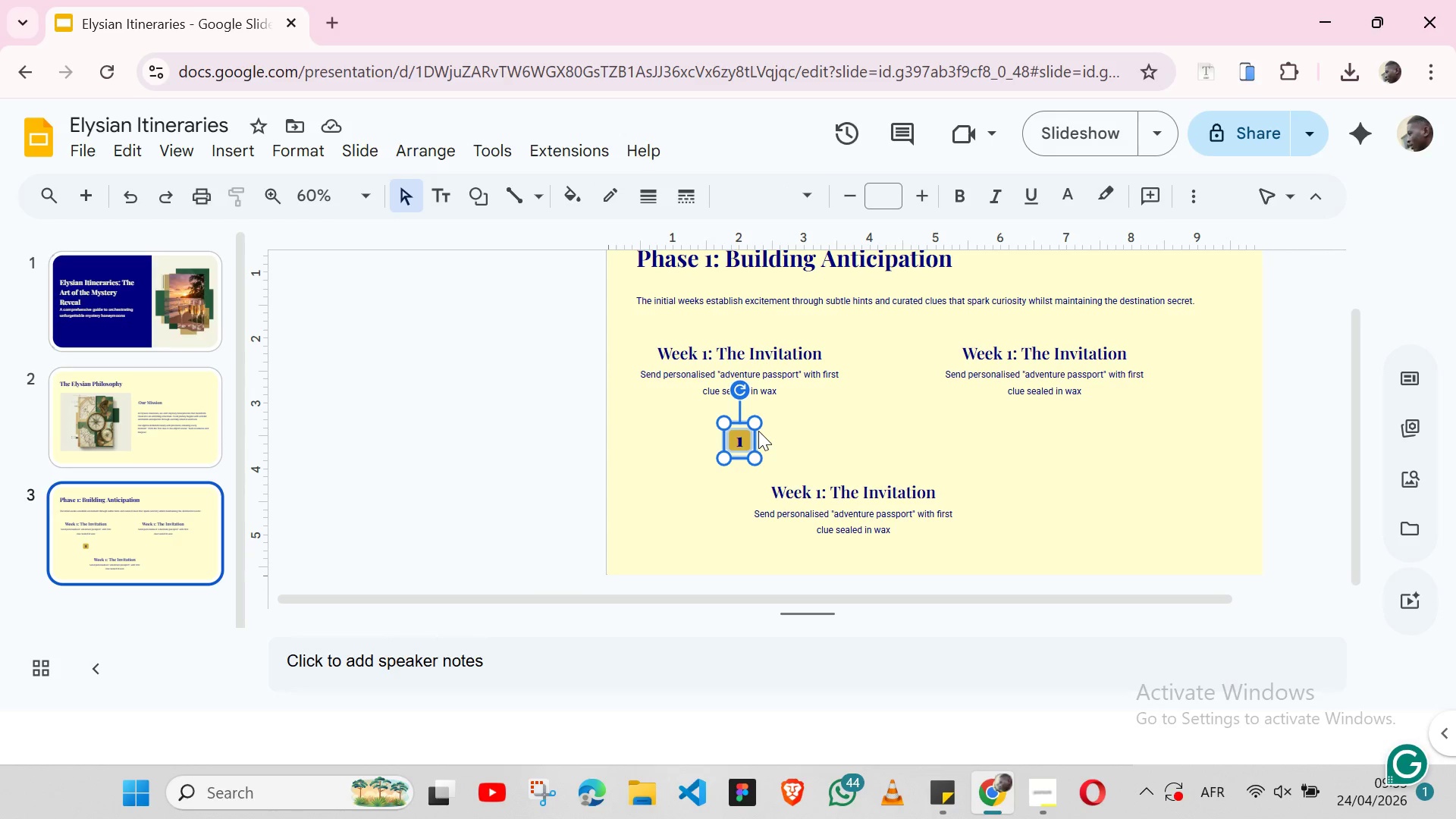 
key(Control+C)
 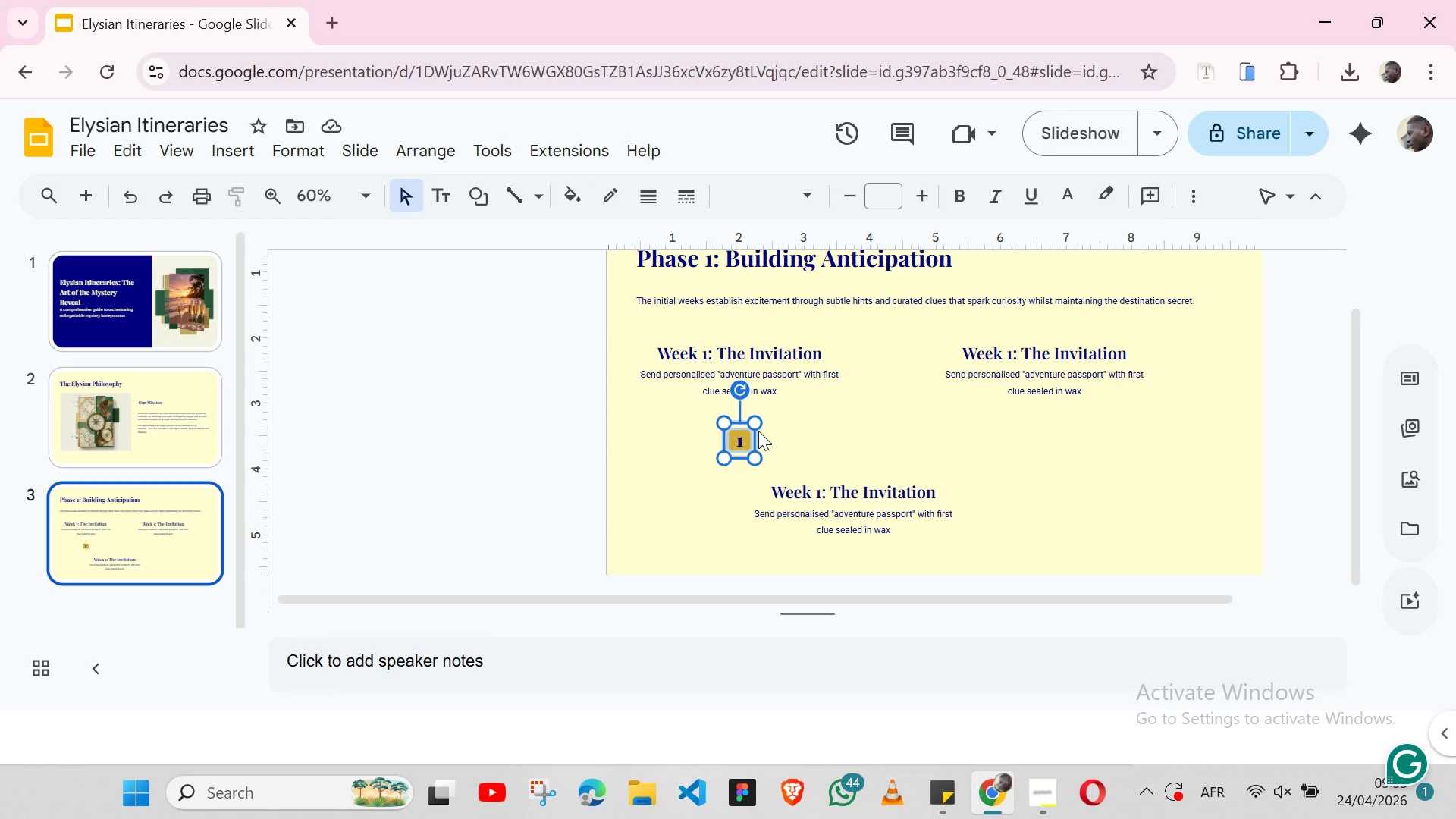 
key(Control+ControlLeft)
 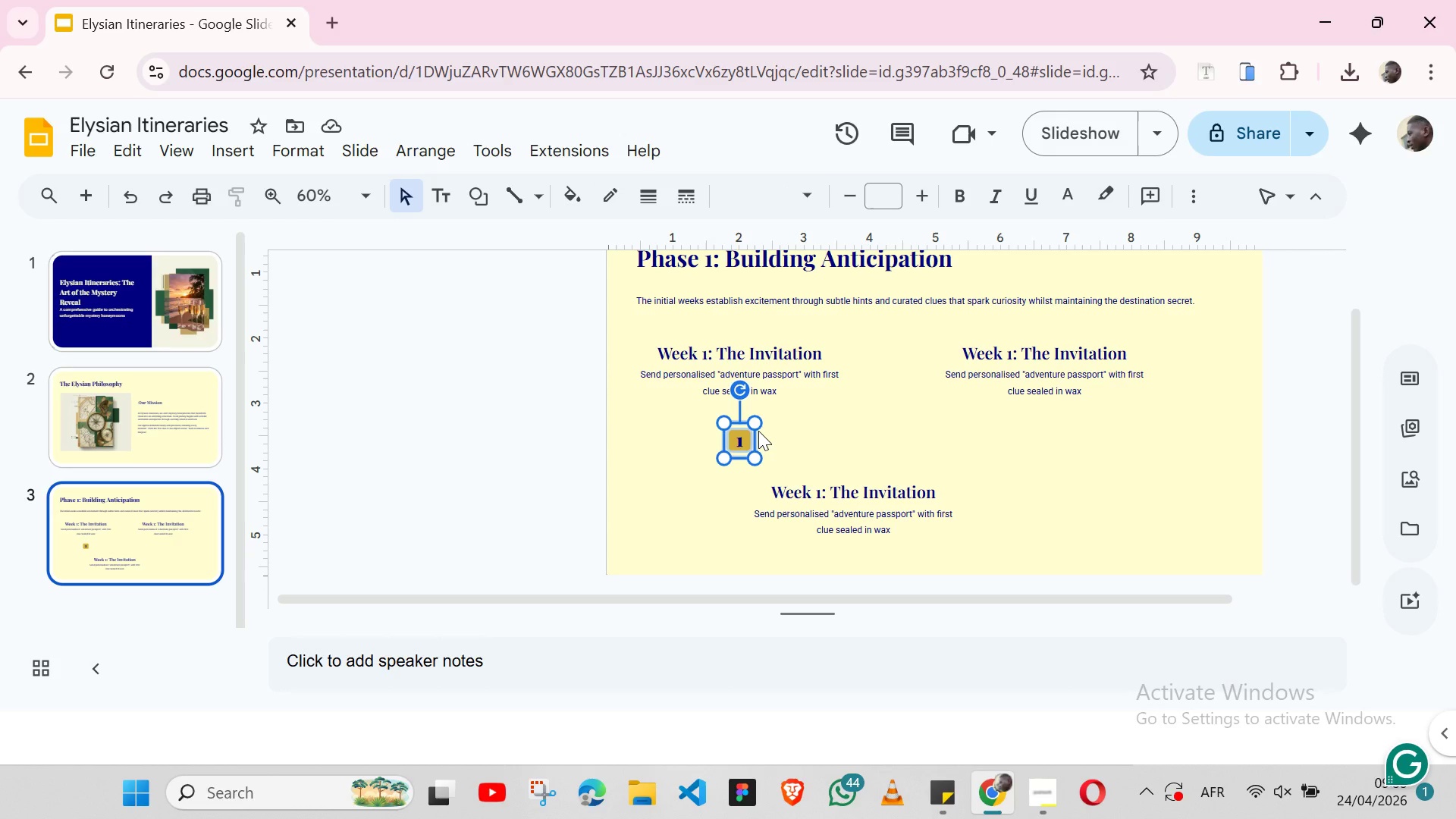 
key(Control+V)
 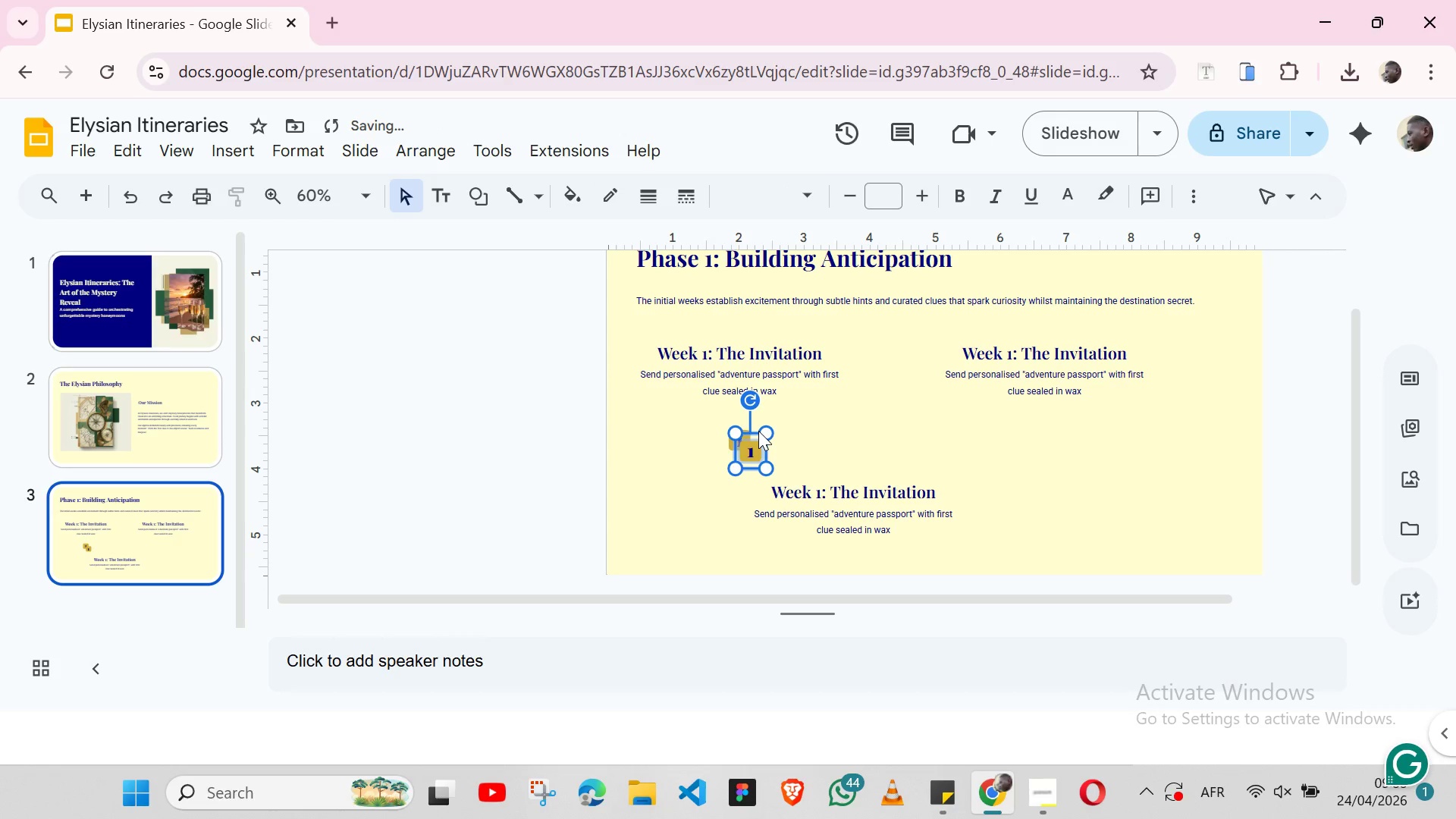 
hold_key(key=ShiftLeft, duration=1.53)
 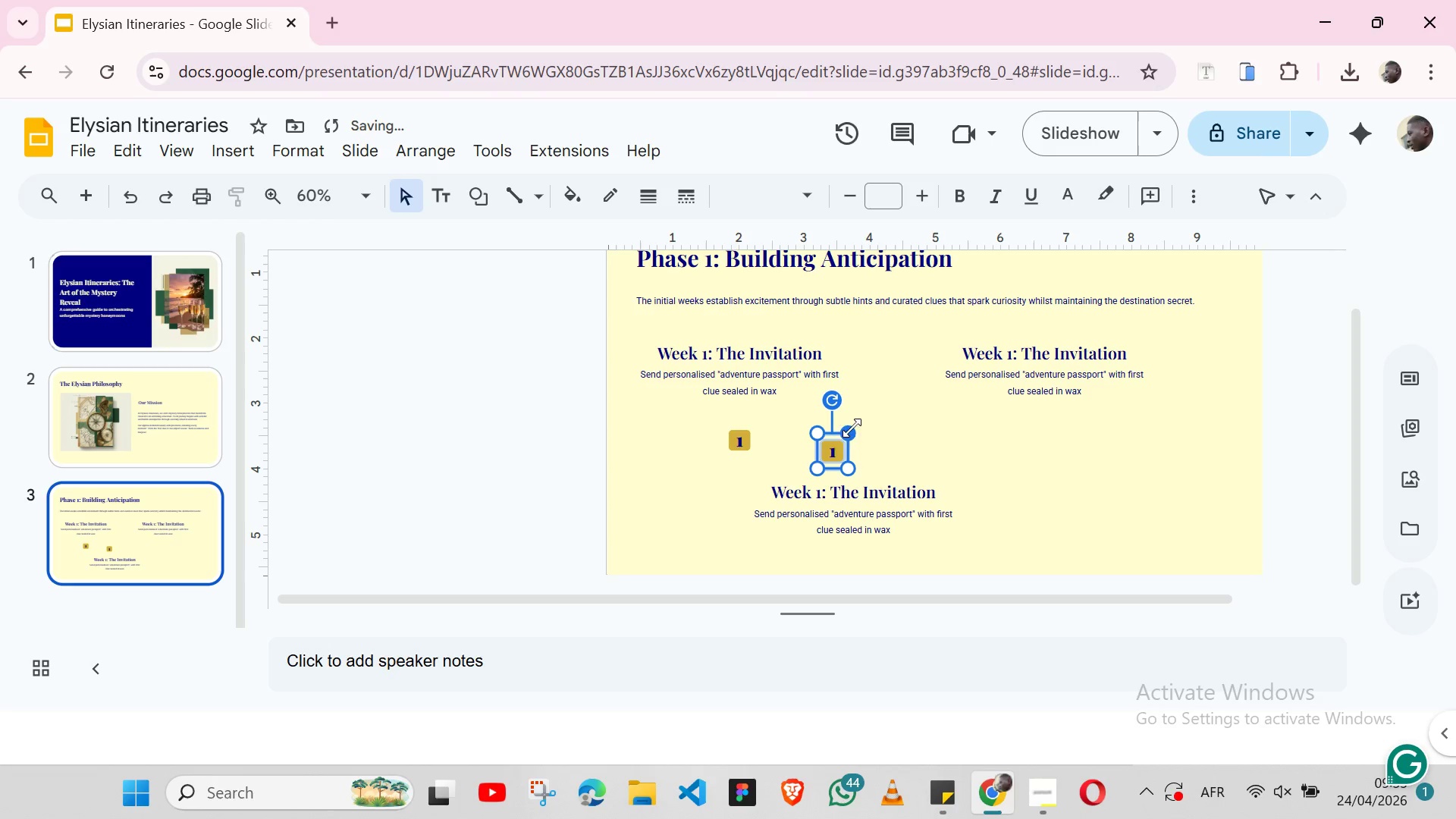 
hold_key(key=ArrowRight, duration=1.05)
 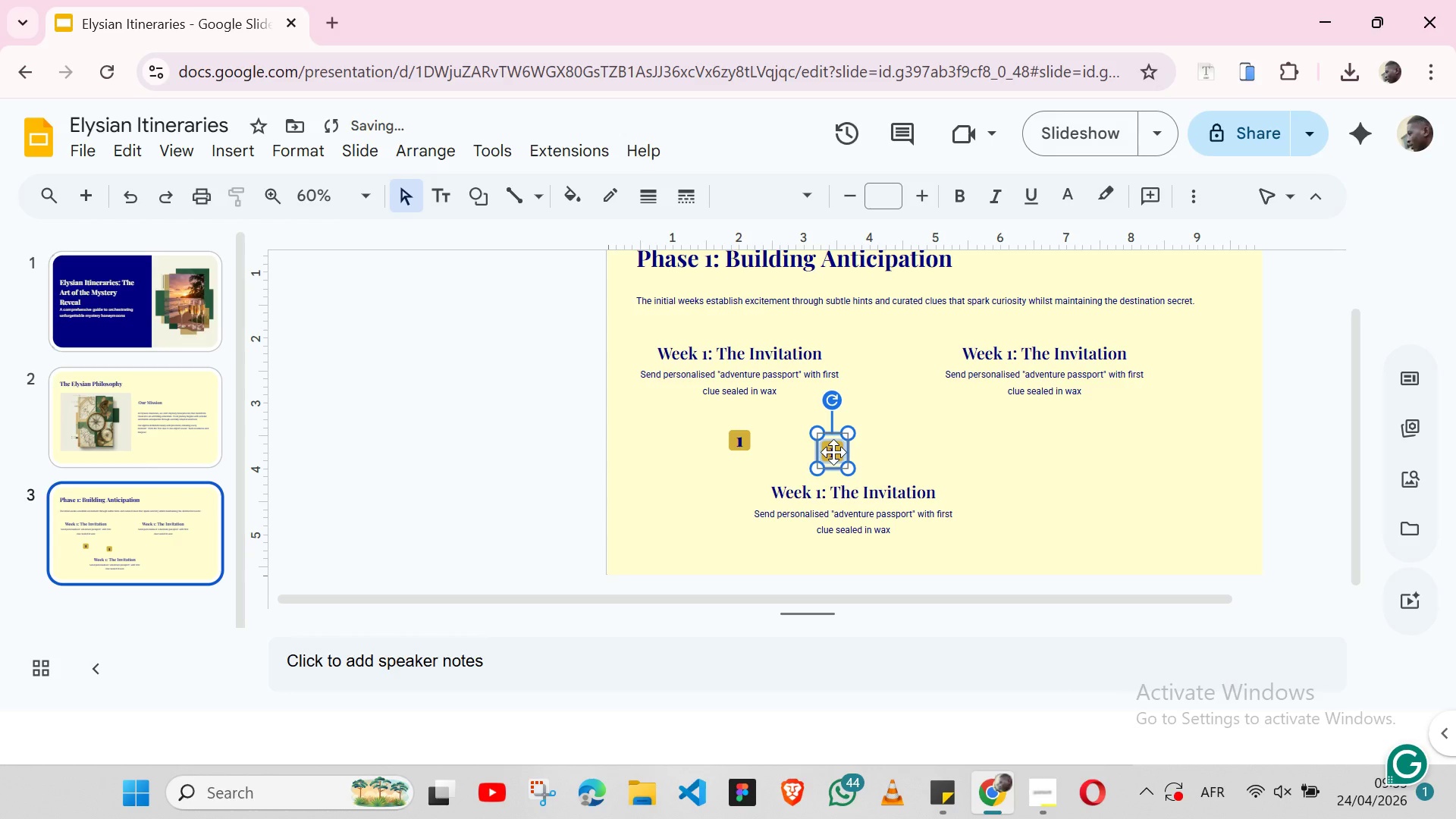 
left_click_drag(start_coordinate=[833, 452], to_coordinate=[855, 438])
 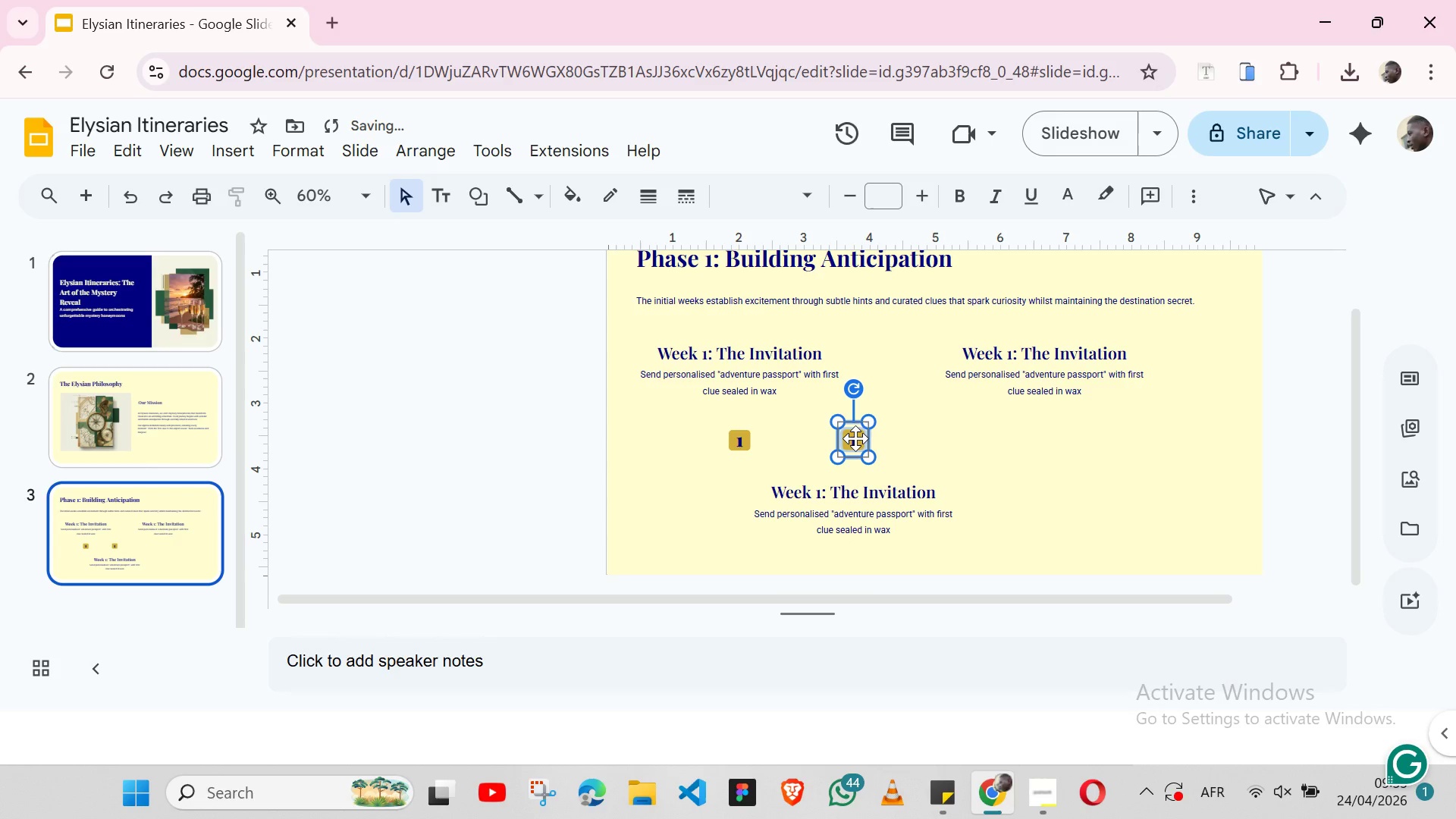 
hold_key(key=ShiftLeft, duration=1.51)
 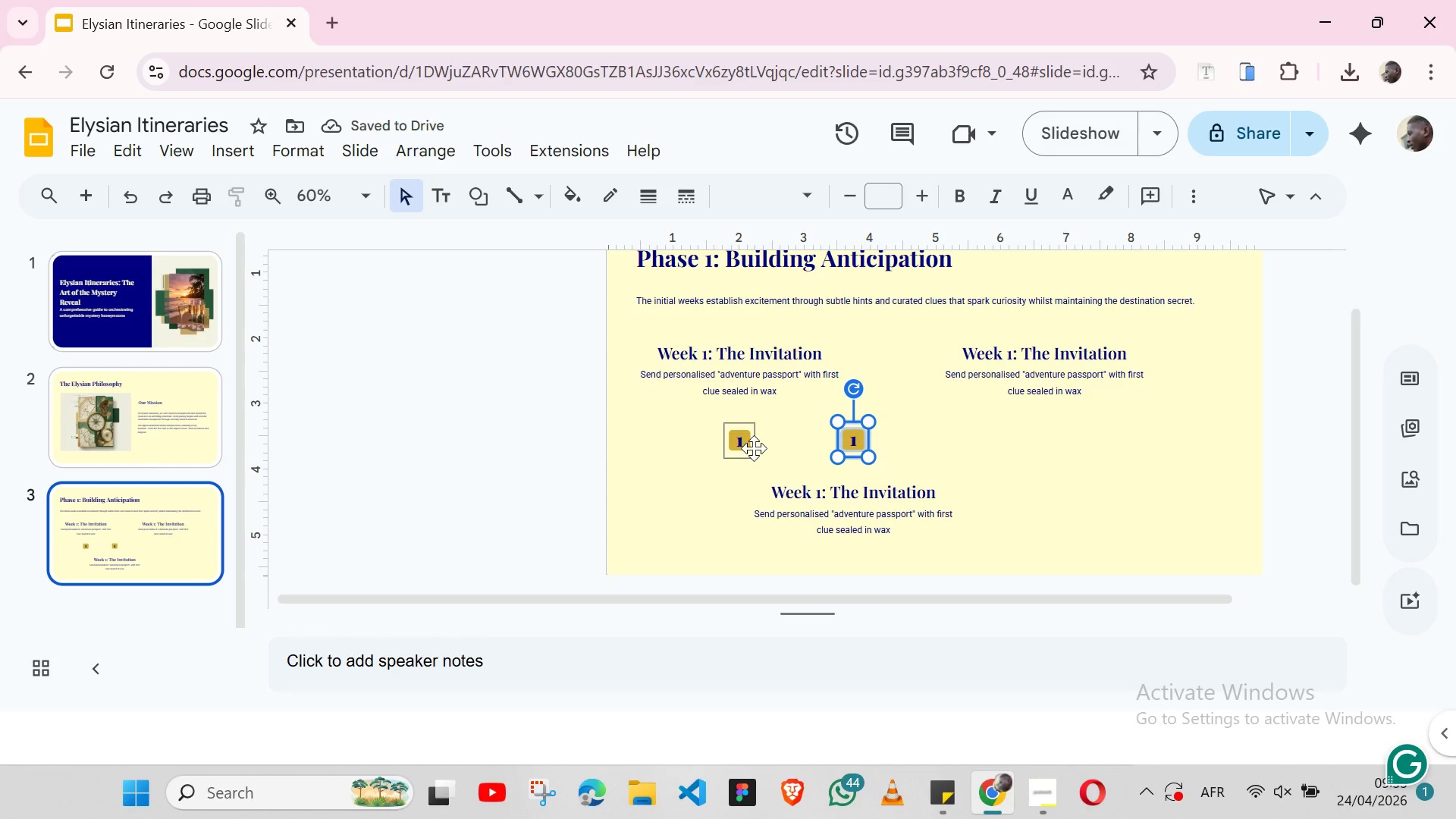 
hold_key(key=ShiftLeft, duration=1.5)
 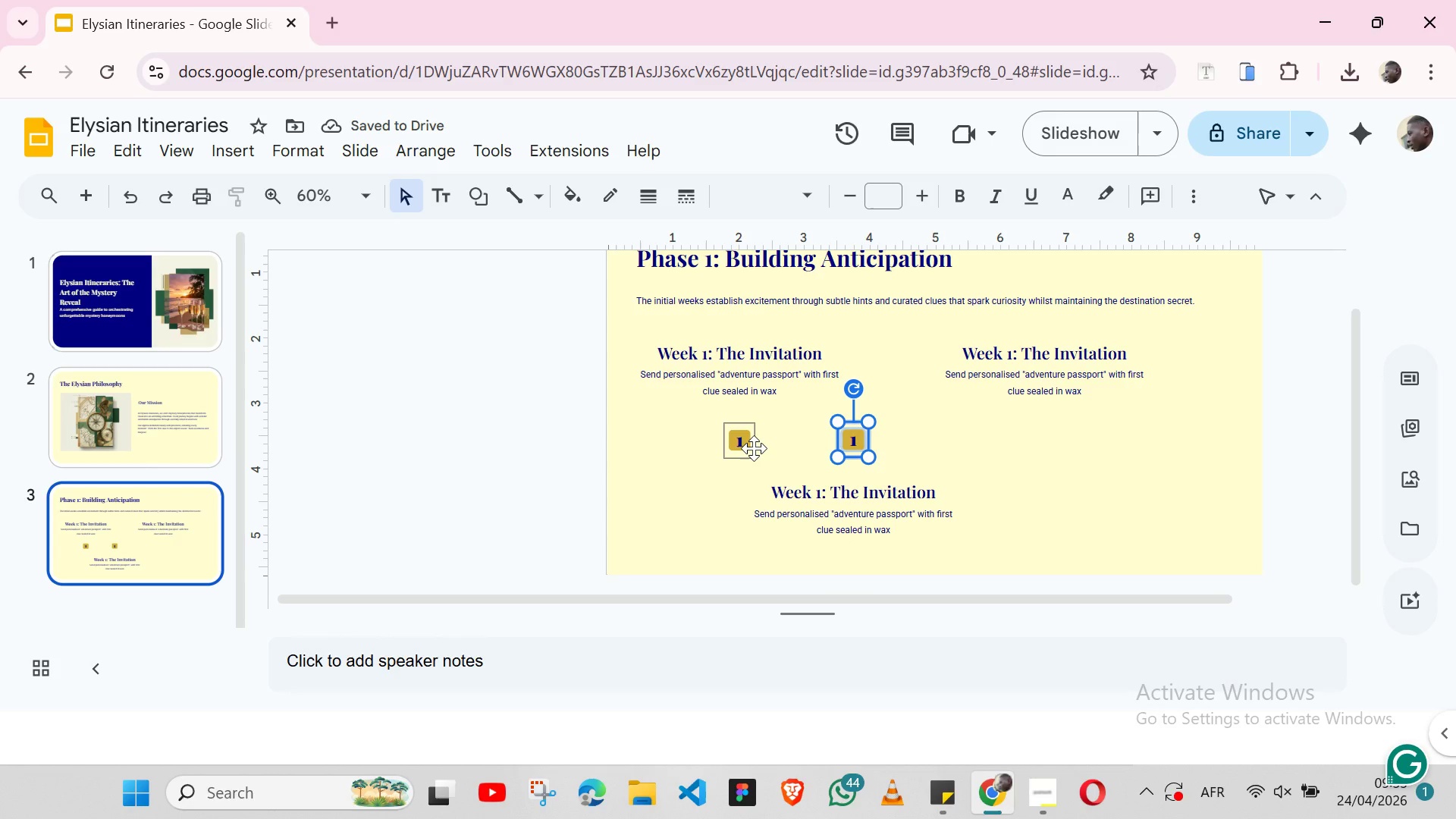 
hold_key(key=ShiftLeft, duration=1.44)
 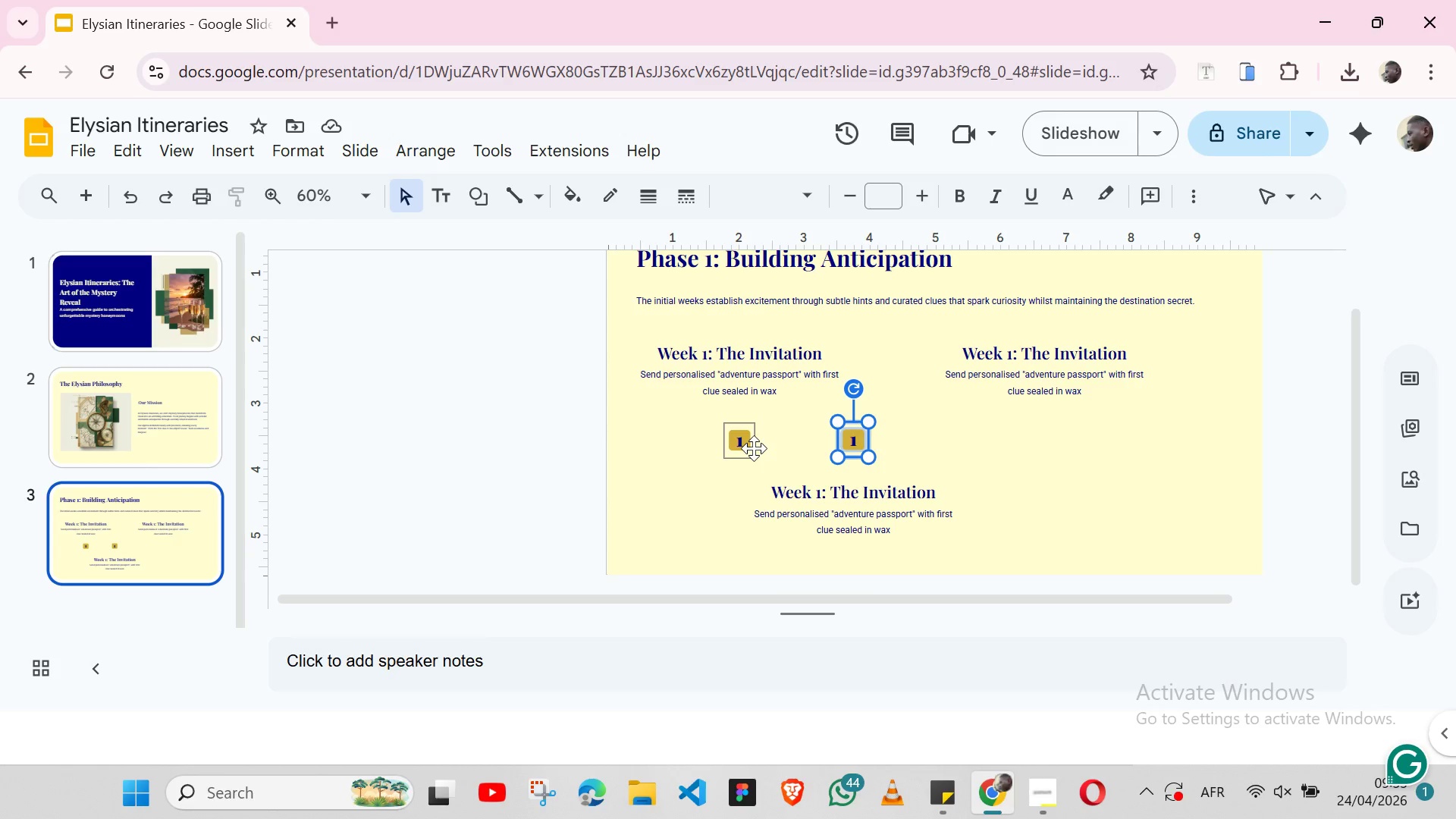 
hold_key(key=ShiftLeft, duration=5.59)
 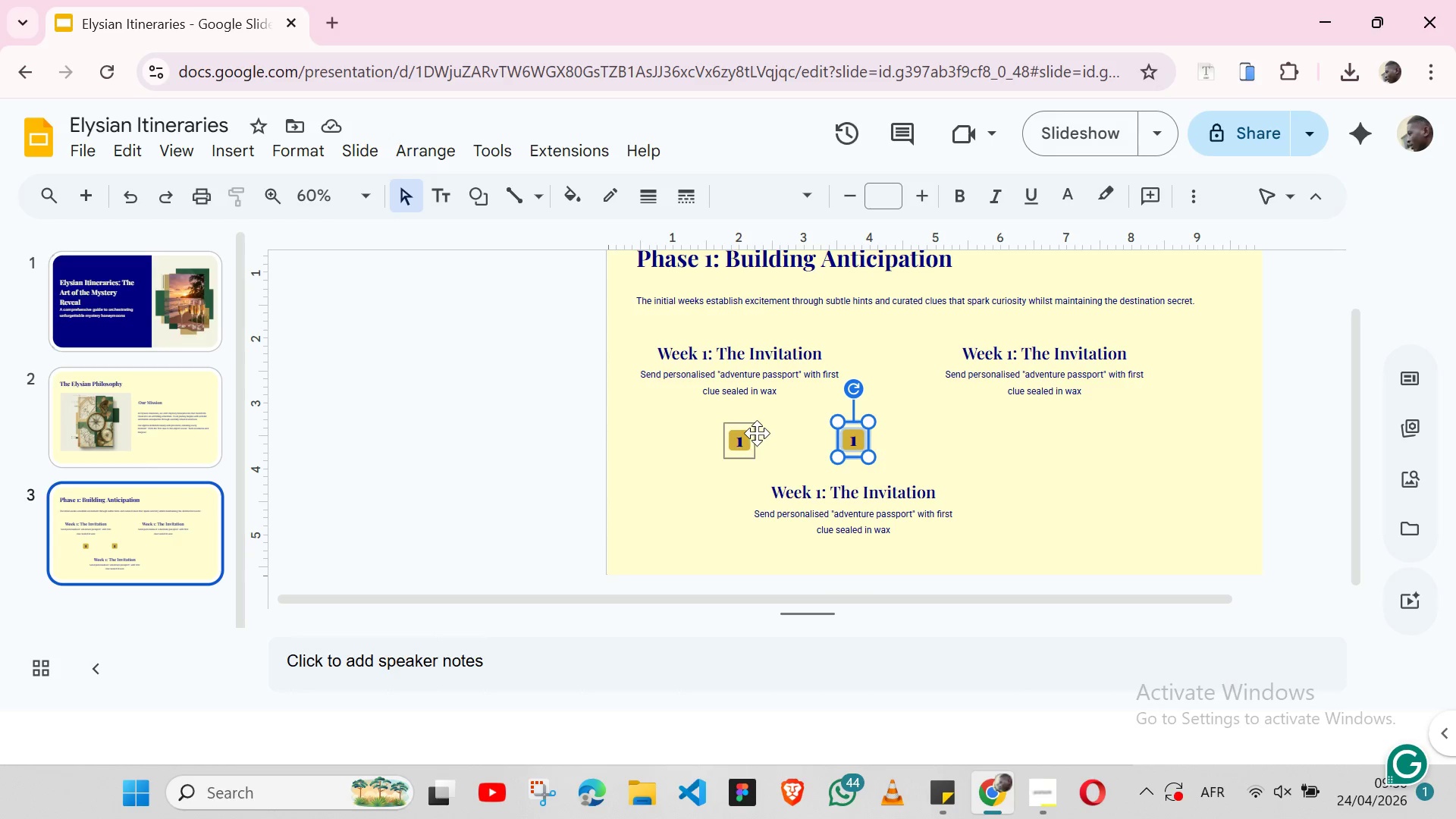 
hold_key(key=ShiftLeft, duration=1.41)
left_click([755, 433])
 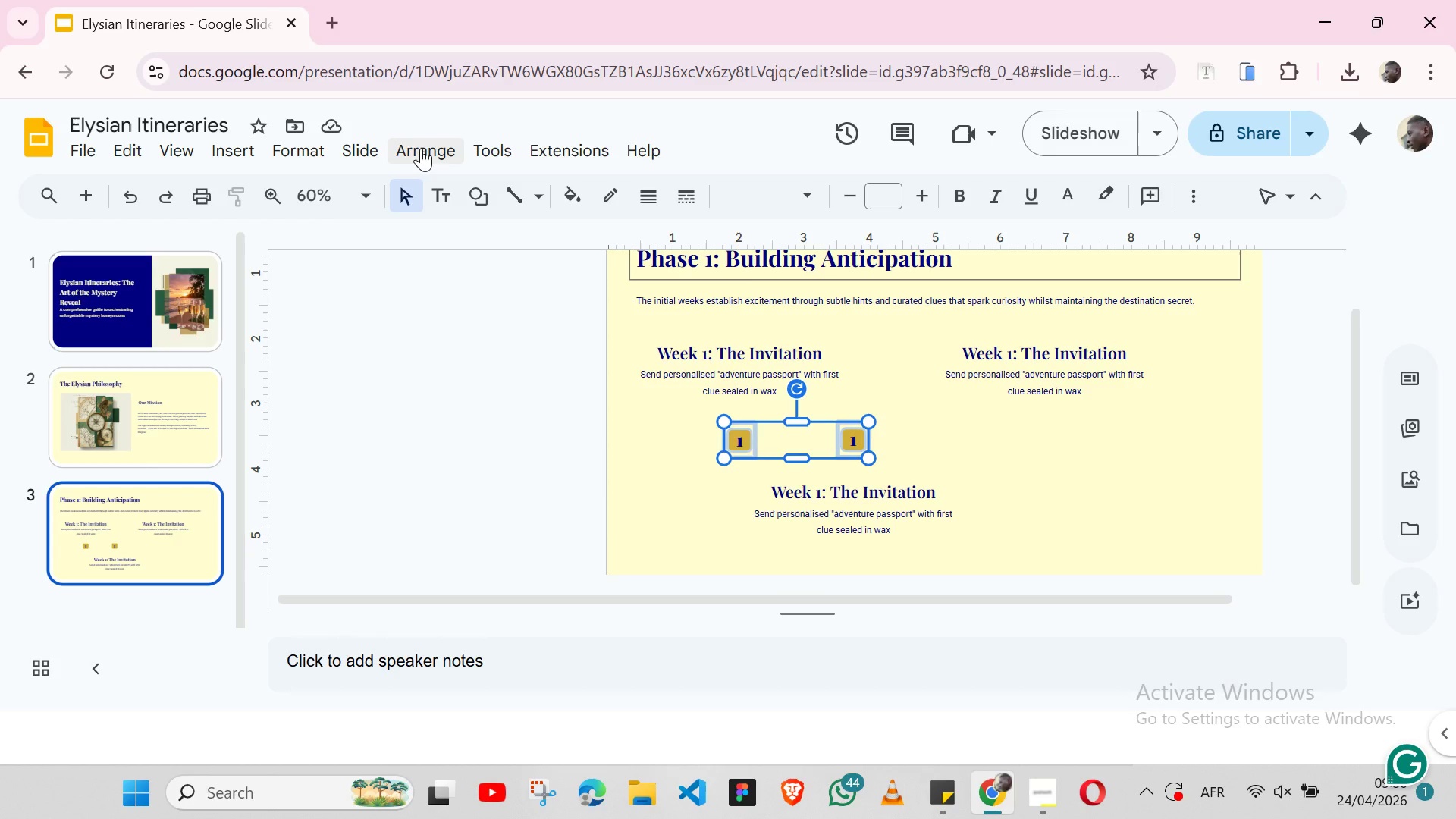 
left_click([421, 148])
 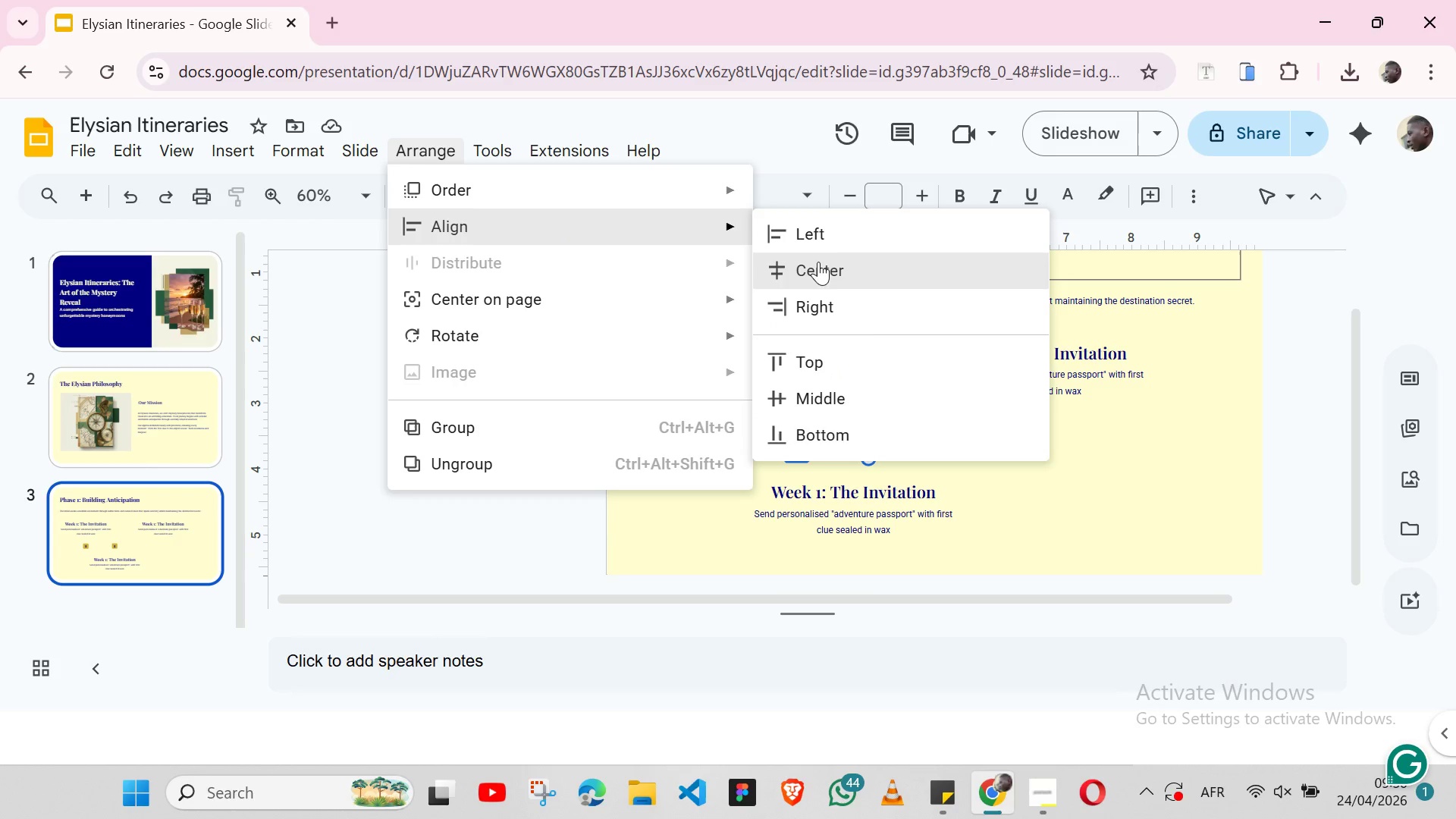 
left_click([853, 407])
 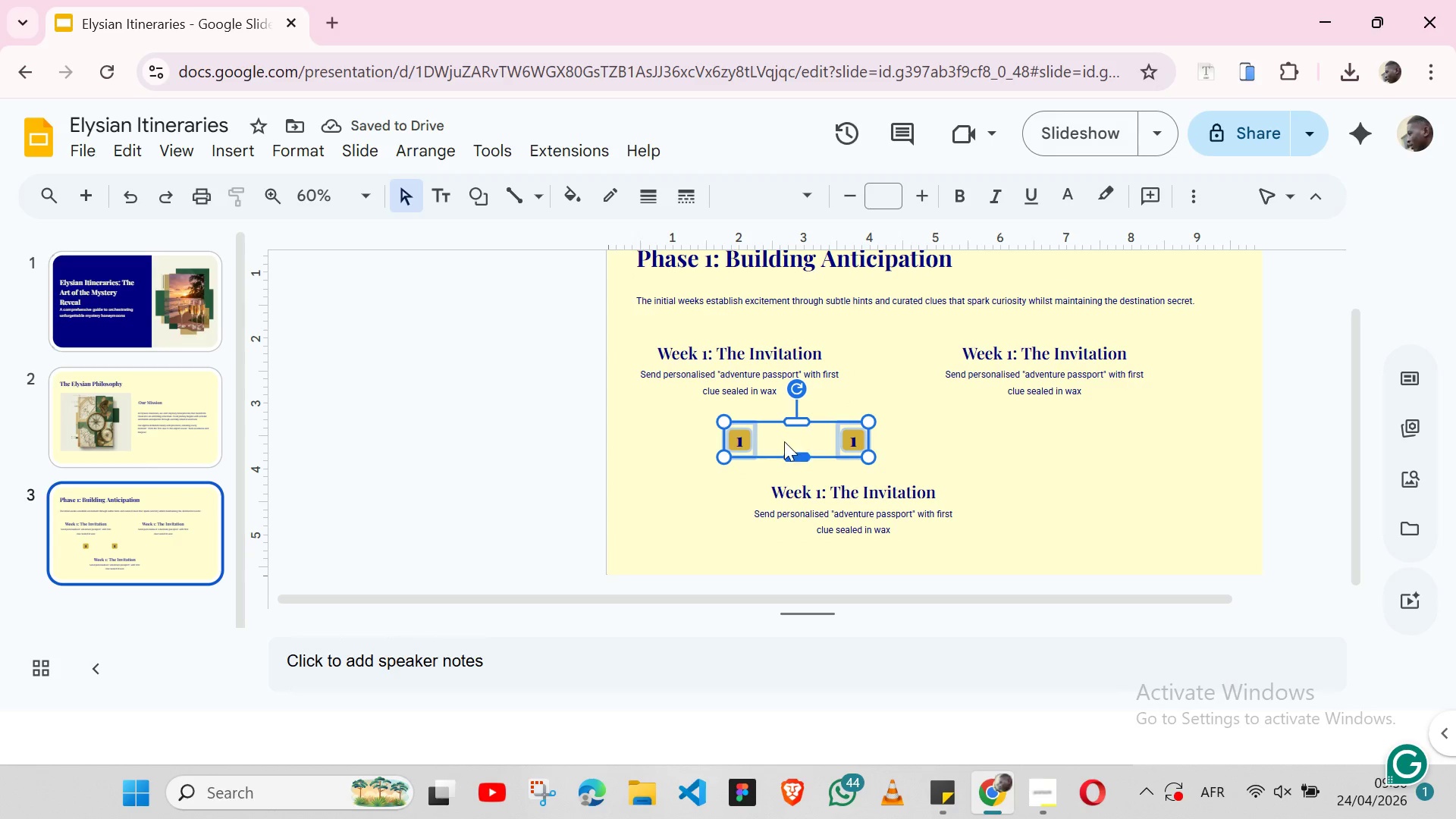 
wait(8.91)
 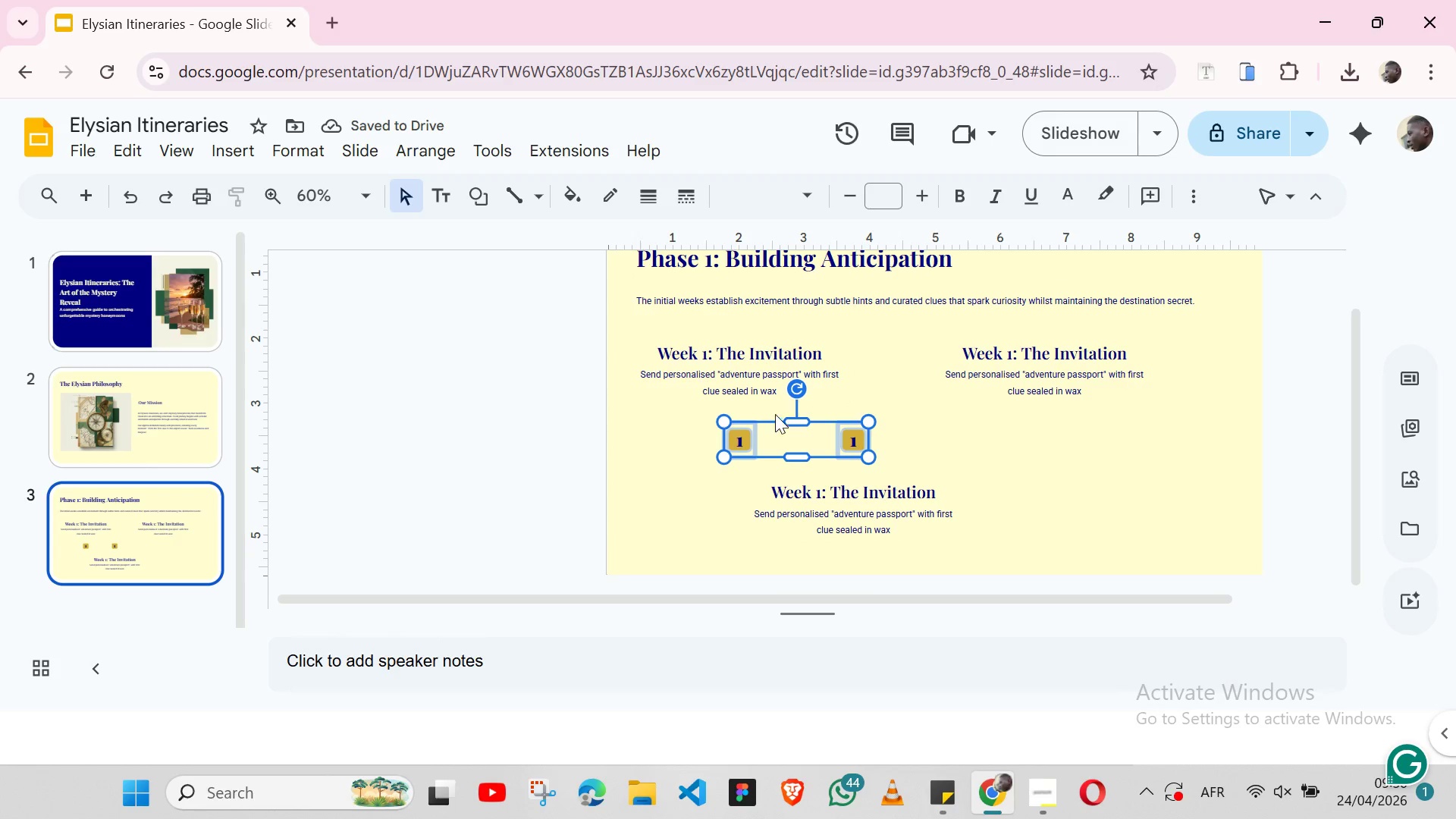 
key(Control+C)
 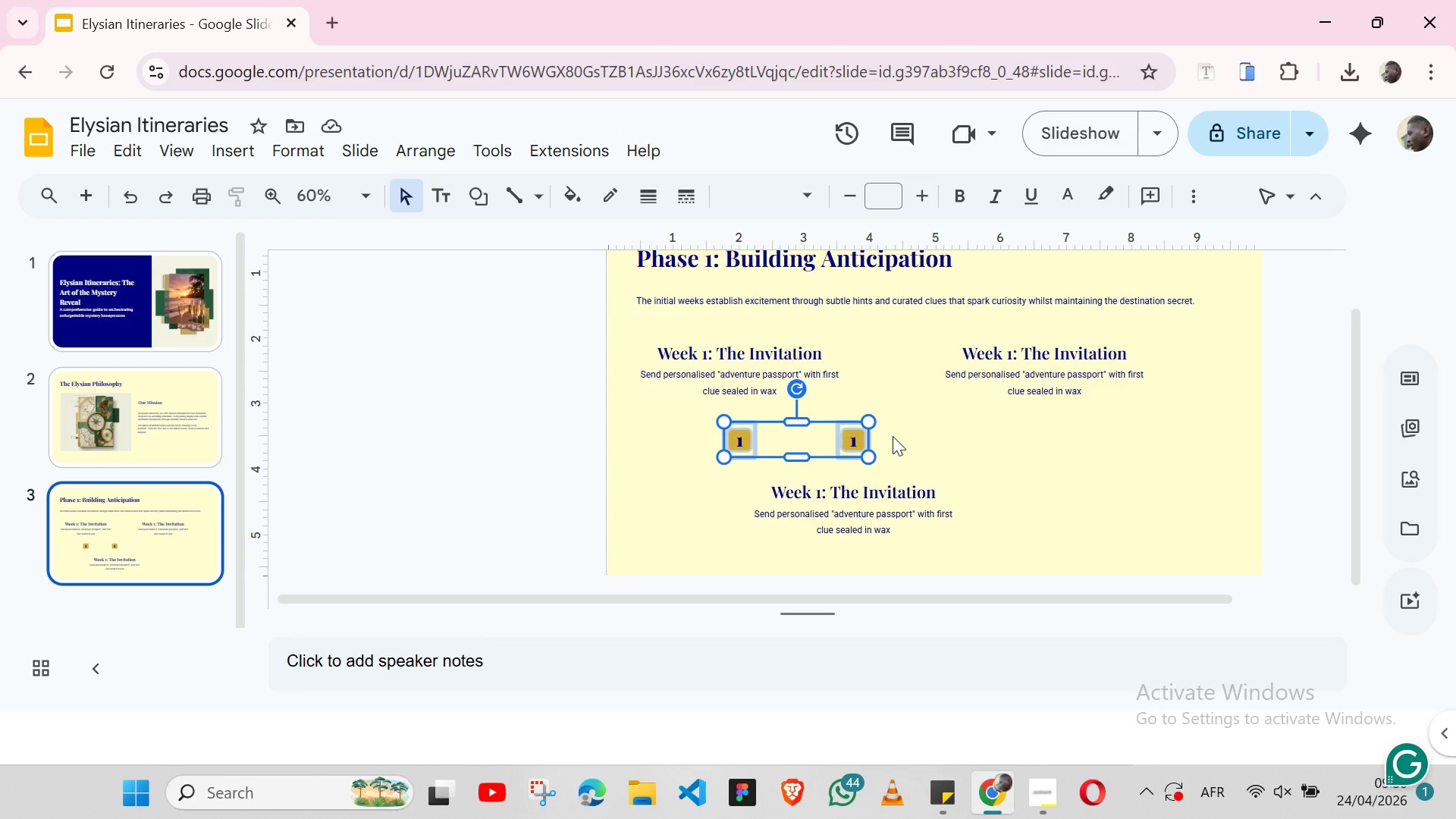 
key(Control+ControlLeft)
 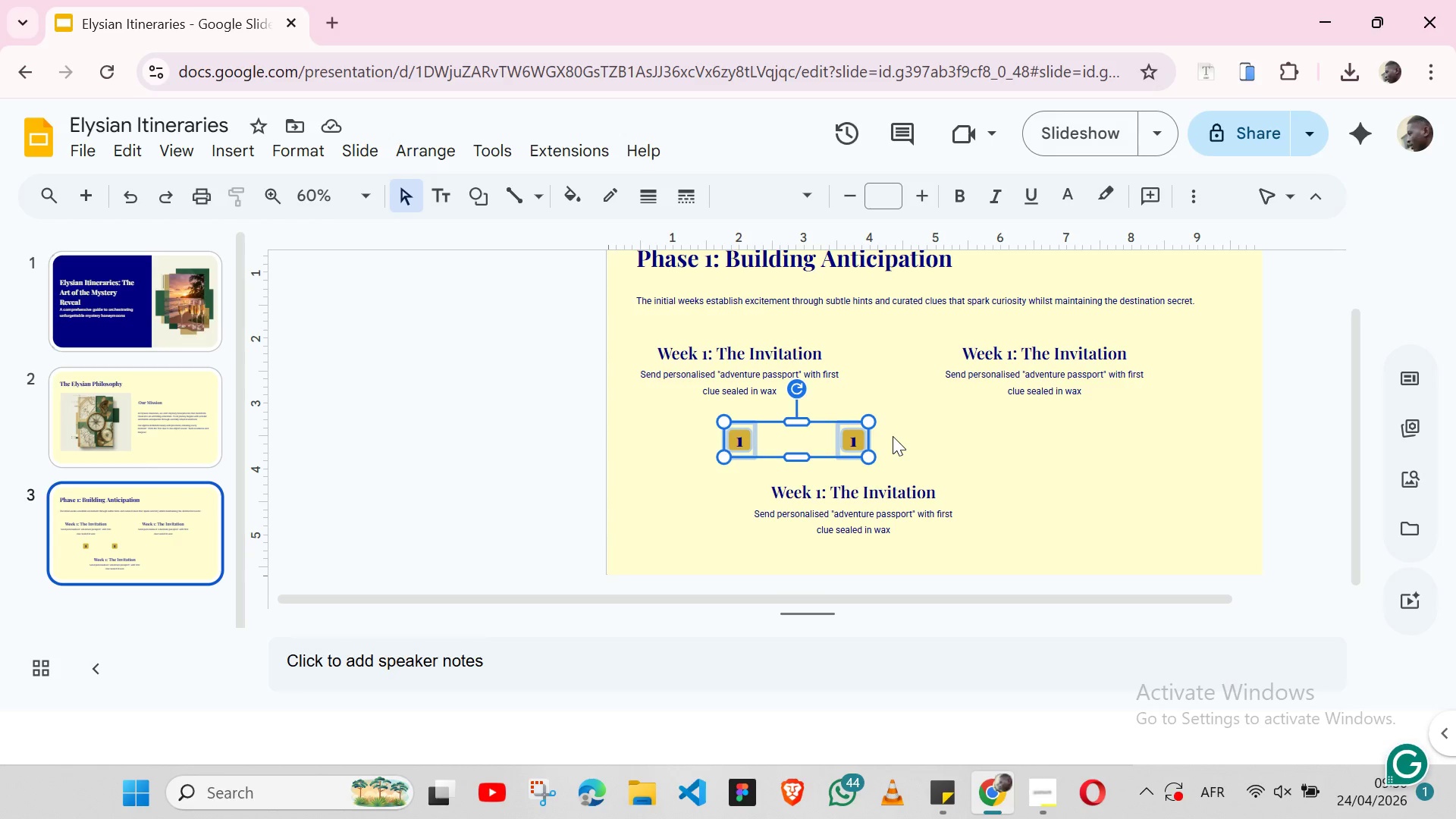 
key(Control+V)
 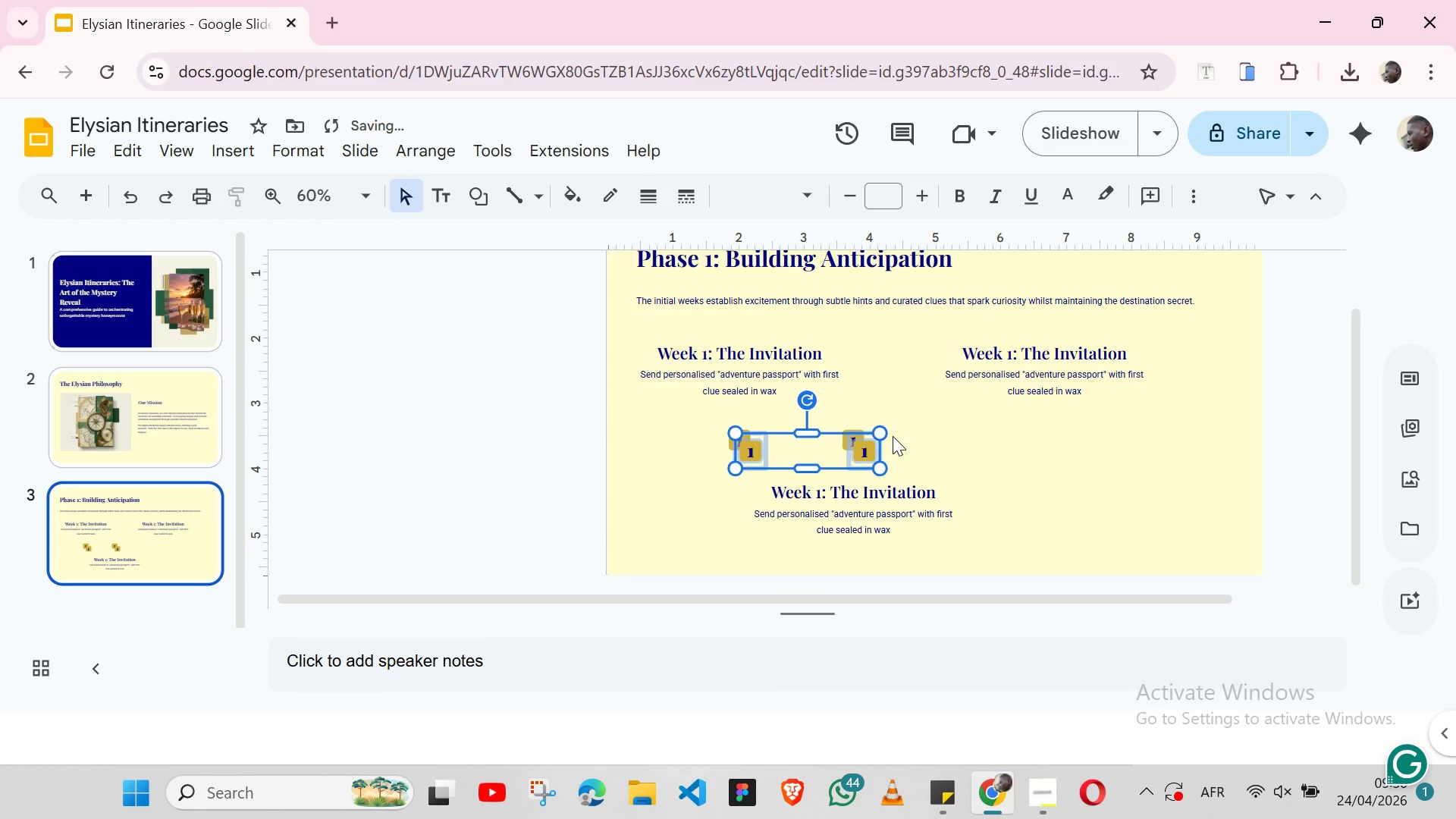 
hold_key(key=ArrowRight, duration=1.53)
 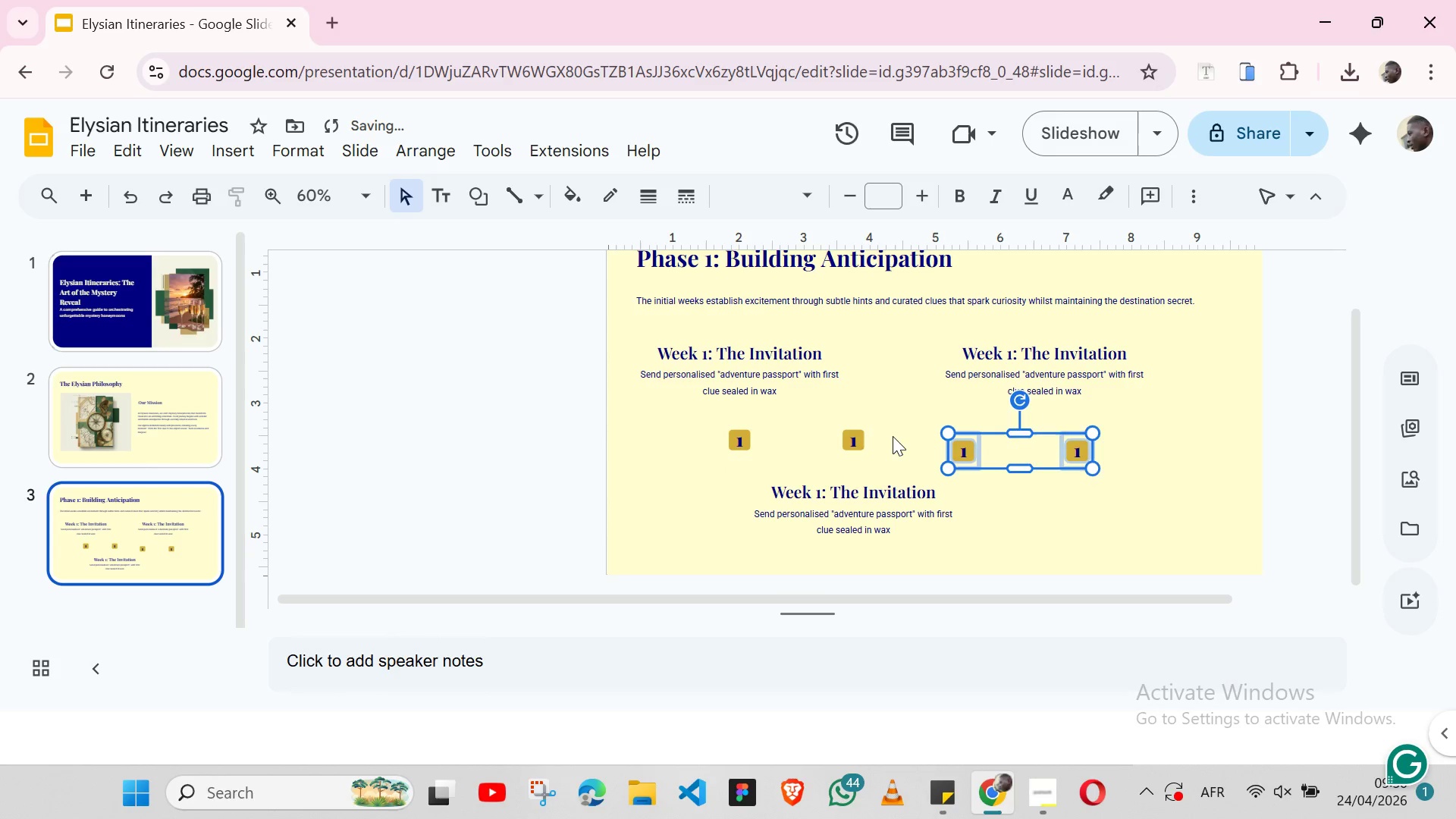 
hold_key(key=ArrowRight, duration=0.77)
 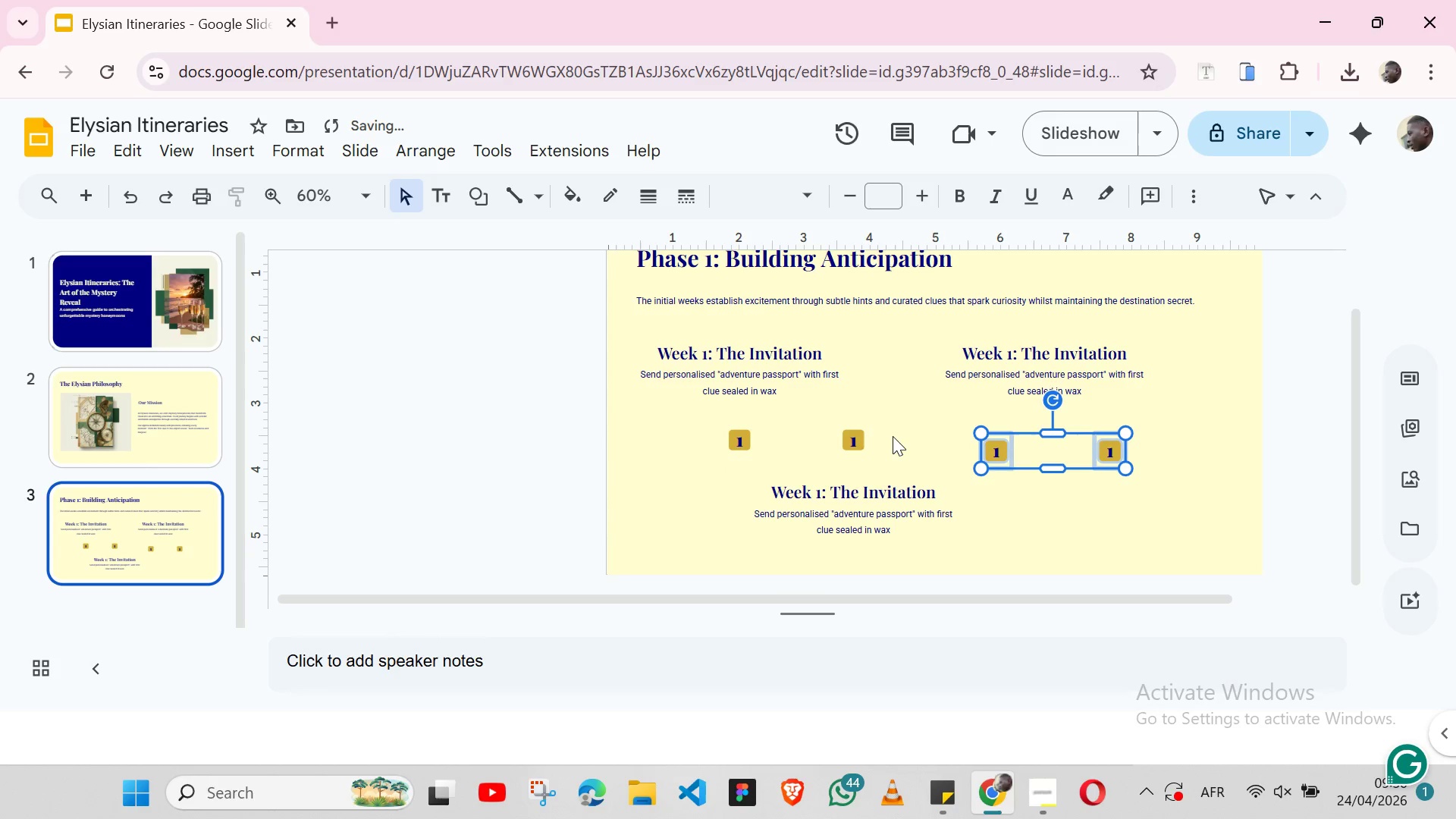 
key(Shift+ArrowUp)
 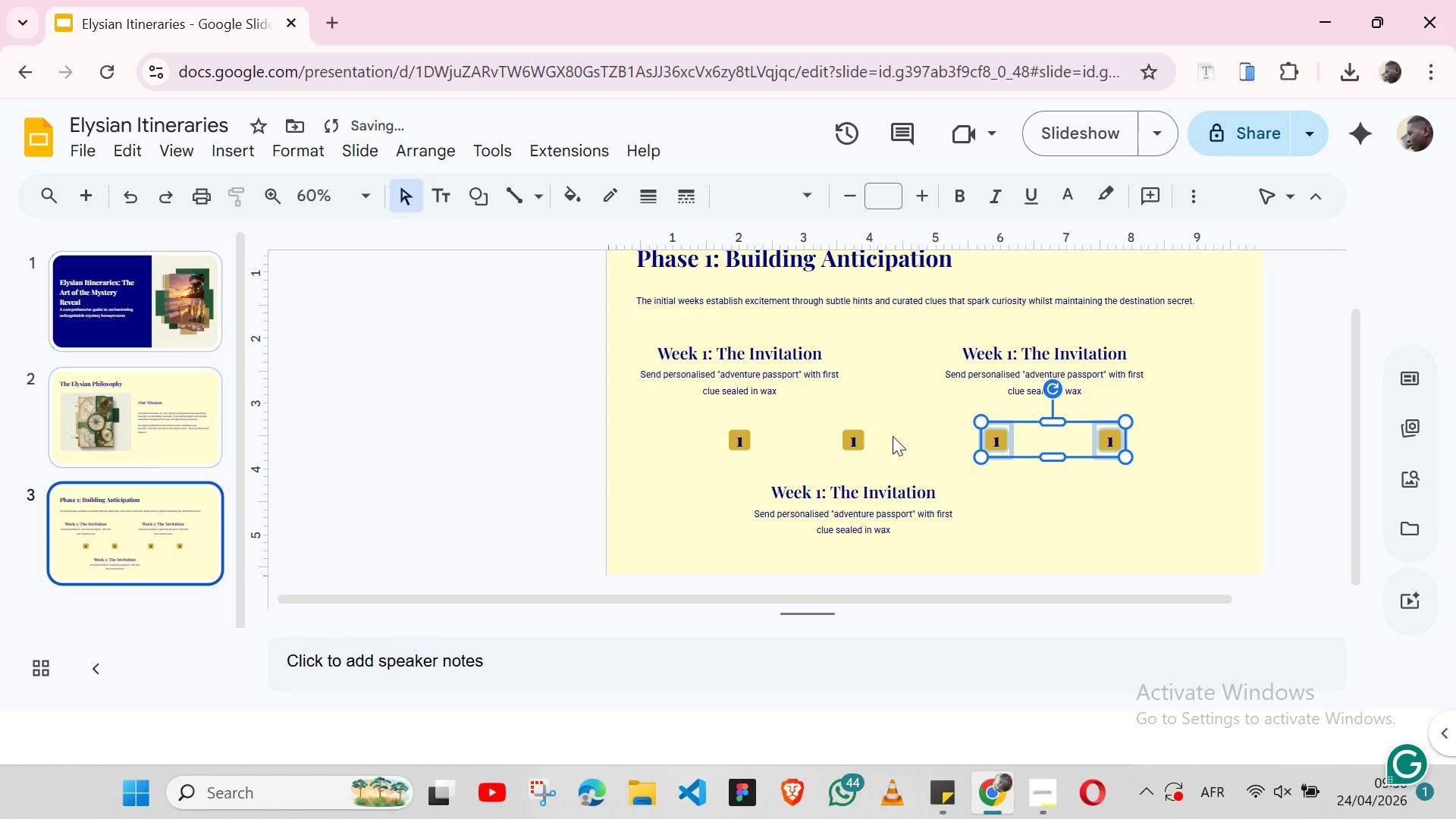 
key(Shift+ArrowUp)
 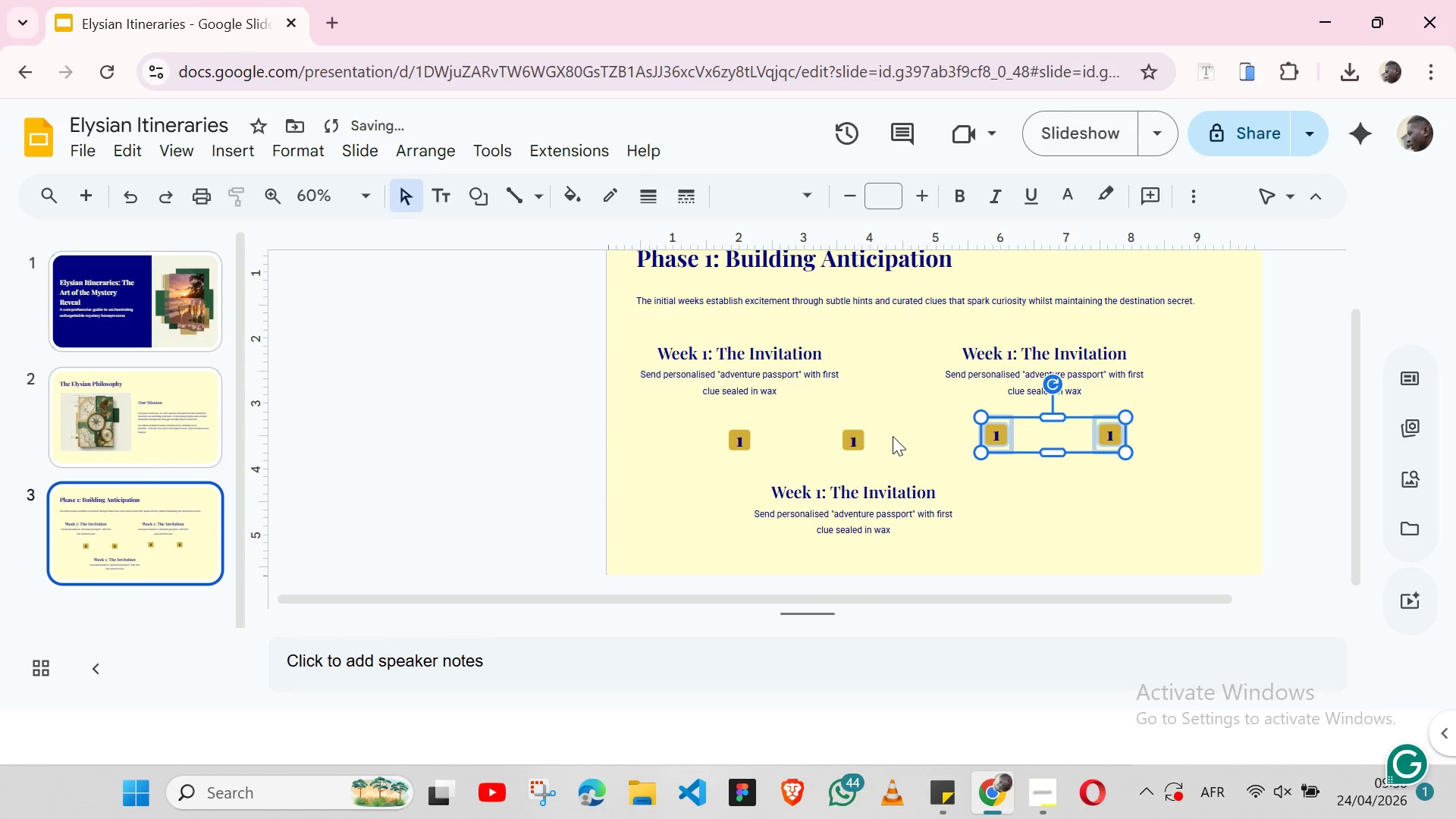 
key(Shift+ArrowUp)
 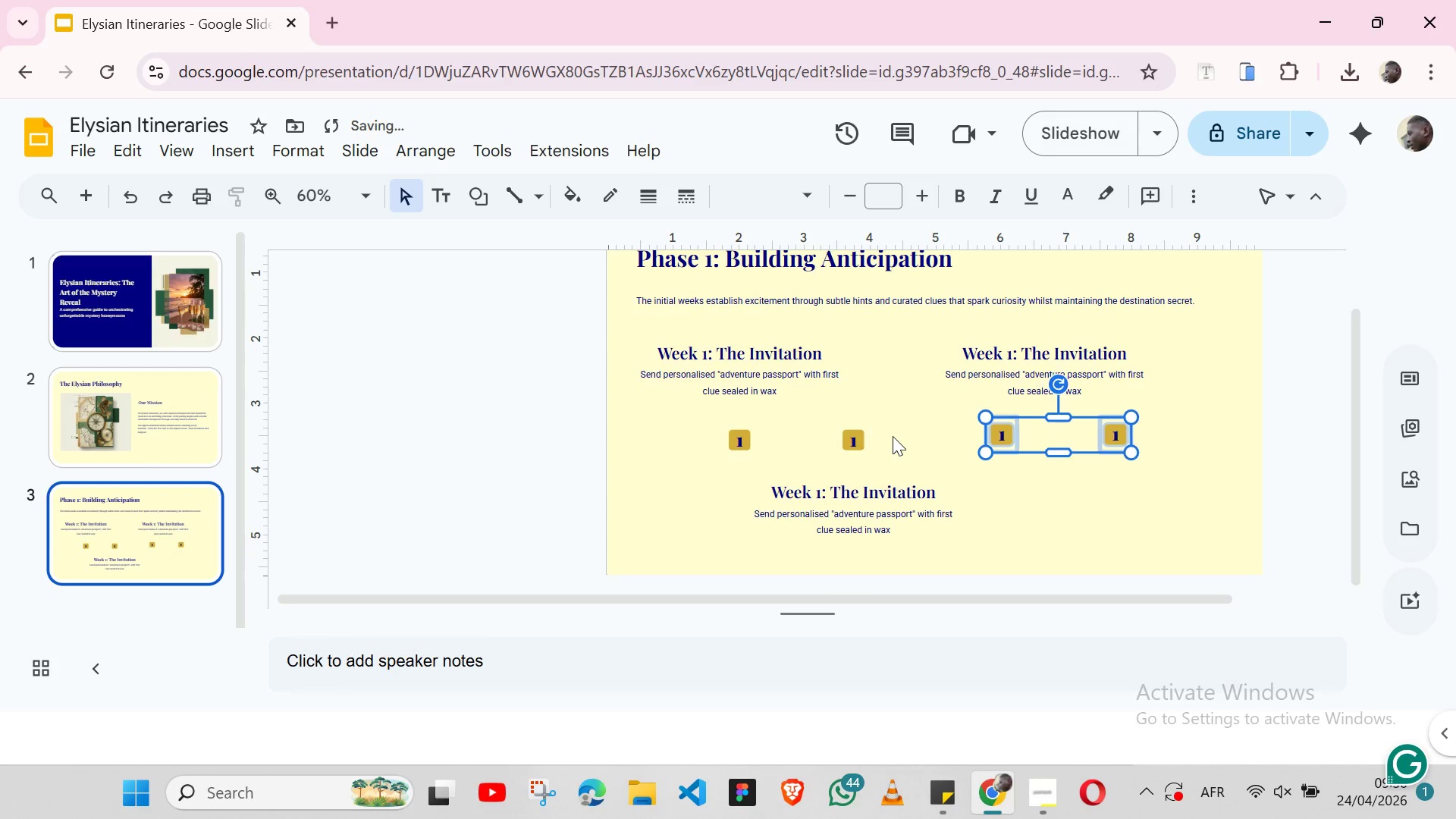 
key(Shift+ArrowRight)
 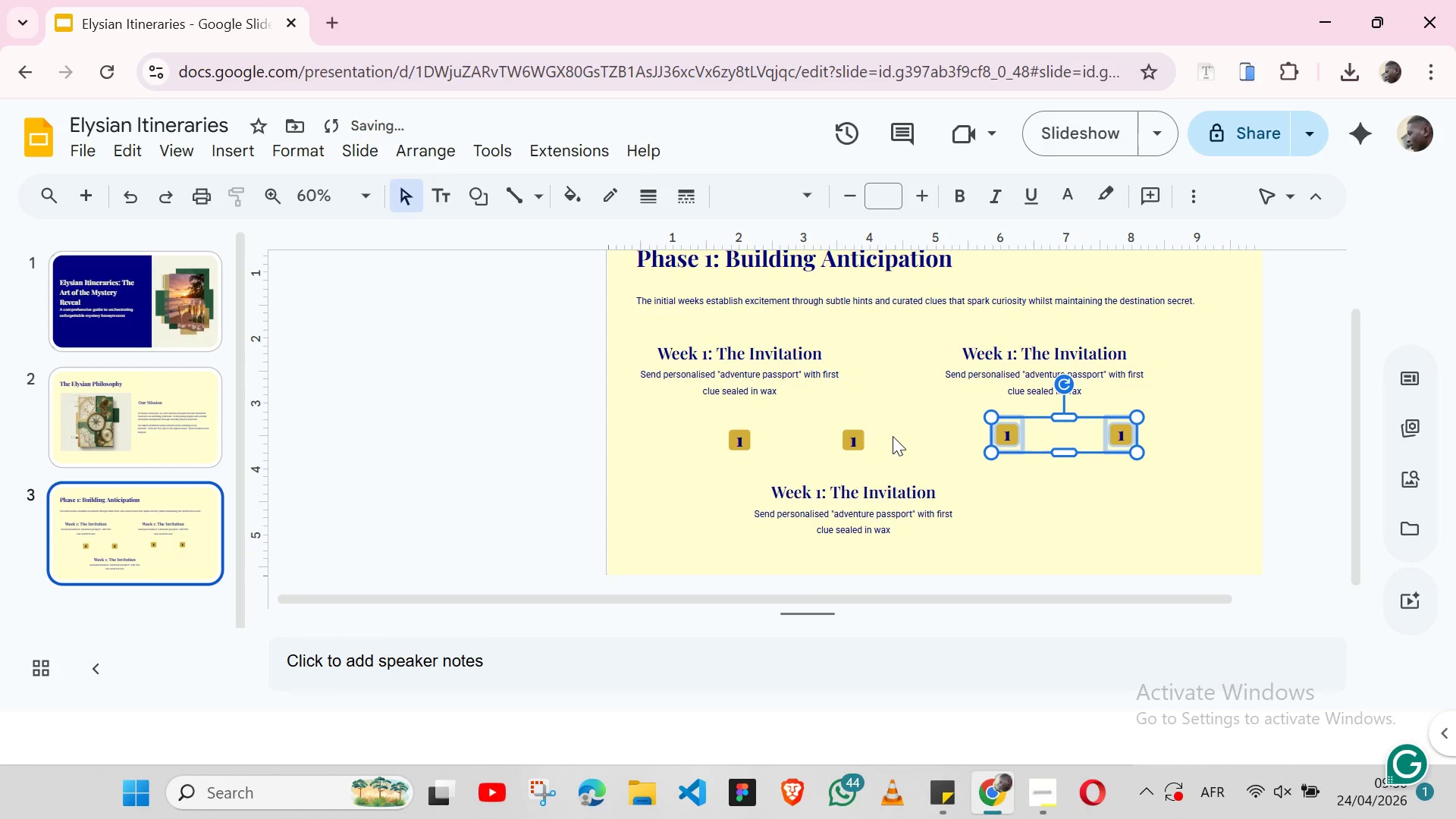 
key(Shift+ArrowRight)
 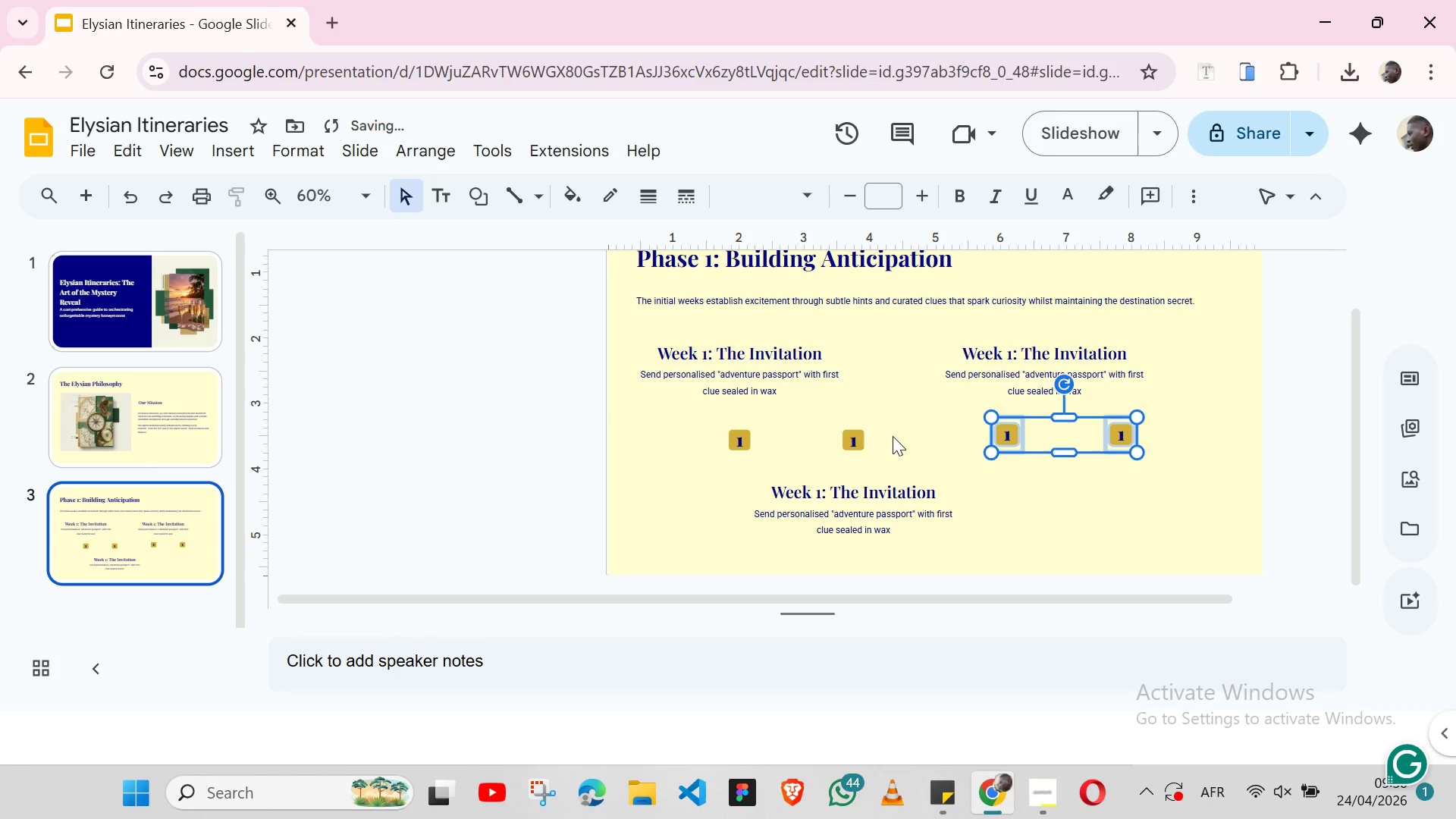 
key(Shift+ArrowRight)
 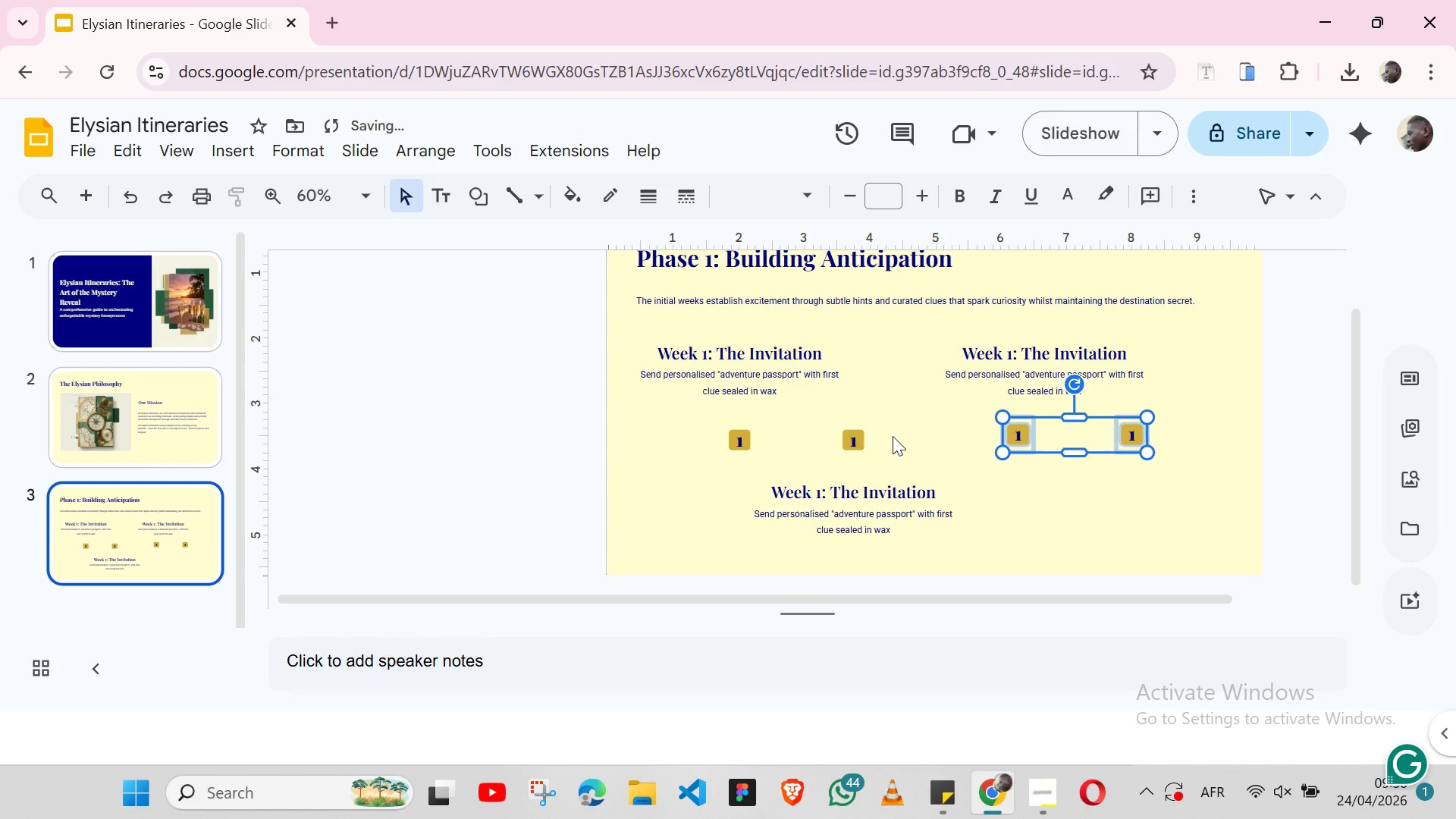 
key(Shift+ArrowRight)
 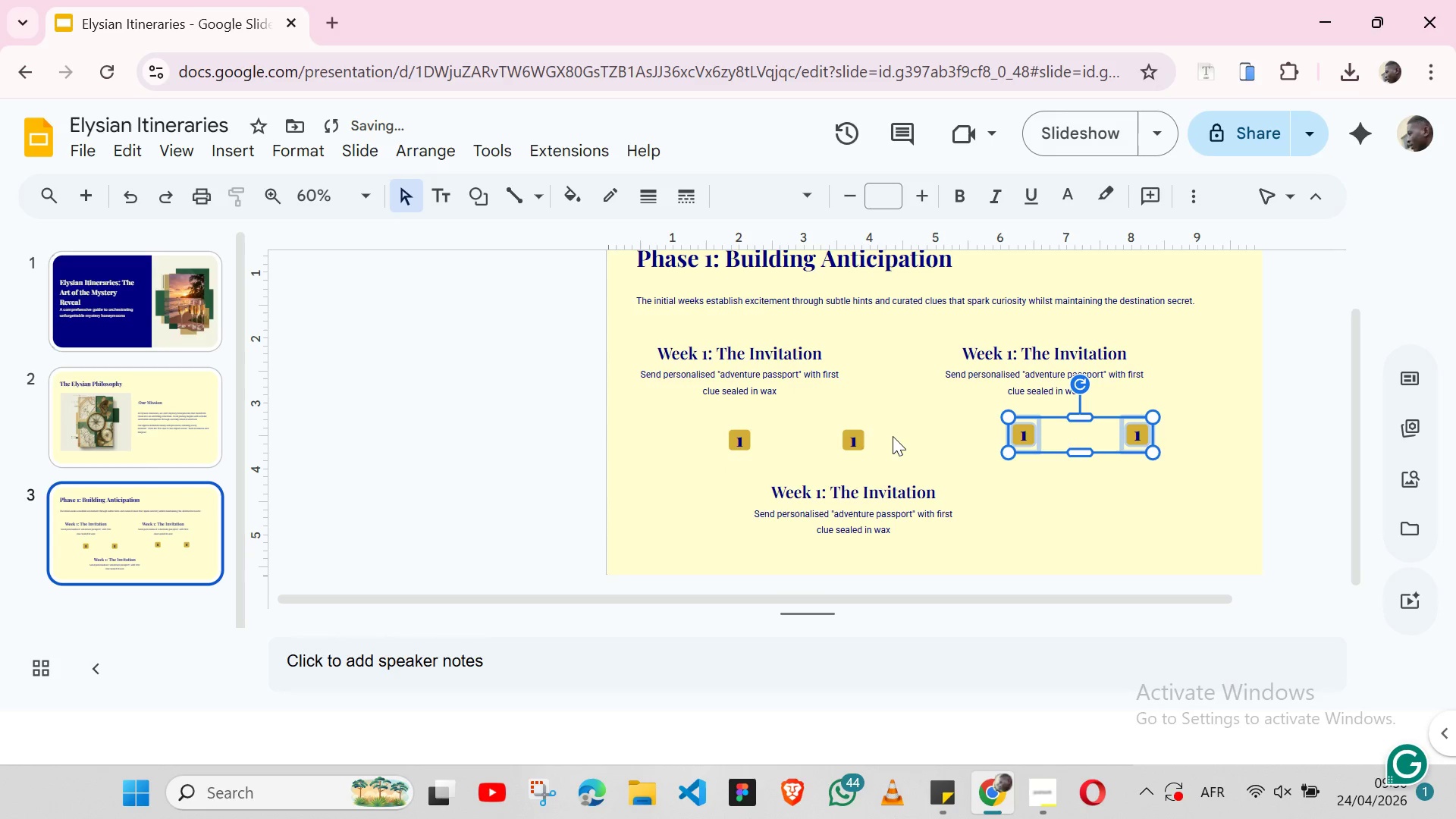 
key(Shift+ArrowRight)
 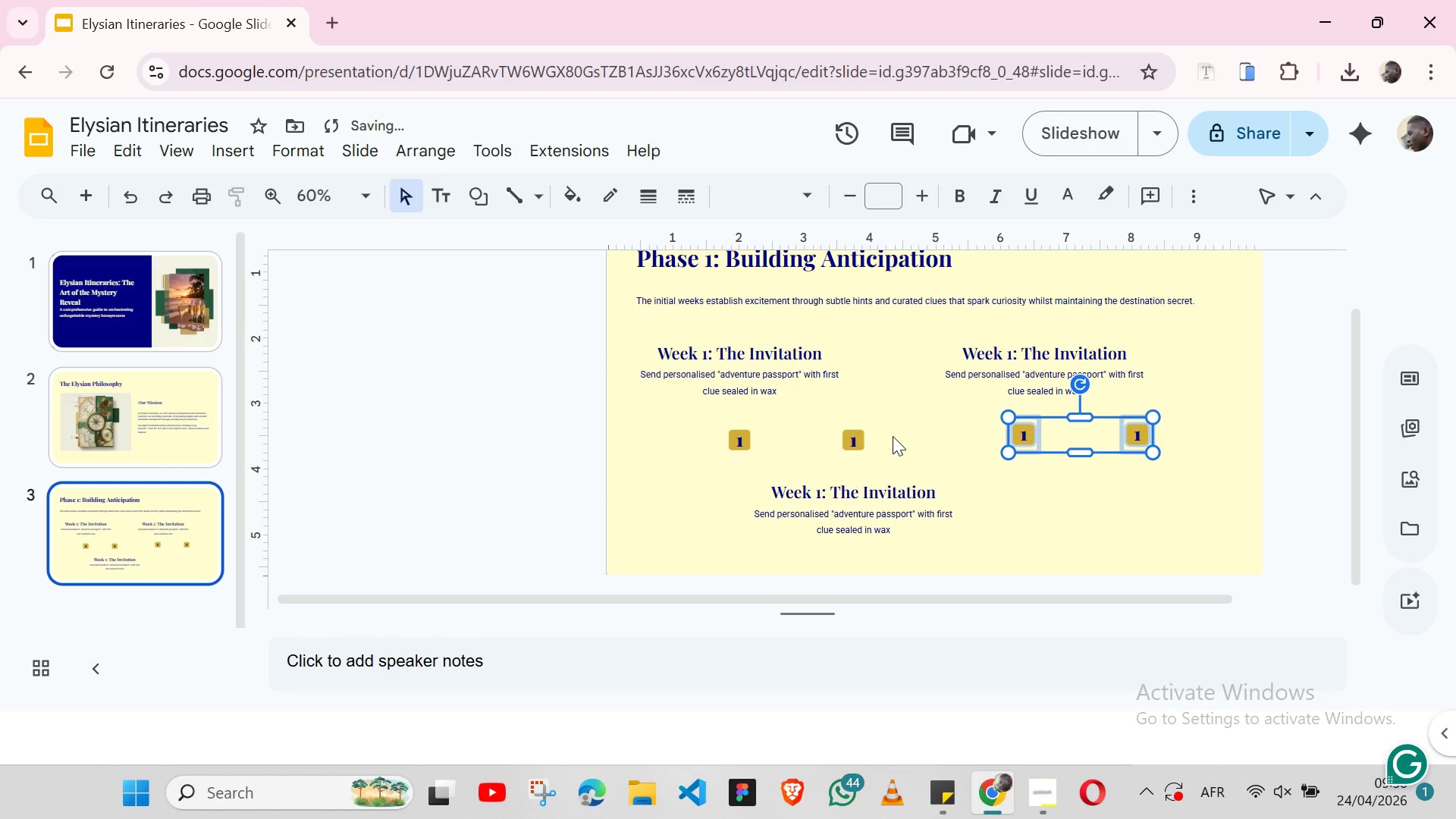 
key(Shift+ArrowLeft)
 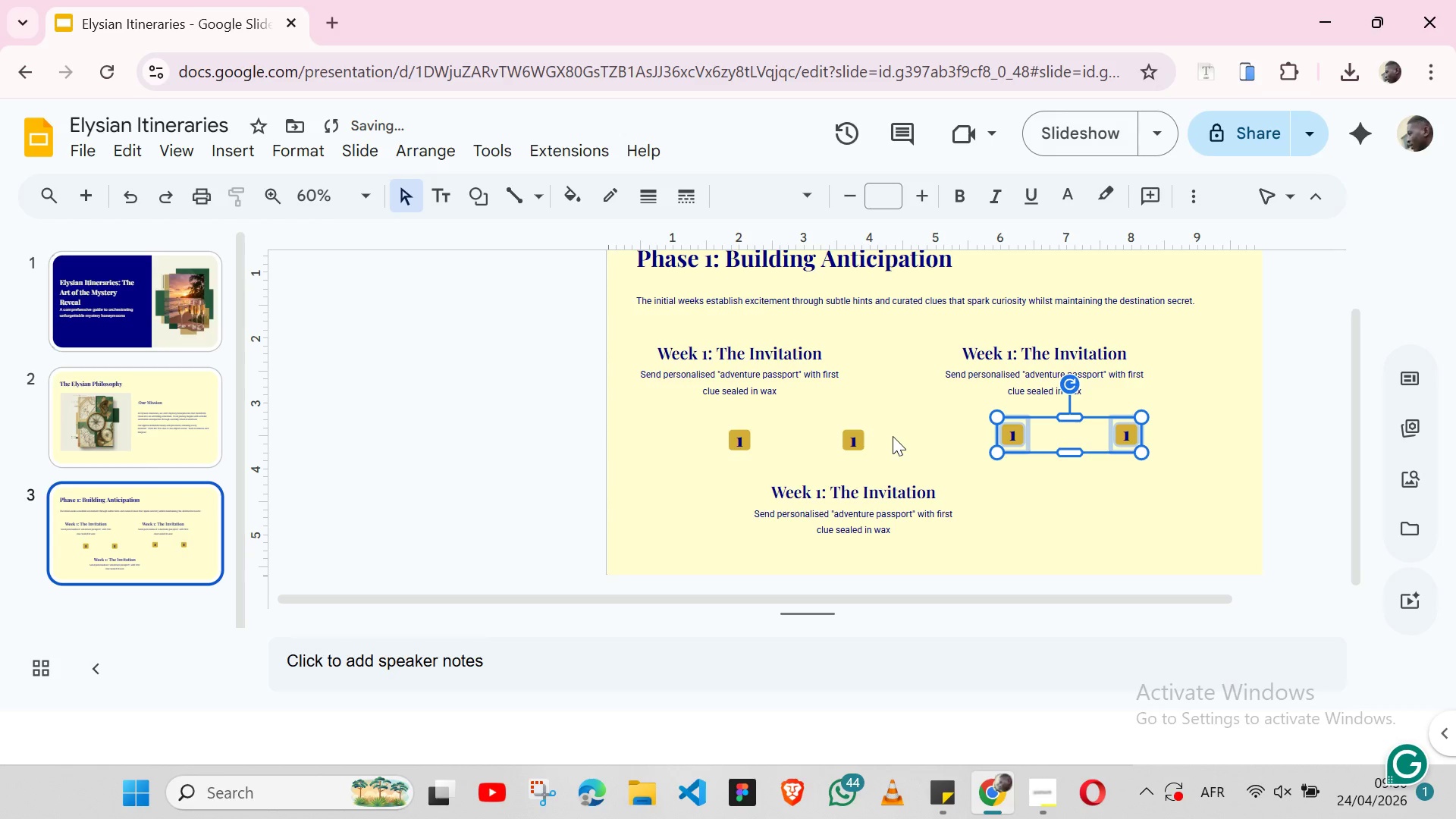 
key(Shift+ArrowLeft)
 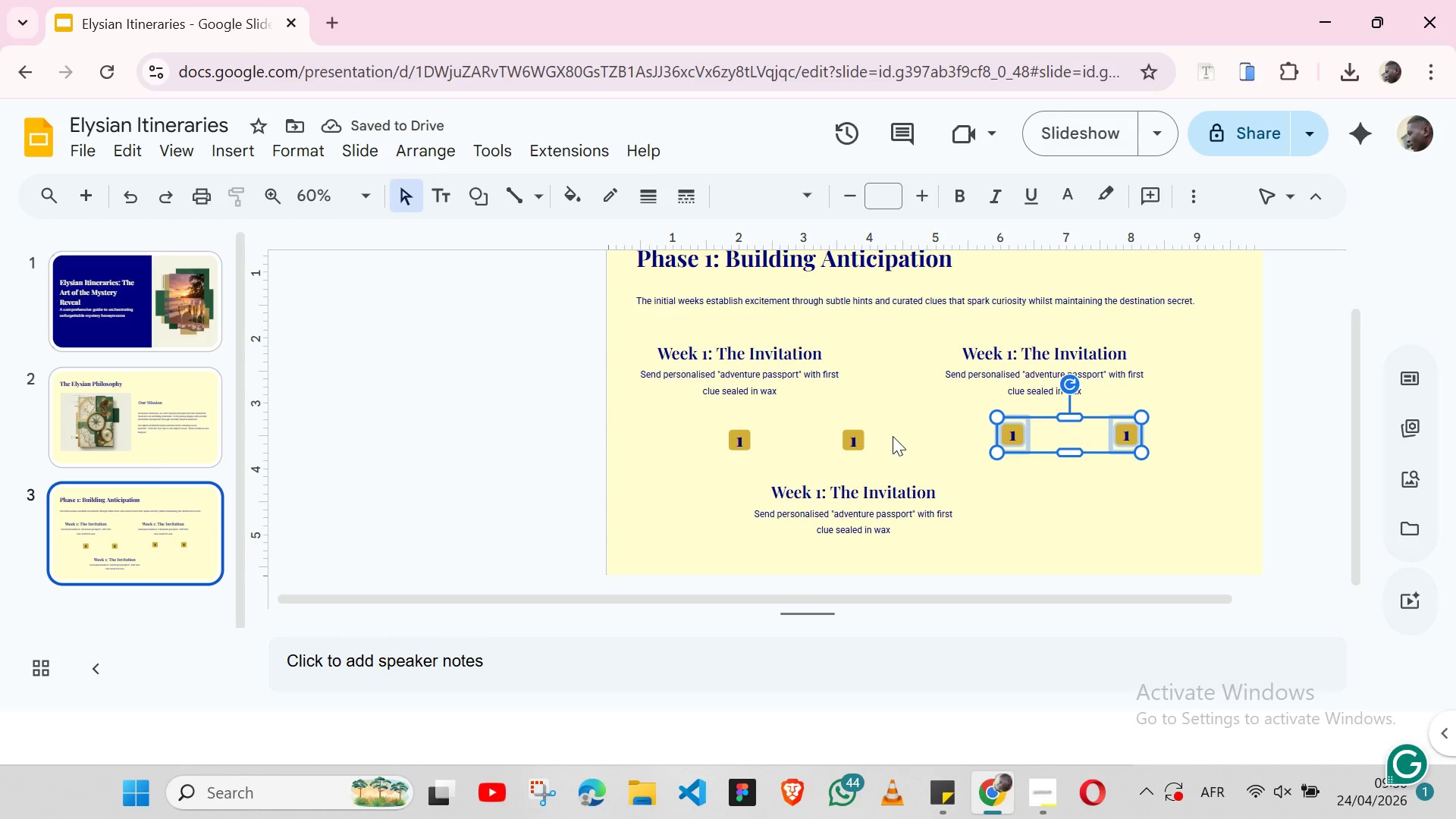 
key(Shift+ArrowLeft)
 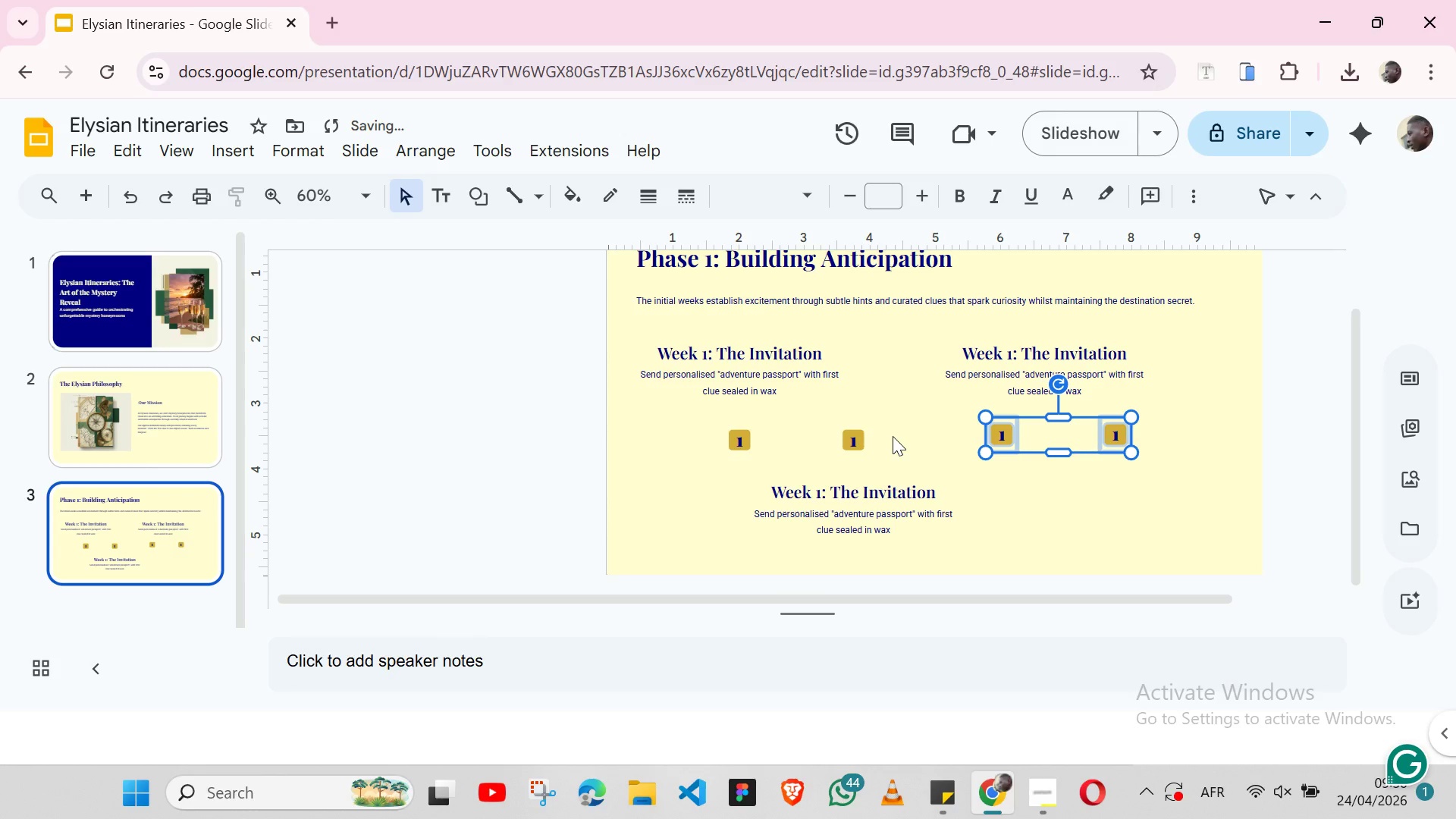 
key(Shift+ArrowLeft)
 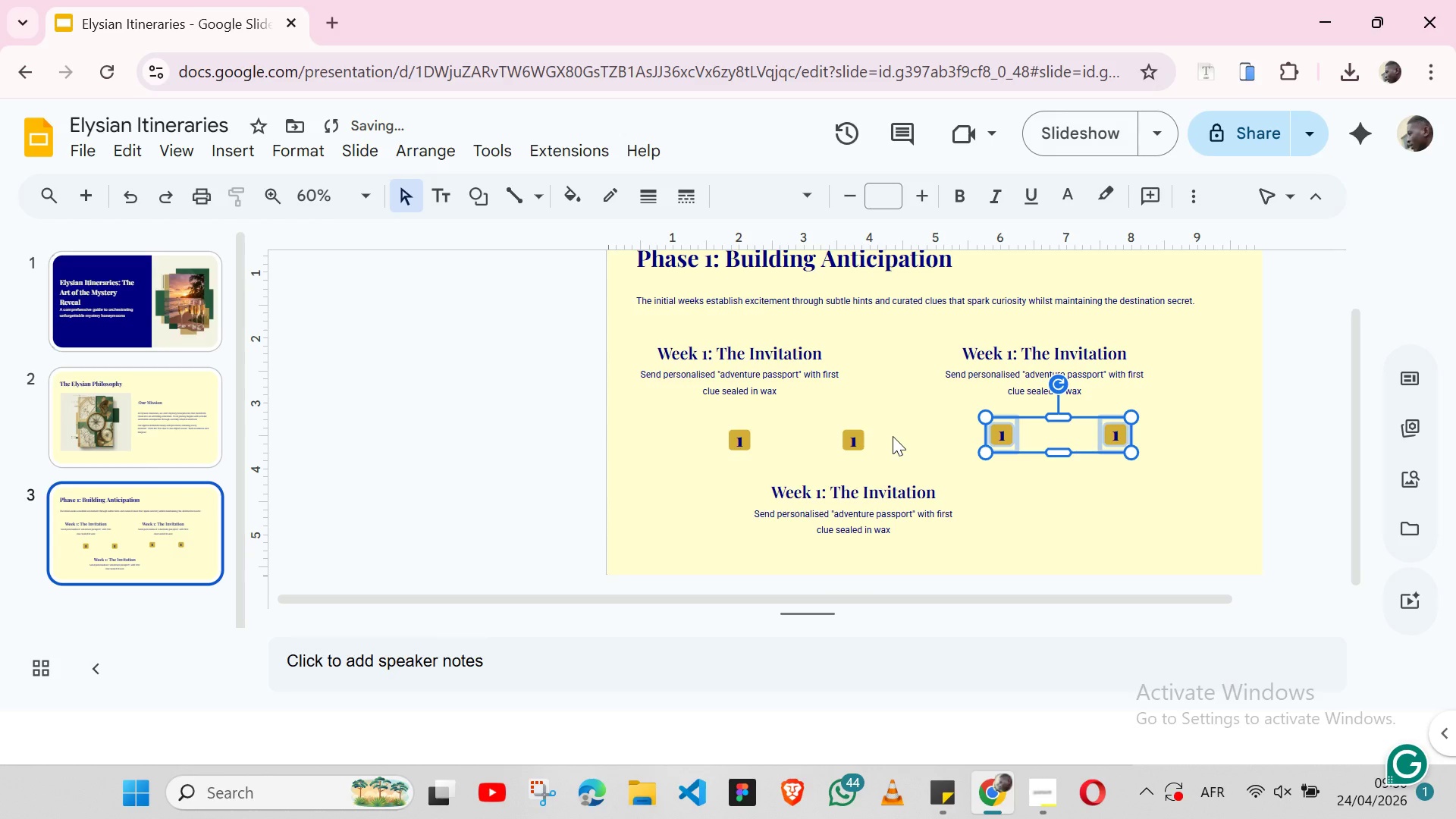 
hold_key(key=ShiftLeft, duration=1.5)
 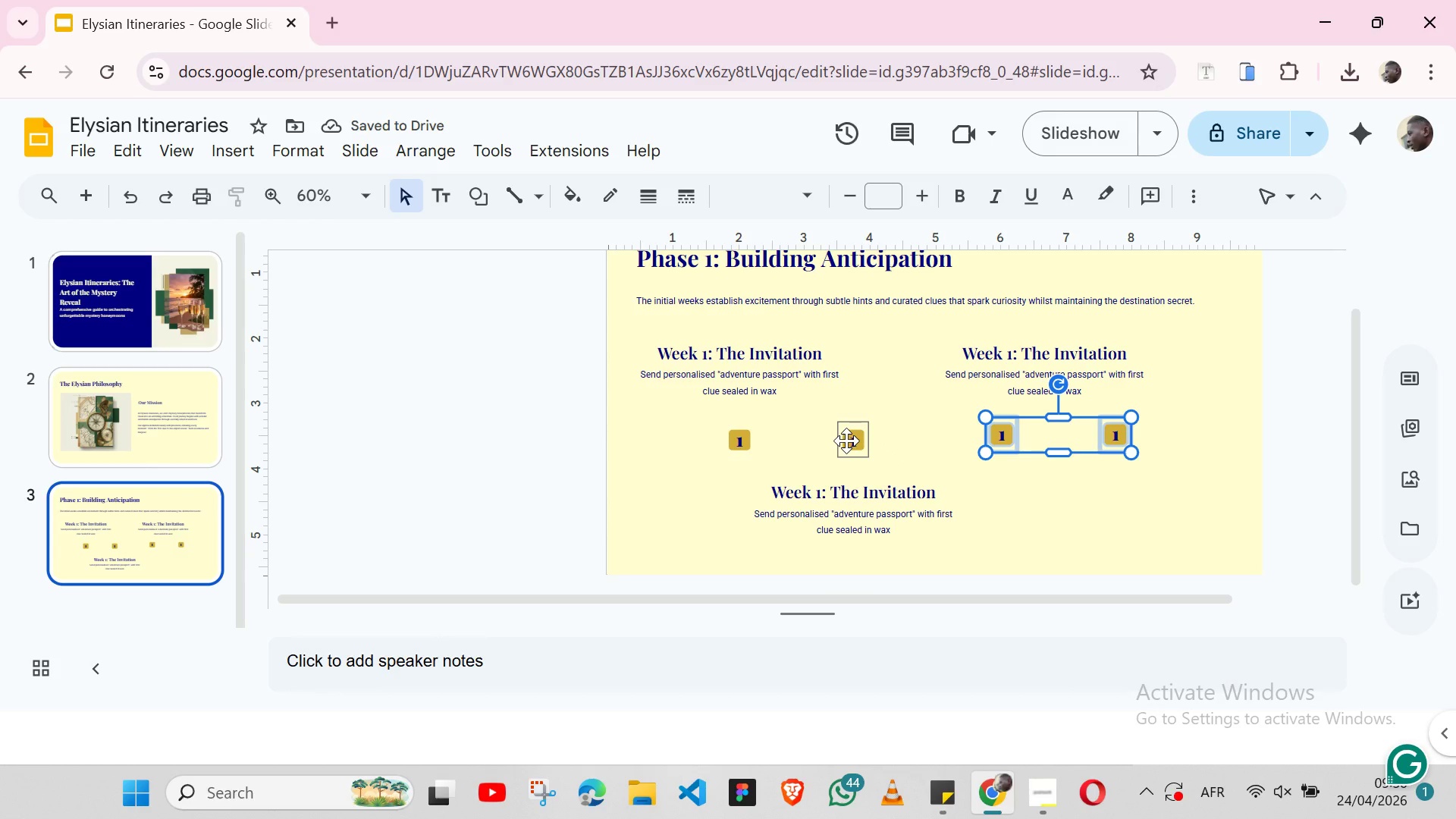 
hold_key(key=ShiftLeft, duration=1.12)
 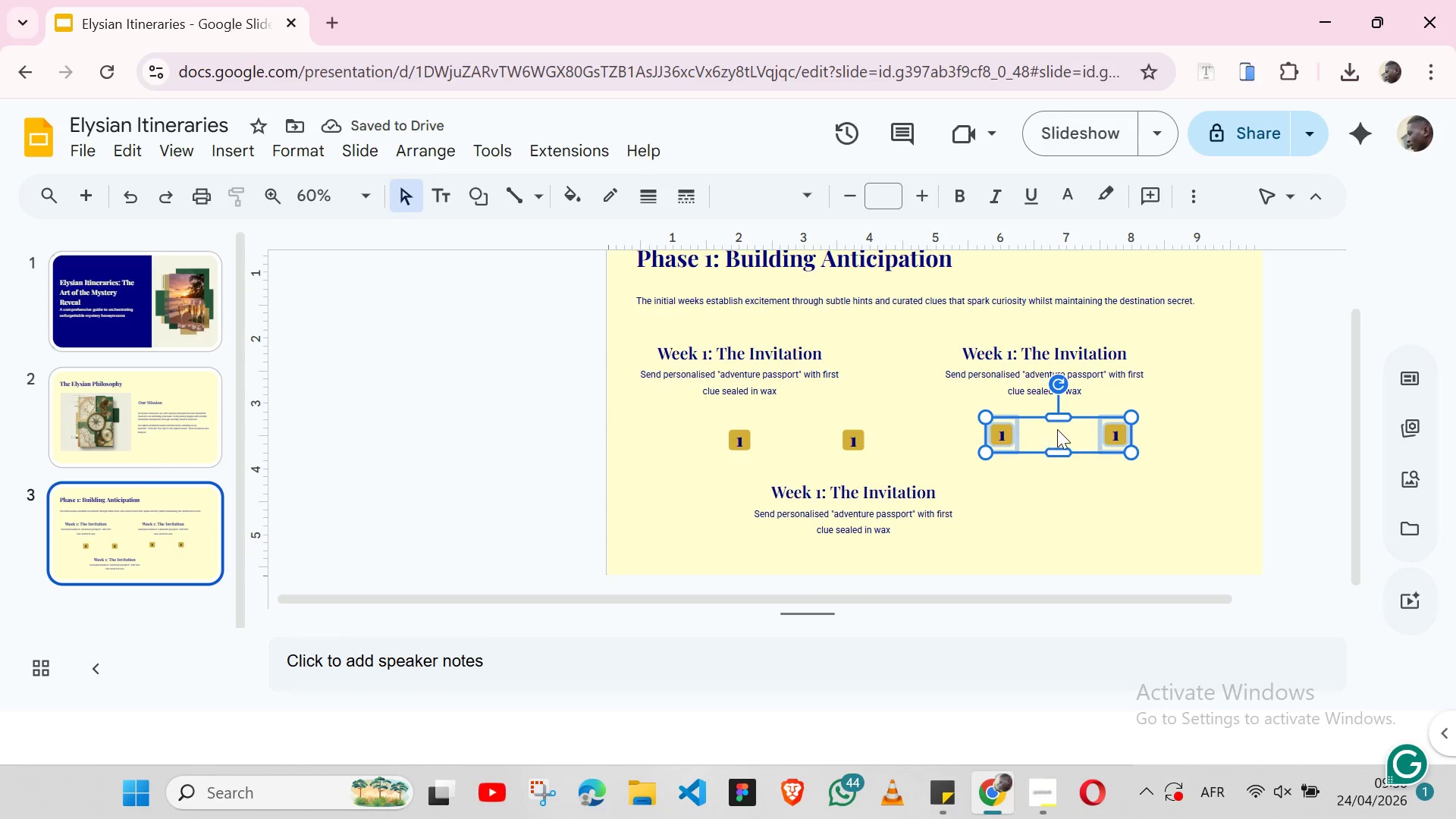 
left_click_drag(start_coordinate=[1057, 429], to_coordinate=[1049, 431])
 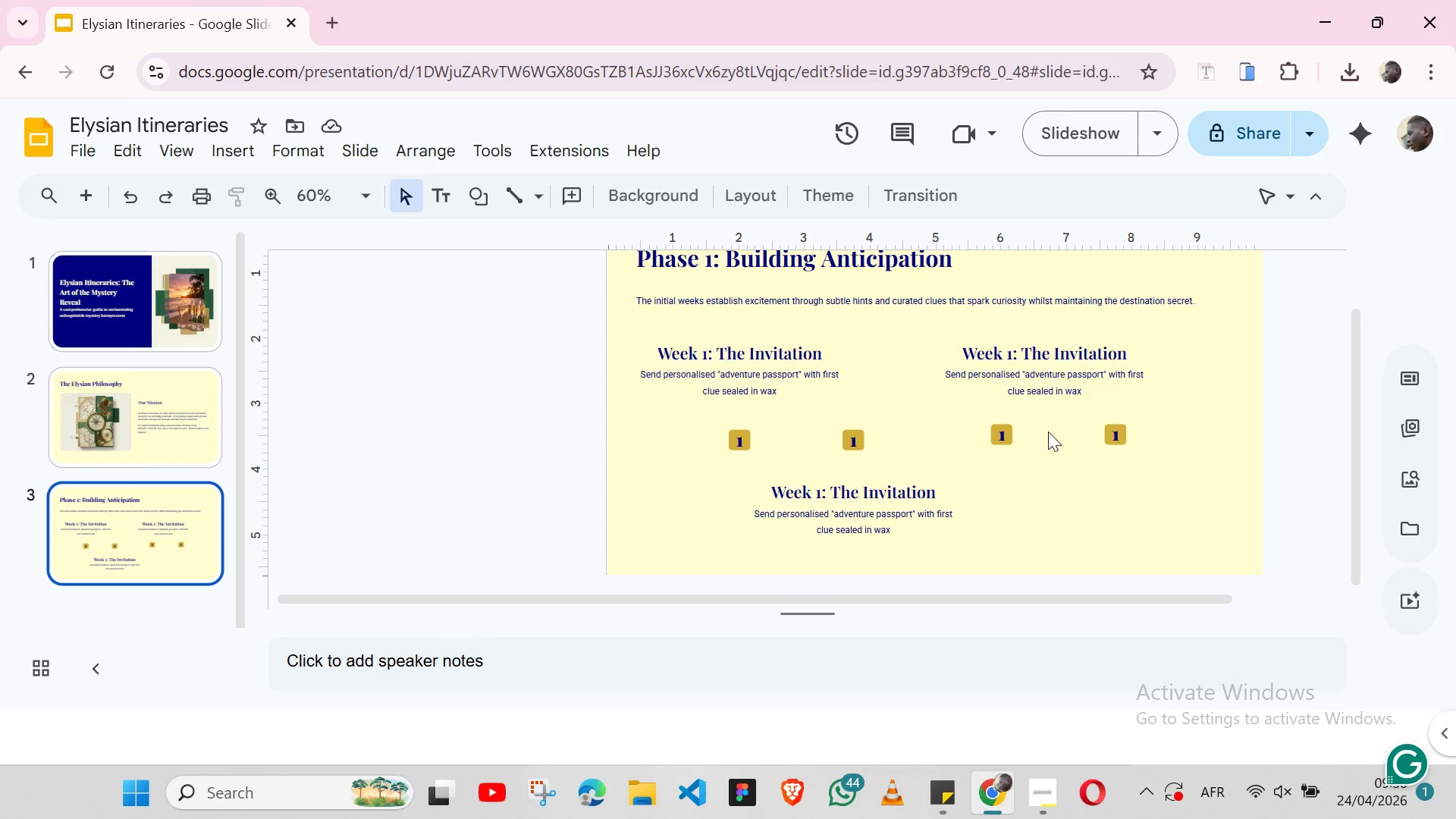 
key(Control+Z)
 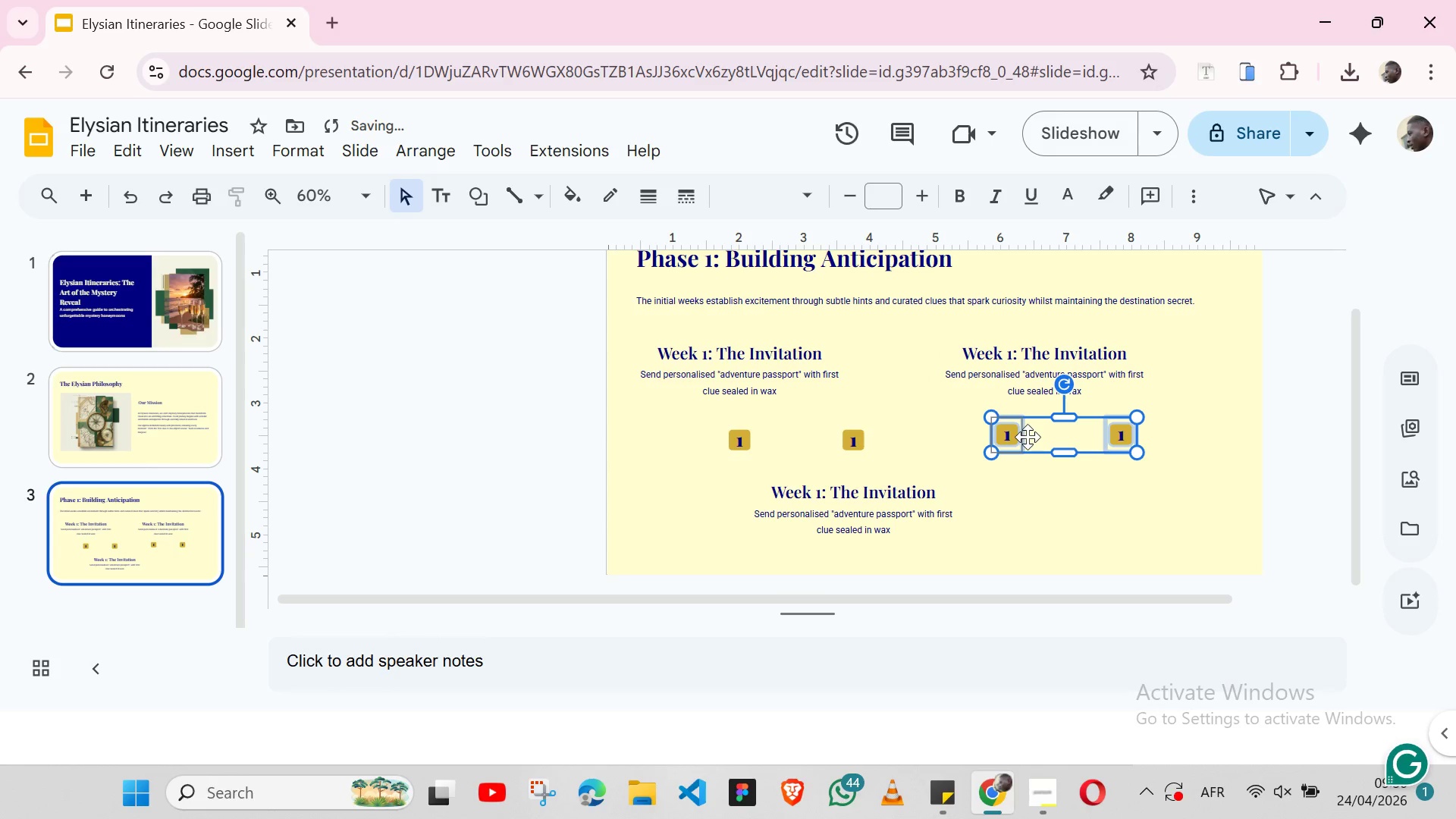 
left_click_drag(start_coordinate=[1028, 441], to_coordinate=[1007, 446])
 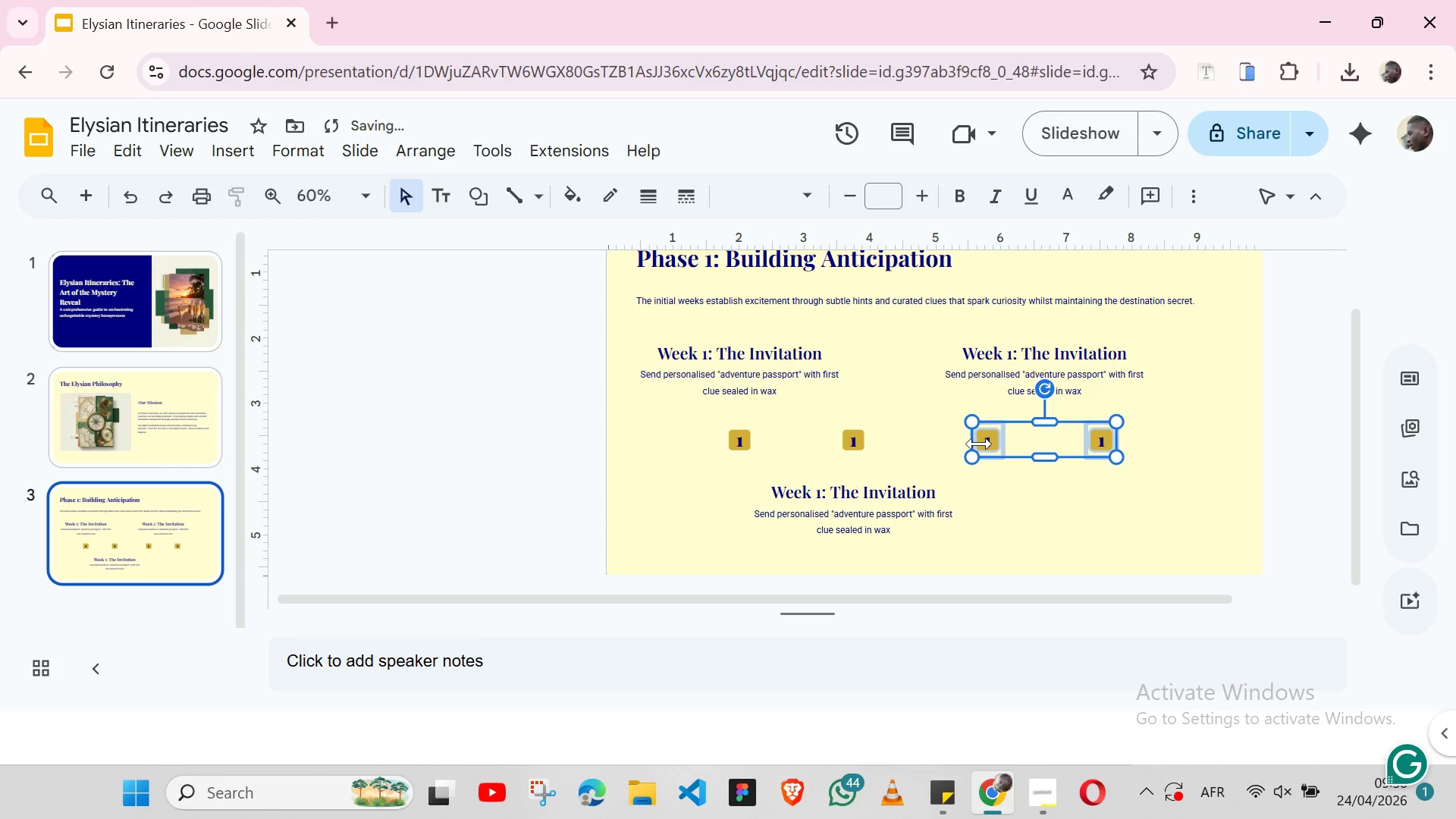 
key(Control+Z)
 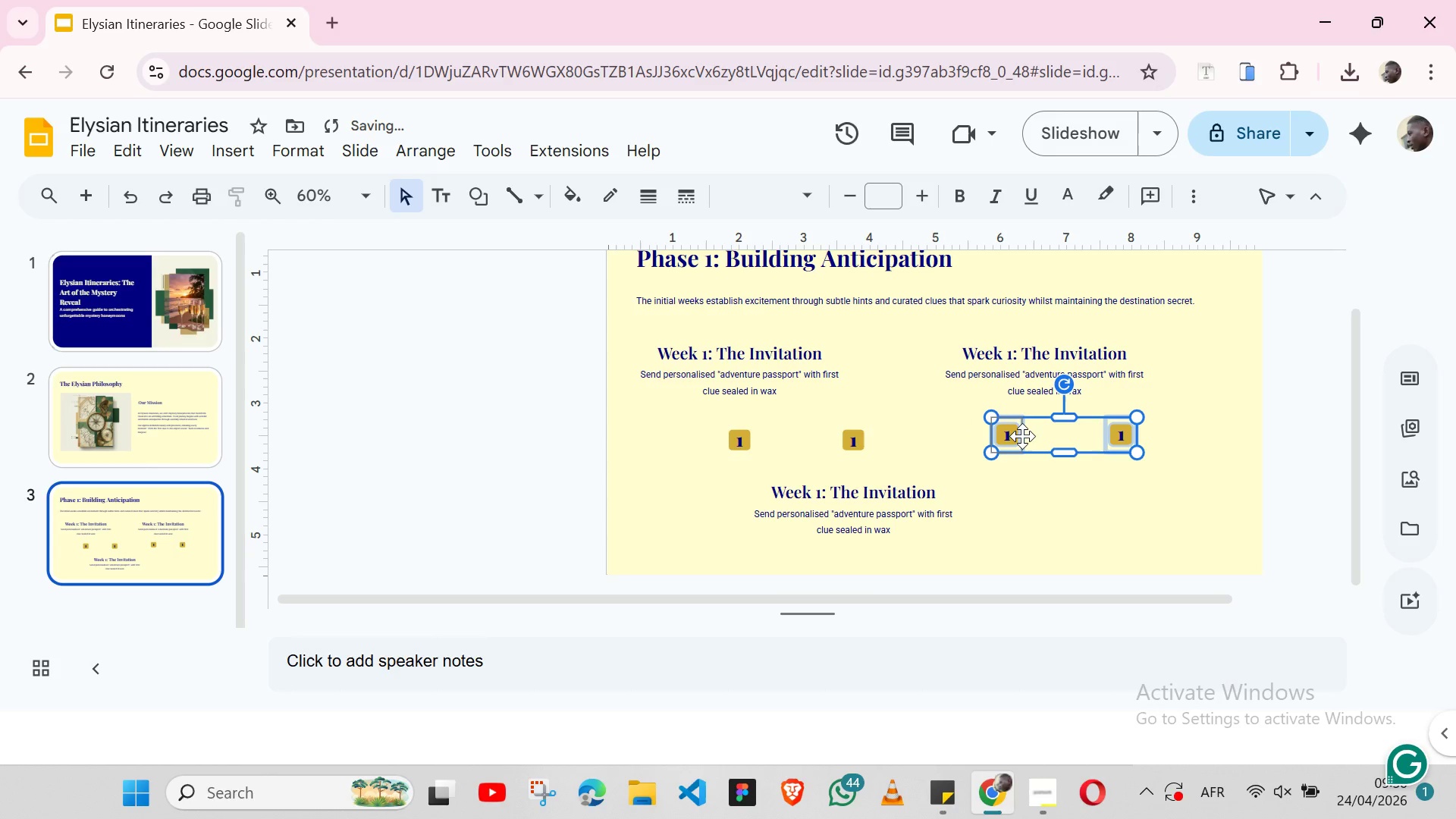 
left_click_drag(start_coordinate=[1022, 436], to_coordinate=[1021, 440])
 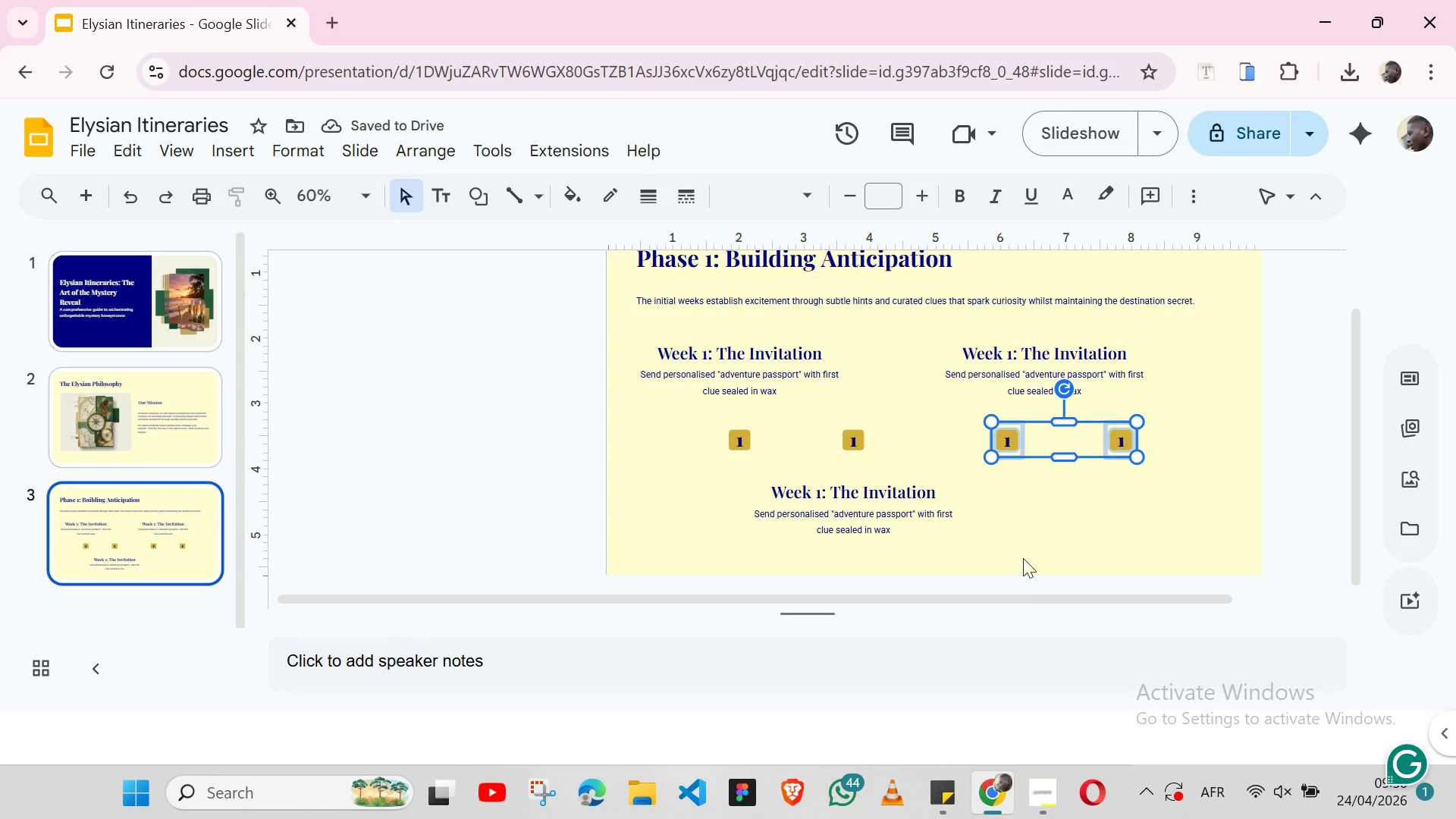 
left_click([1042, 526])
 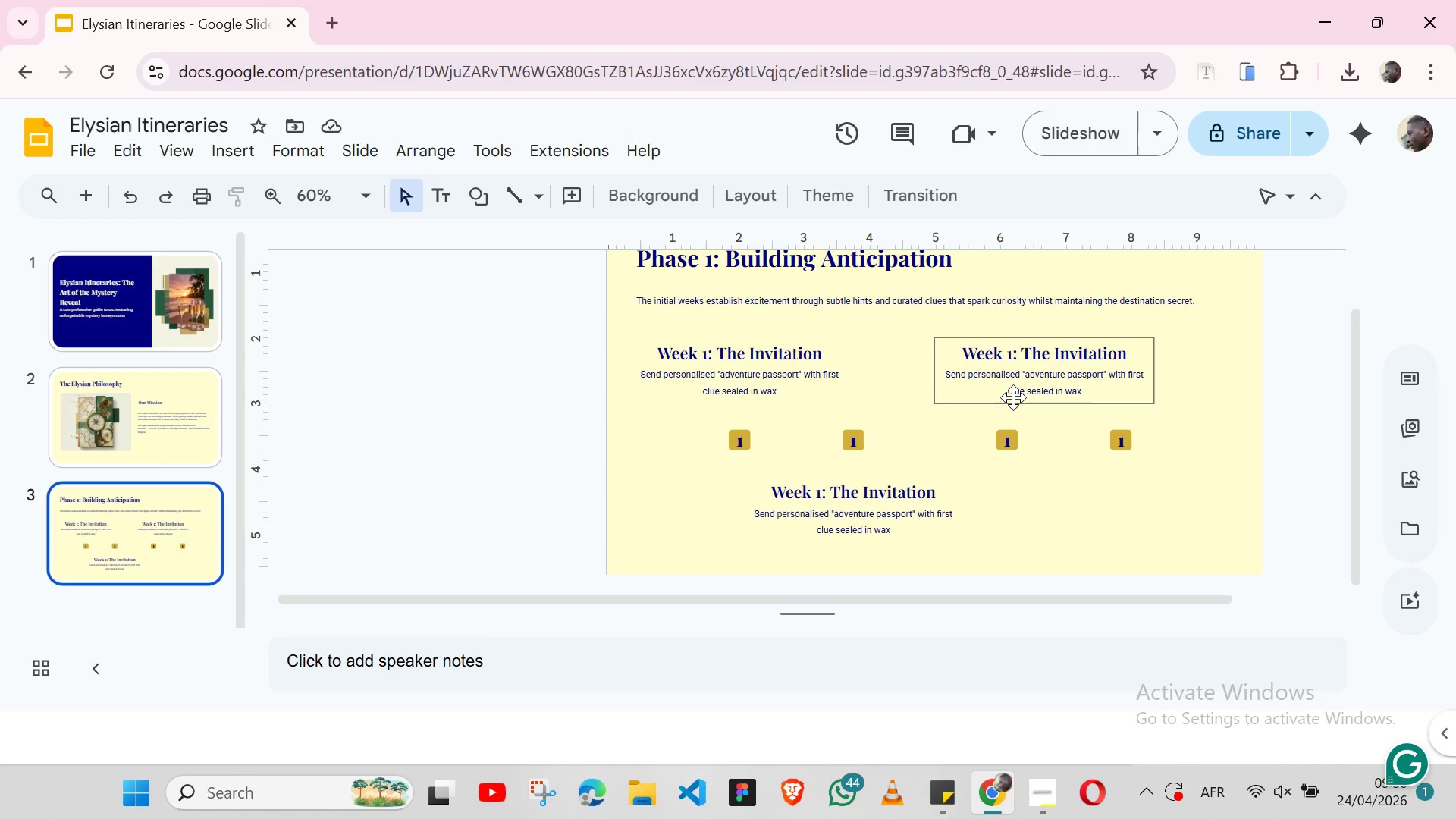 
left_click([1013, 397])
 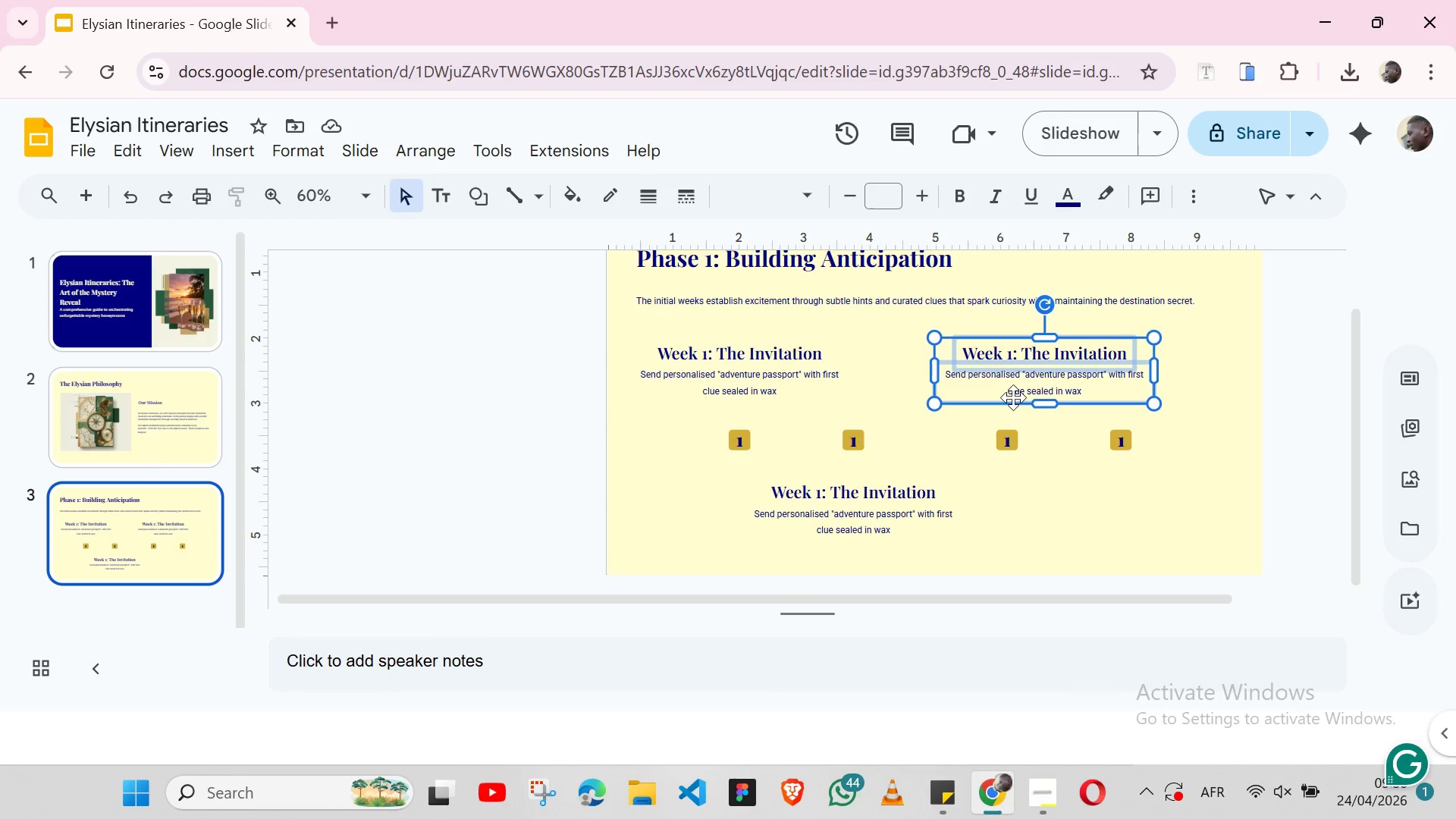 
hold_key(key=ShiftLeft, duration=1.51)
left_click([990, 429])
 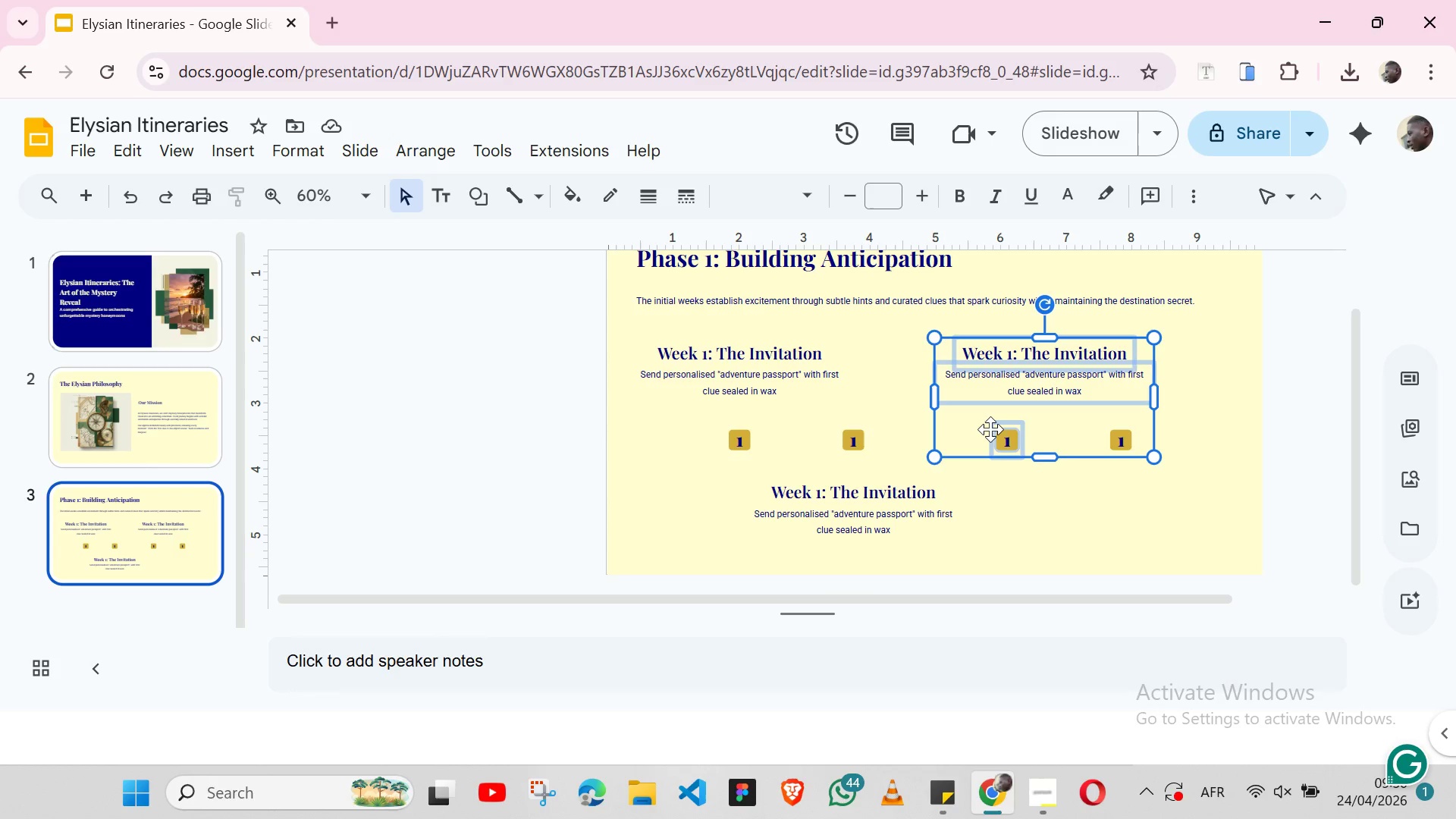 
key(Shift+ShiftLeft)
 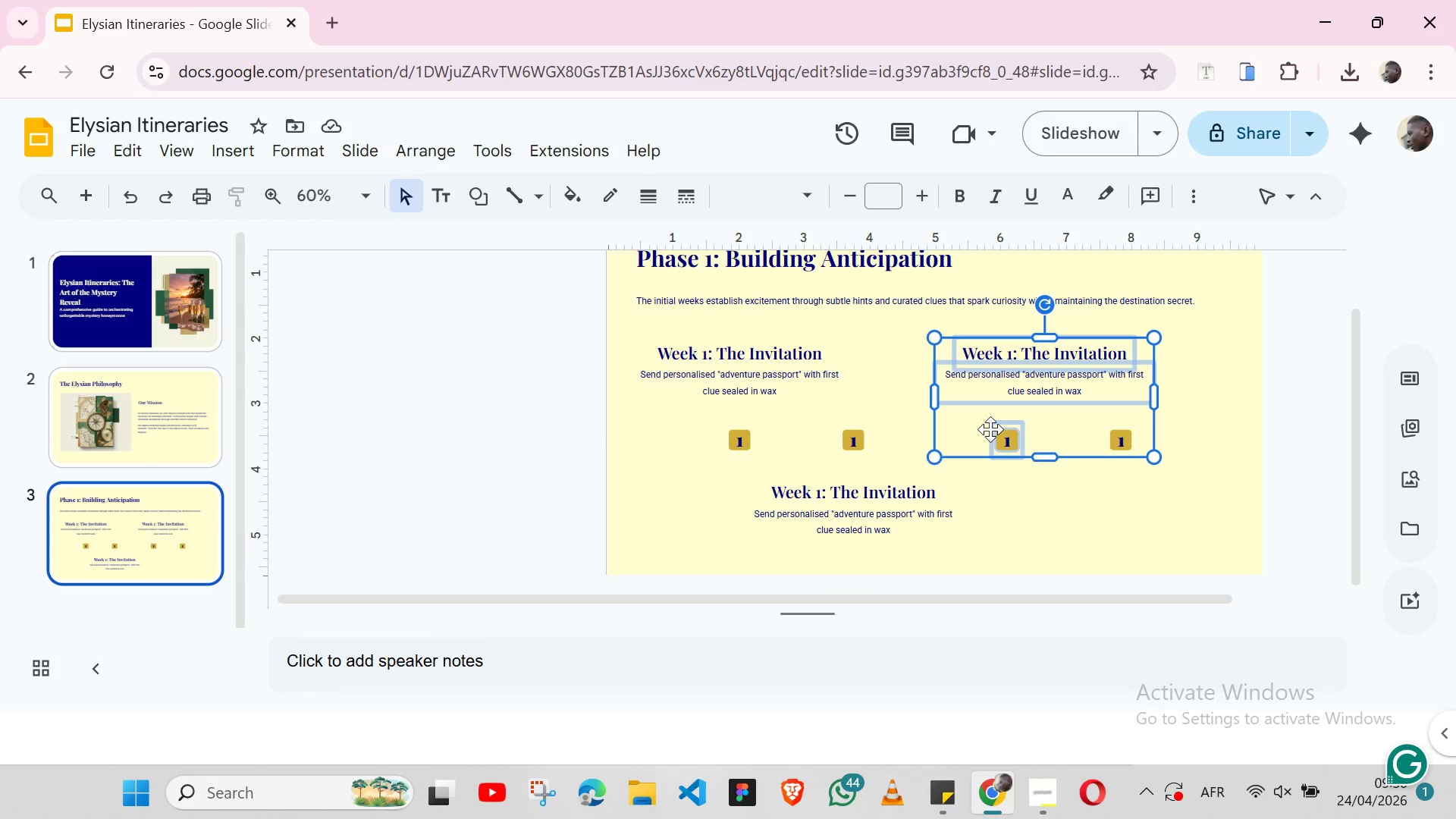 
key(Shift+ShiftLeft)
 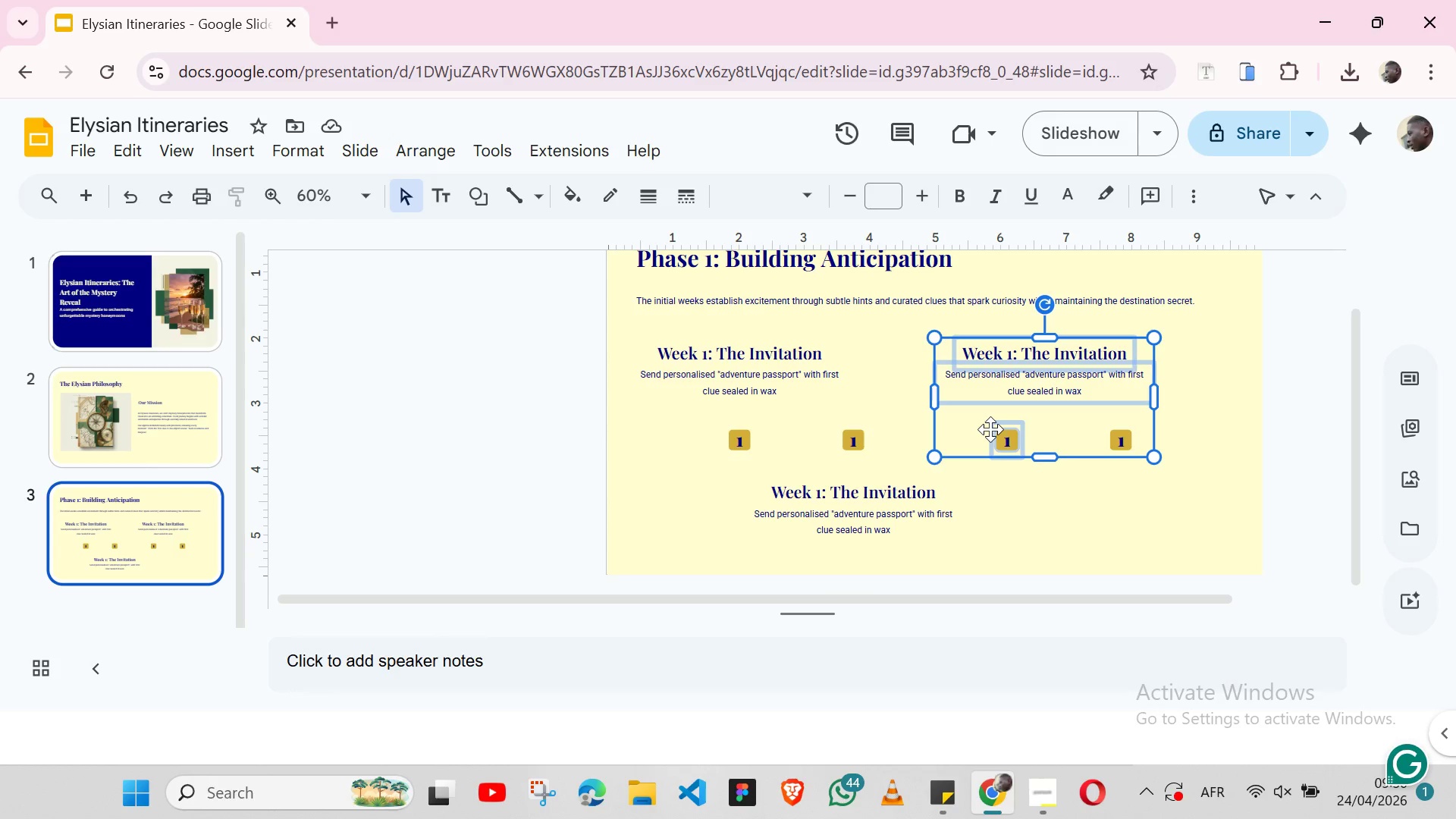 
key(Shift+ShiftLeft)
 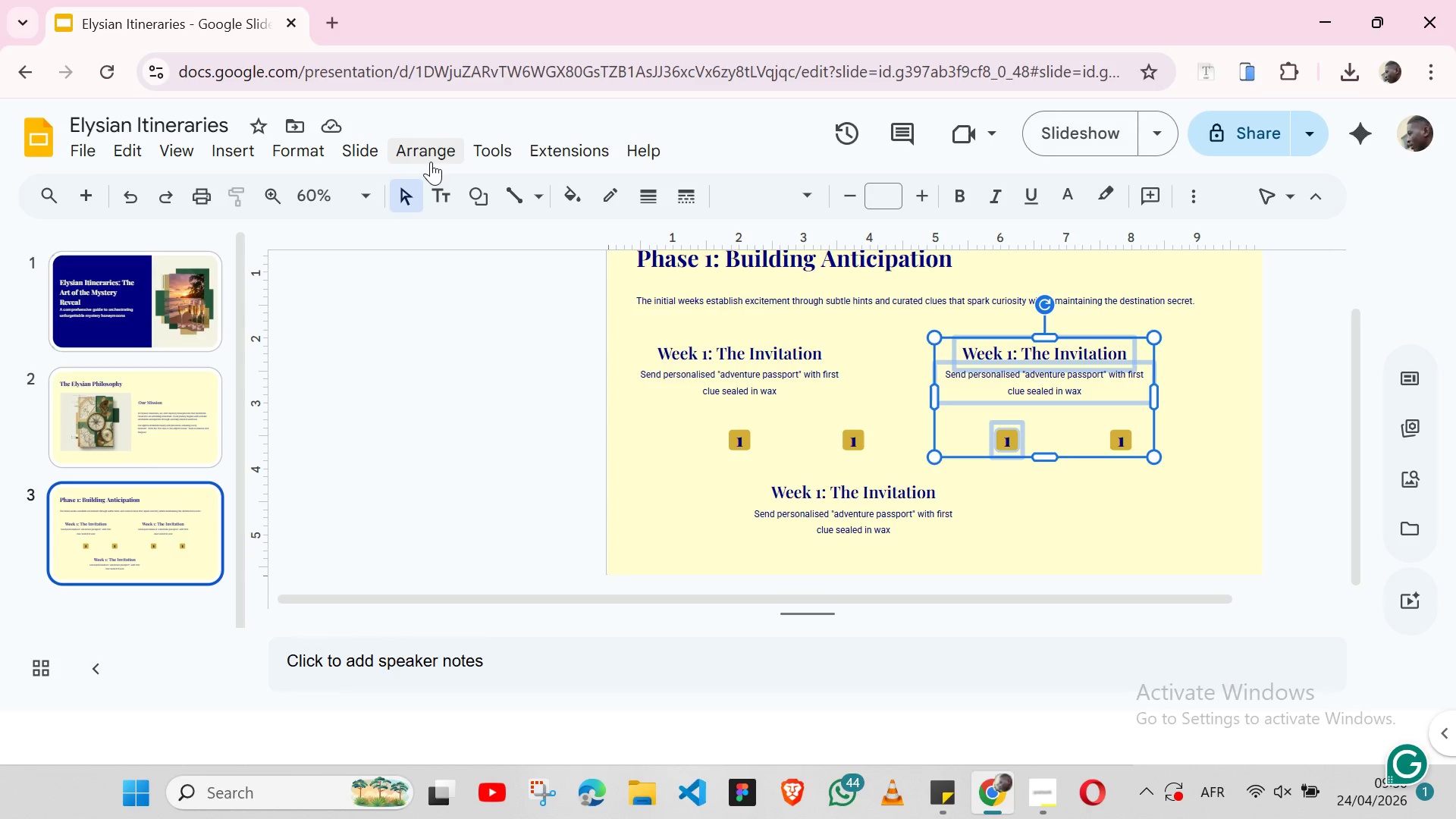 
left_click([431, 162])
 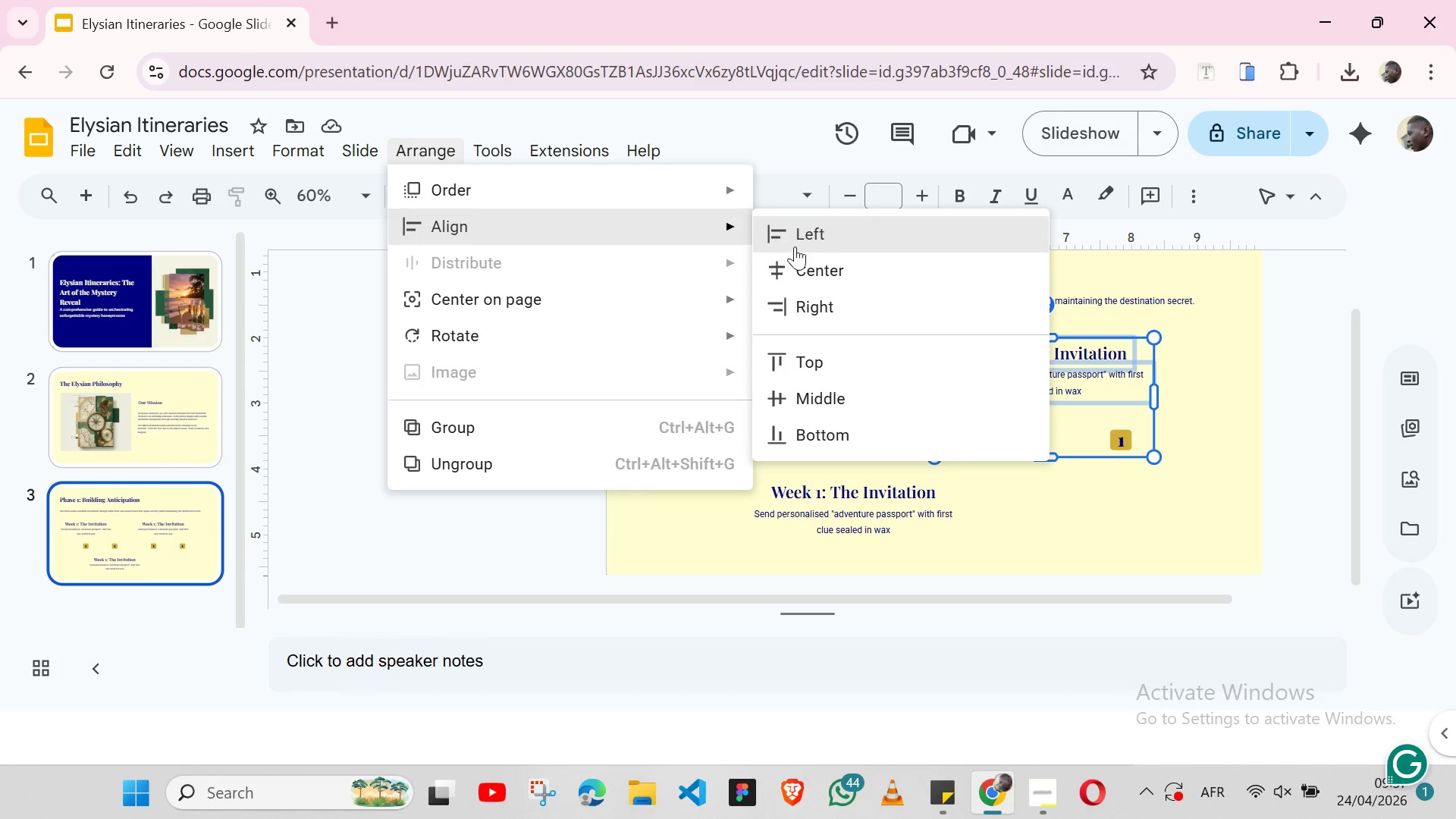 
left_click([800, 262])
 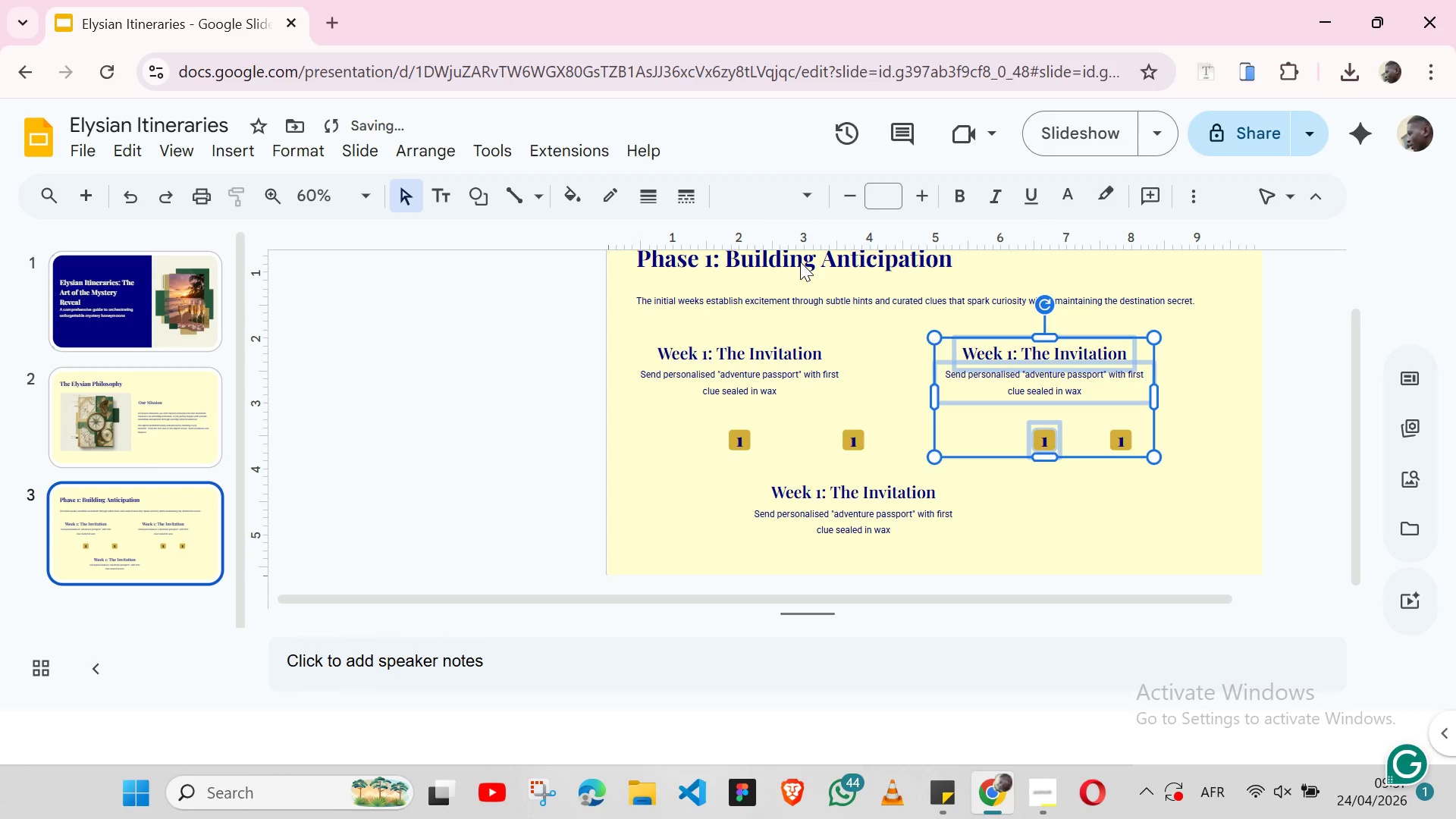 
key(Control+Z)
 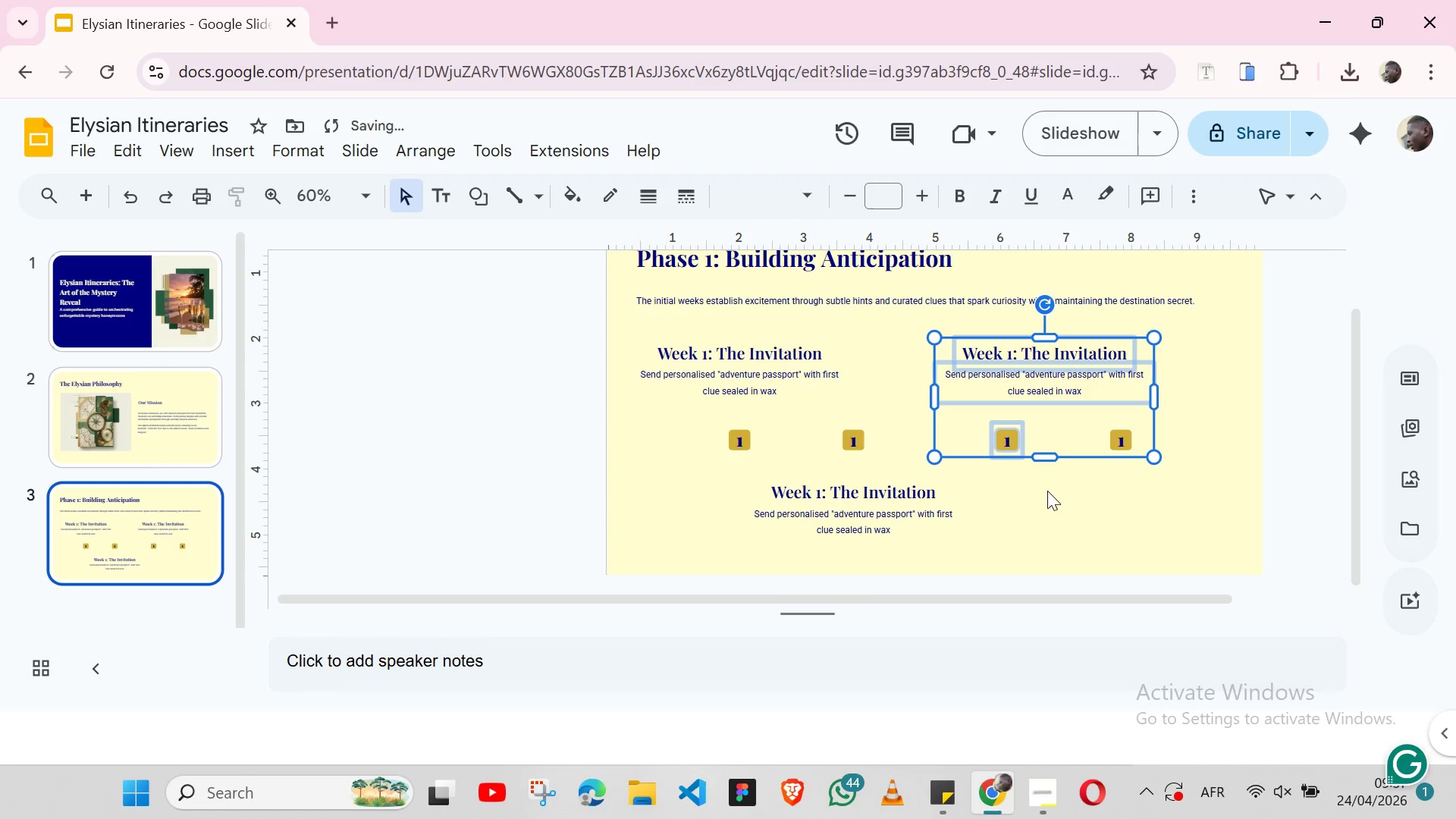 
left_click([1060, 491])
 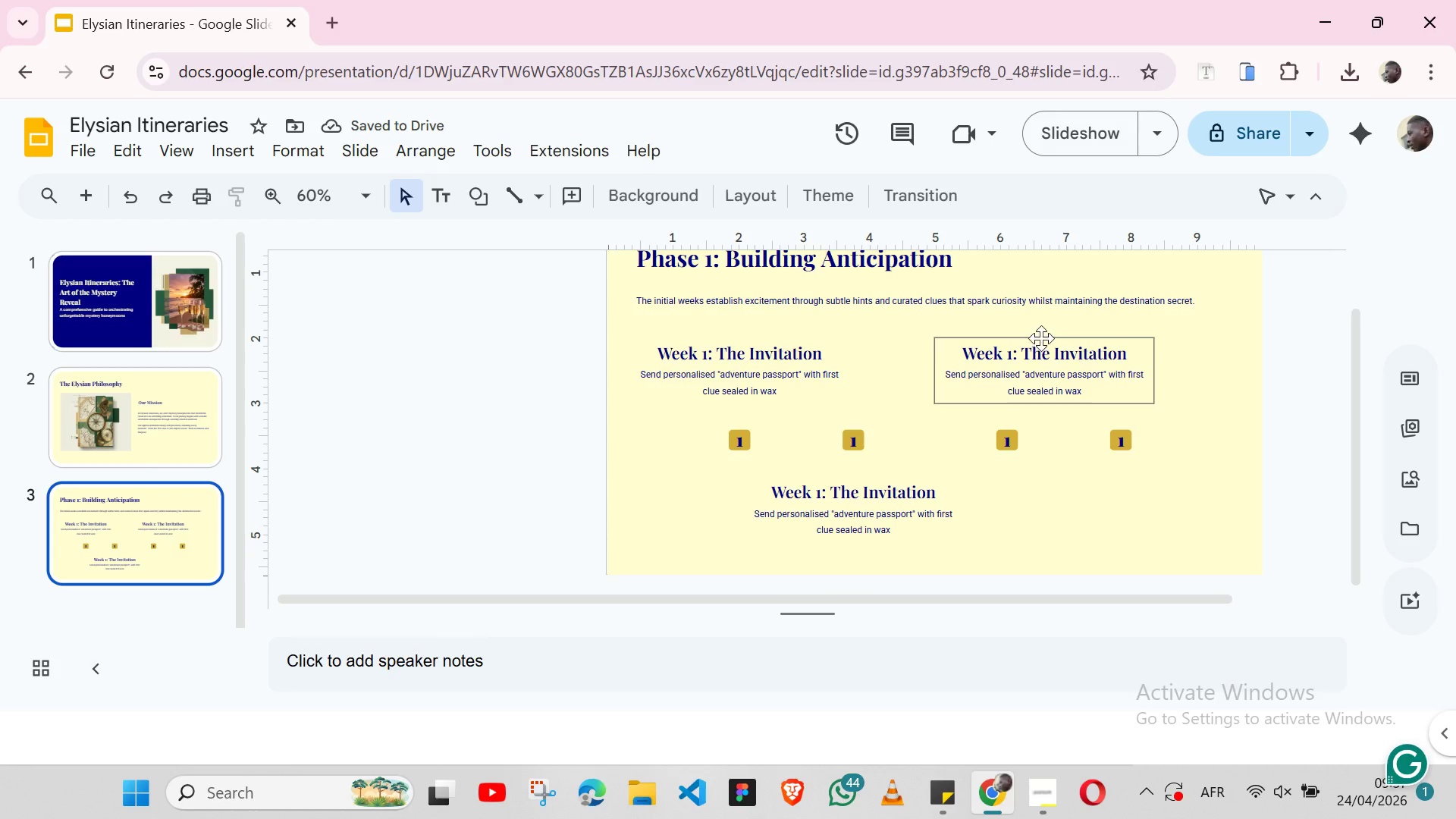 
left_click([1040, 337])
 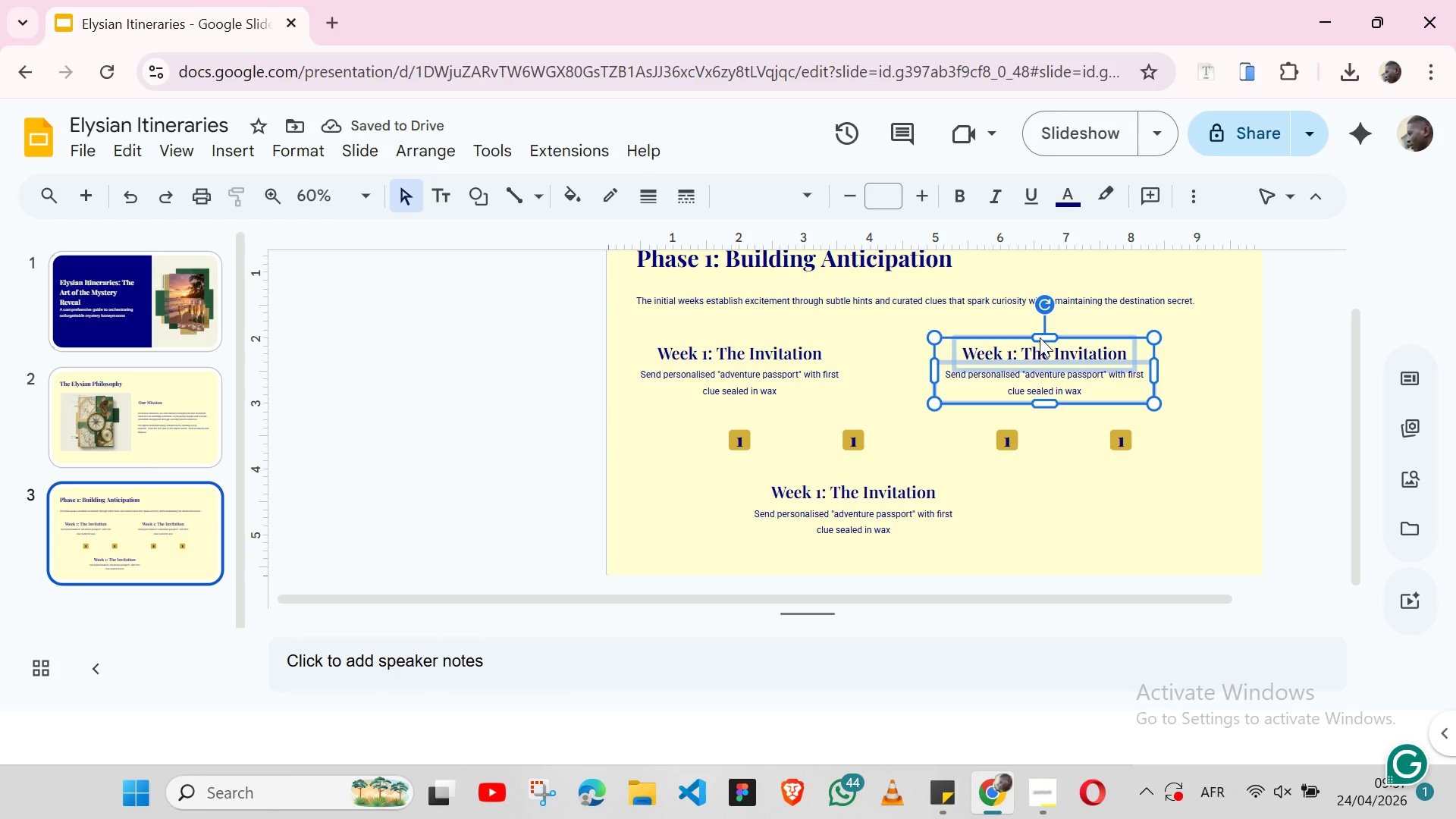 
key(Shift+ArrowLeft)
 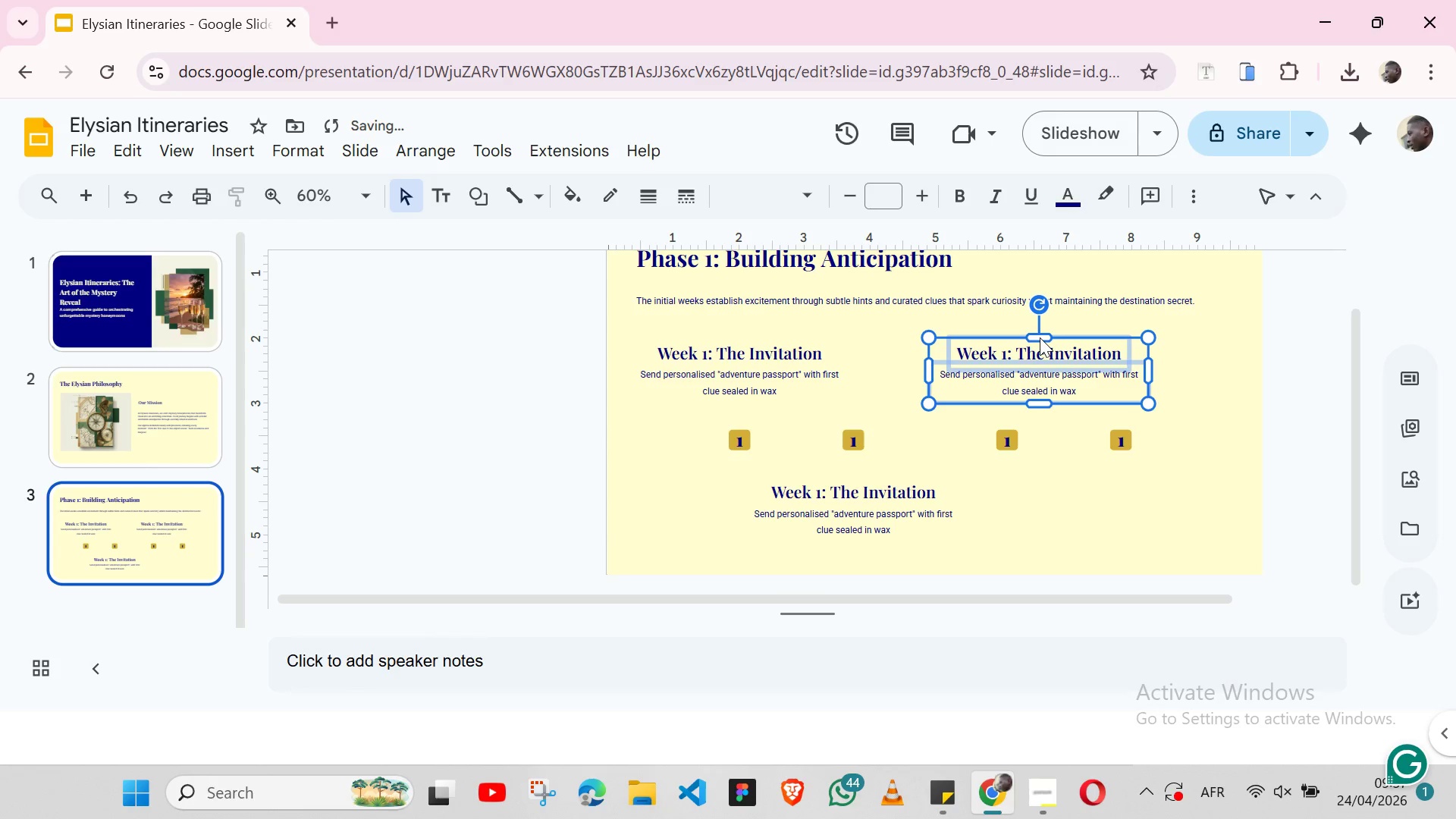 
key(Shift+ArrowLeft)
 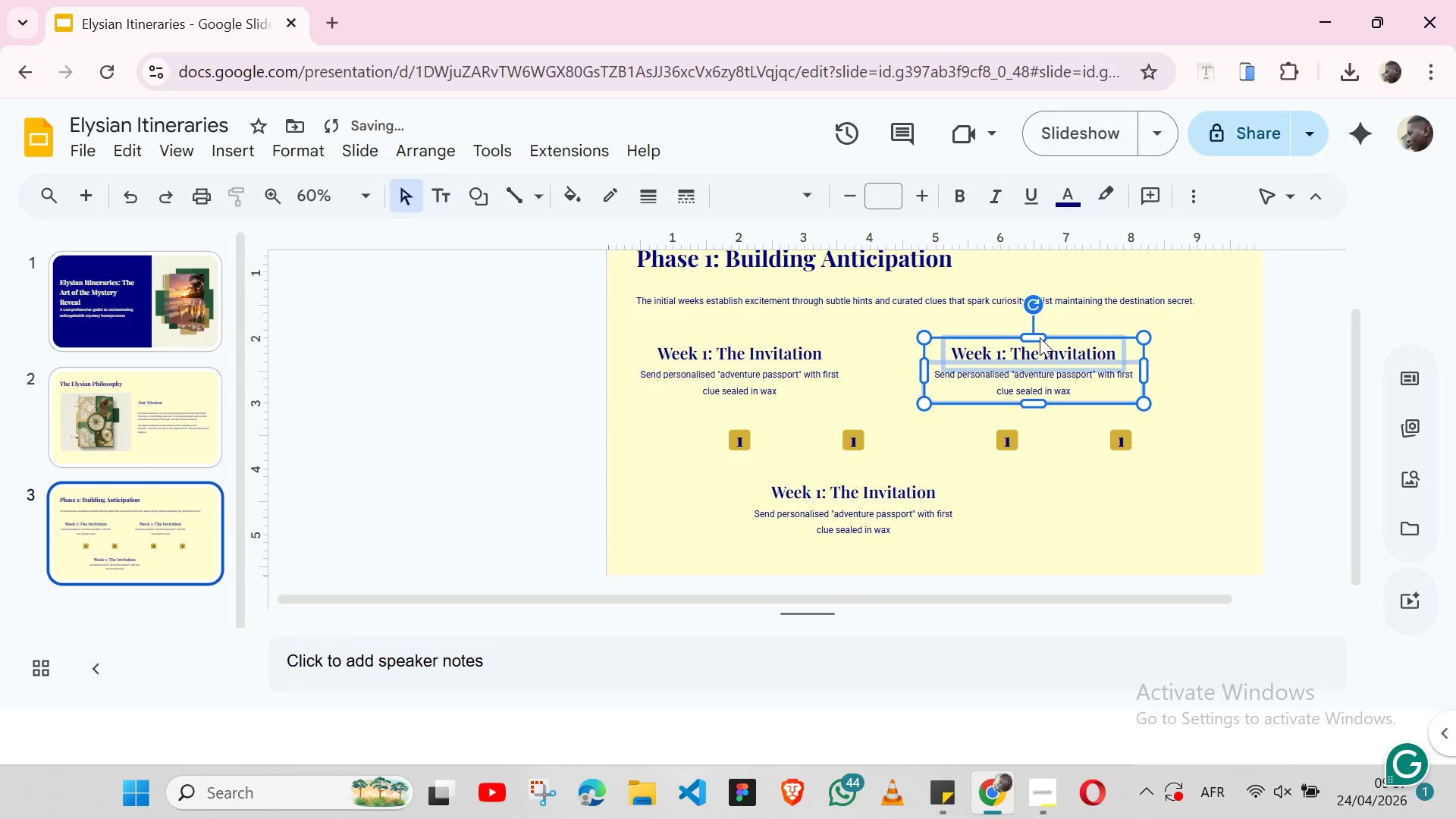 
key(Shift+ArrowLeft)
 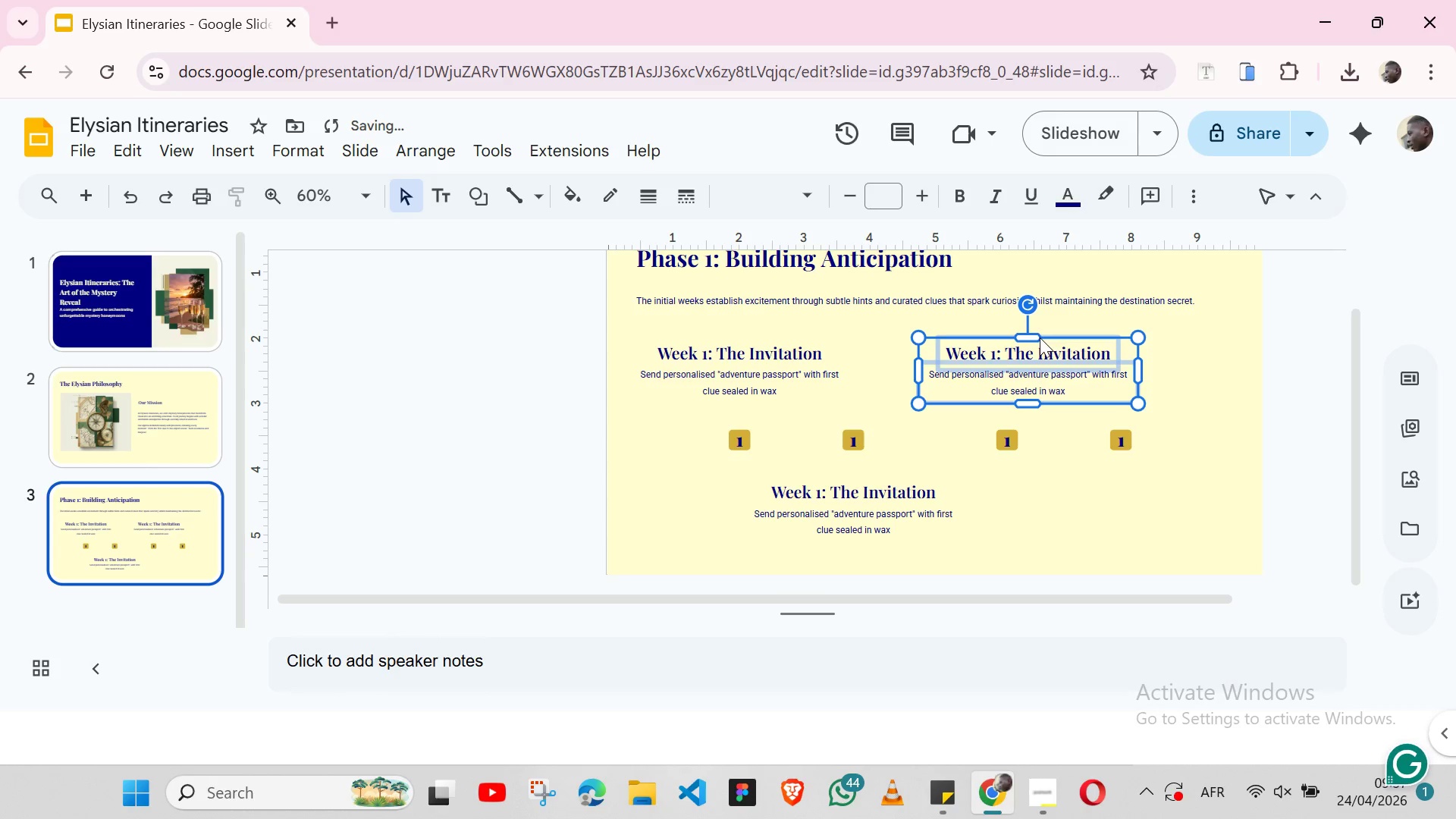 
key(Shift+ArrowLeft)
 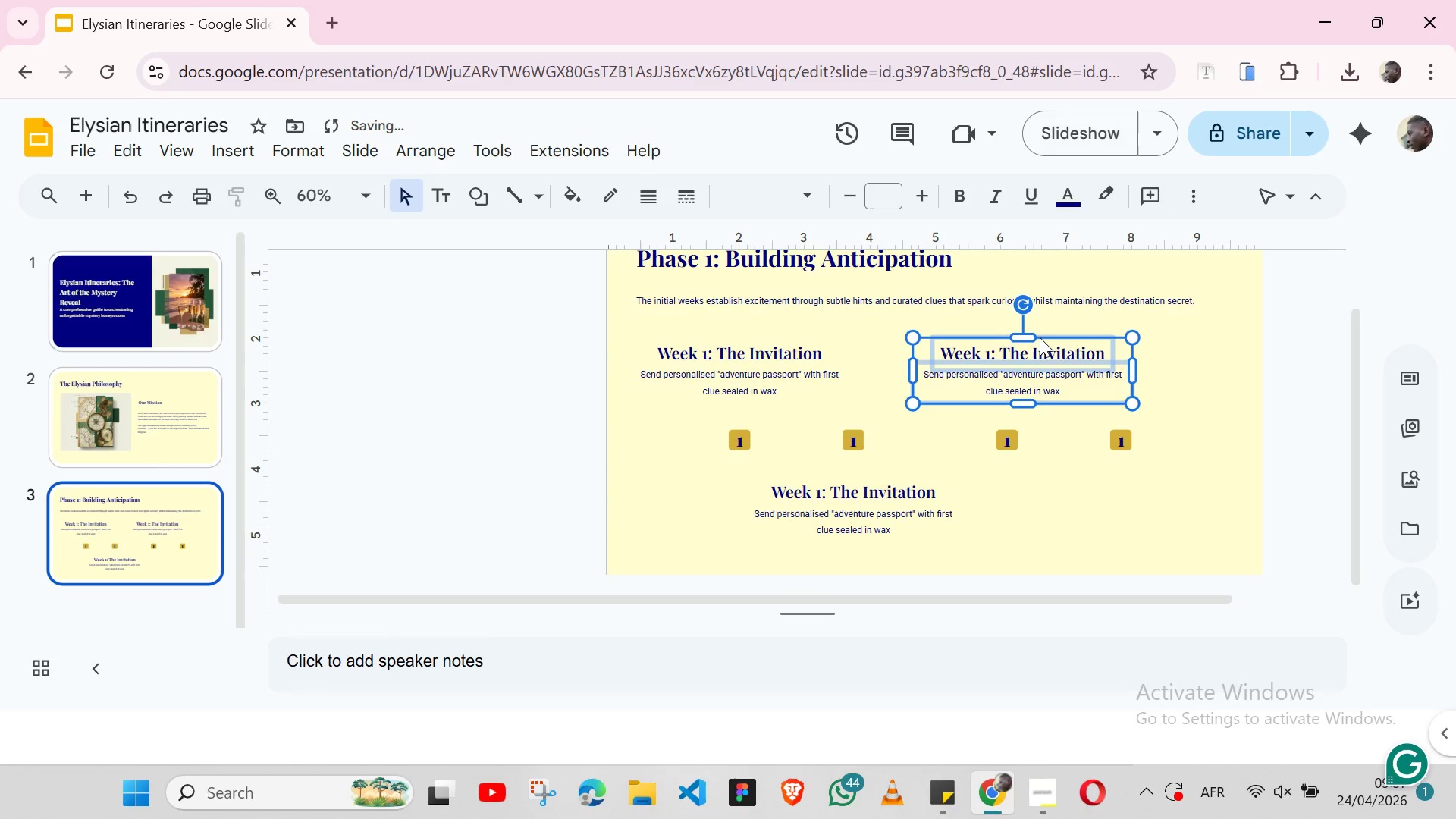 
key(Shift+ArrowLeft)
 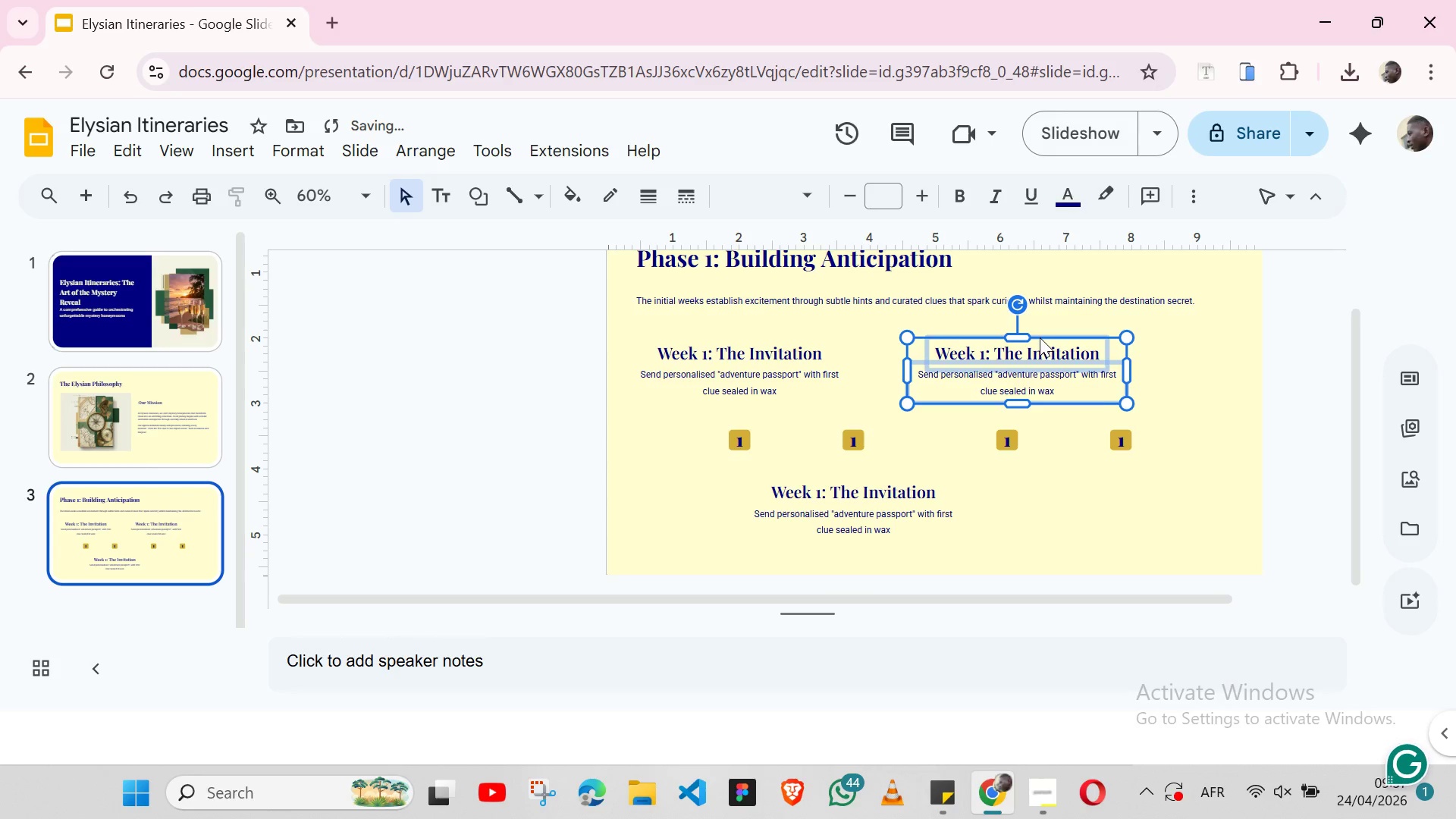 
key(Shift+ArrowLeft)
 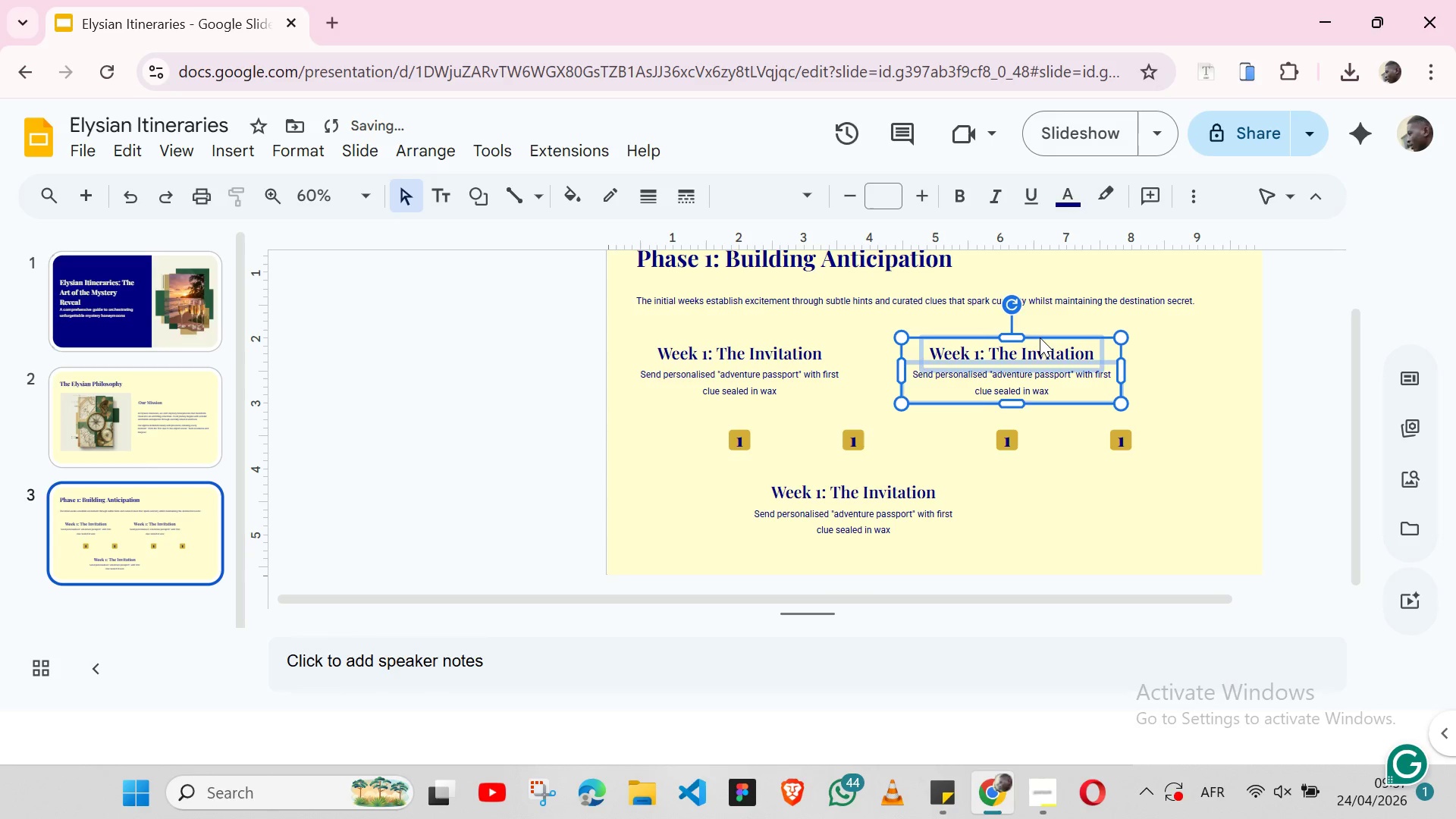 
key(Shift+ArrowLeft)
 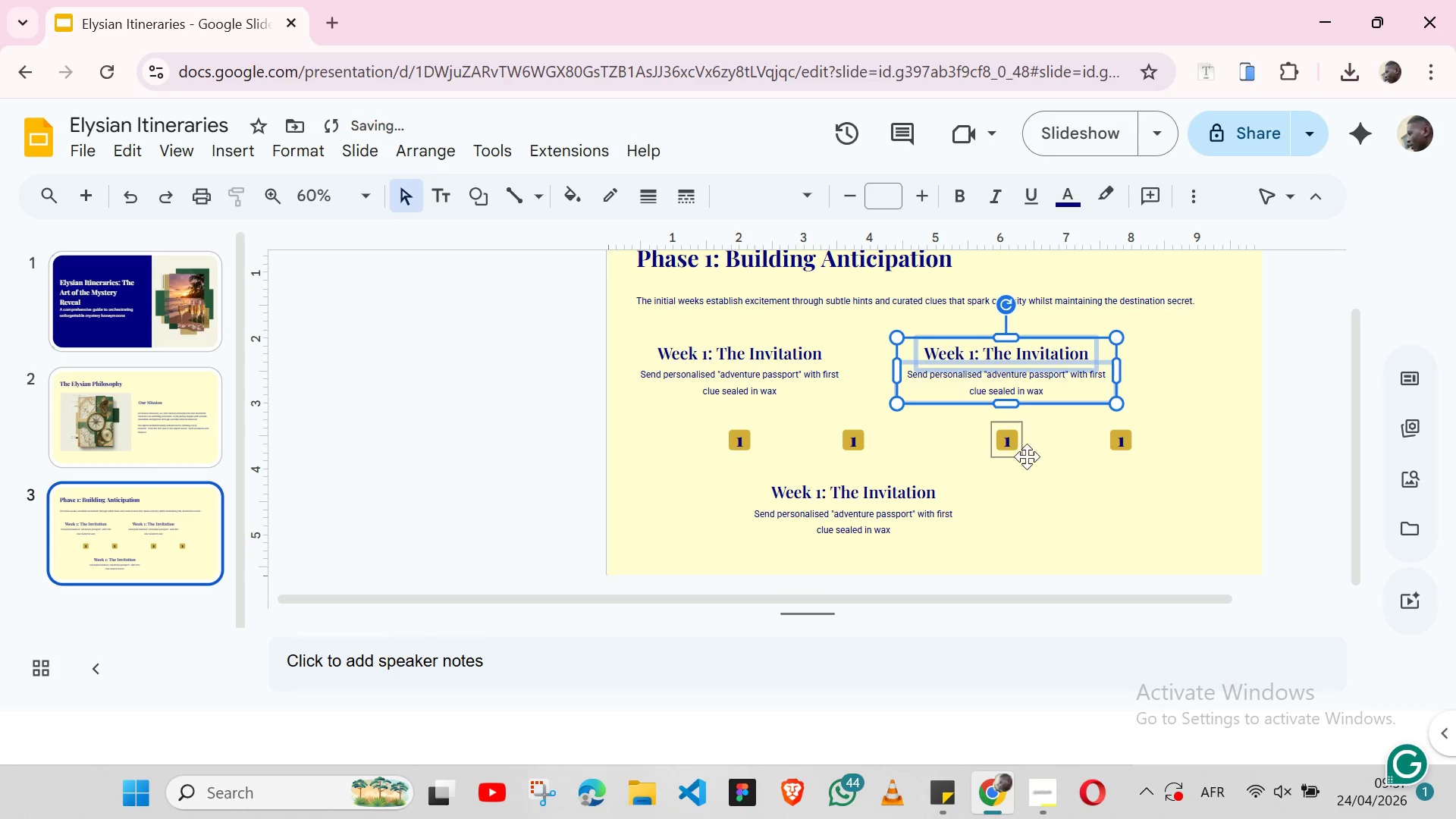 
left_click([1025, 457])
 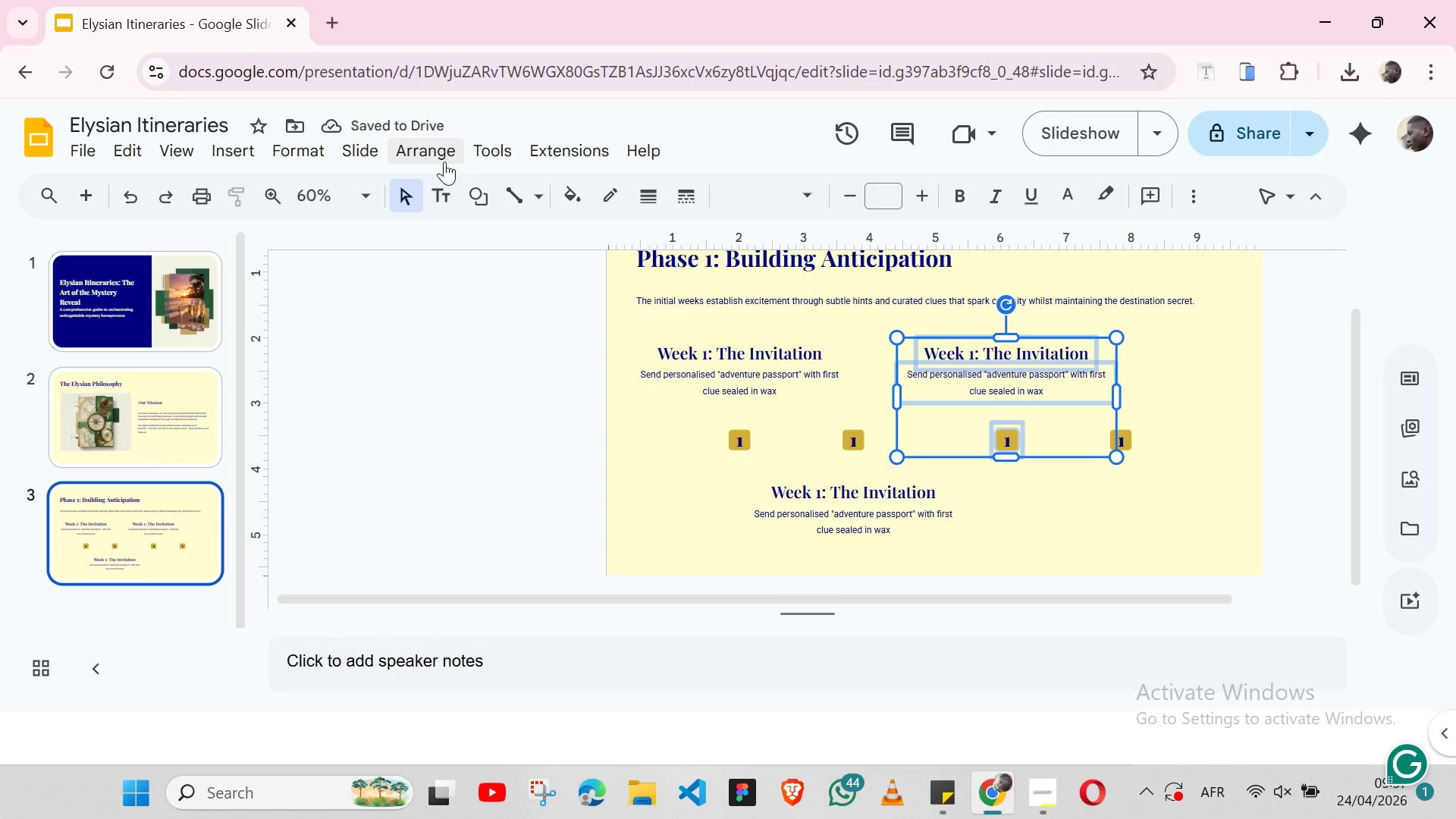 
left_click([444, 162])
 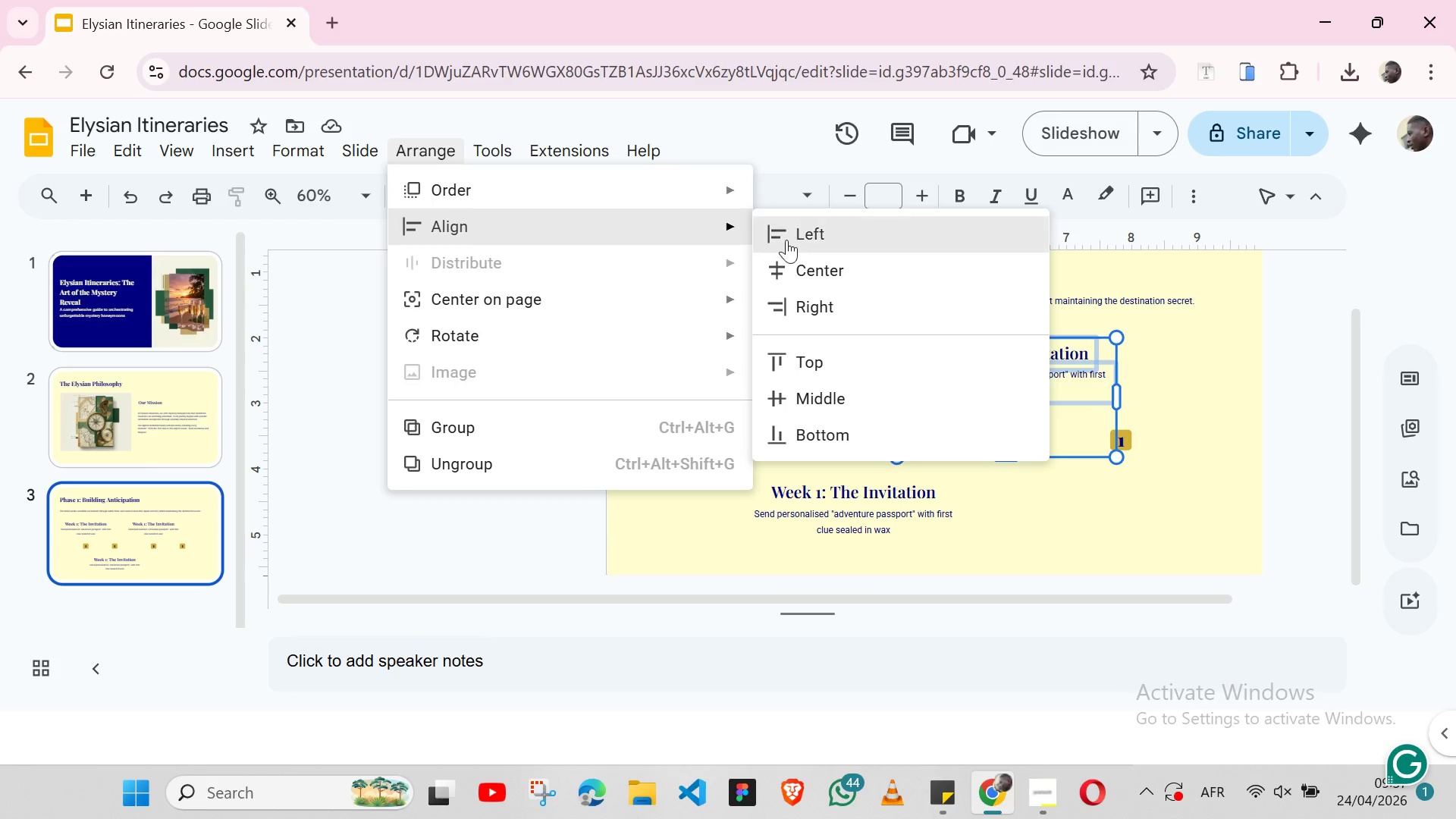 
left_click([827, 266])
 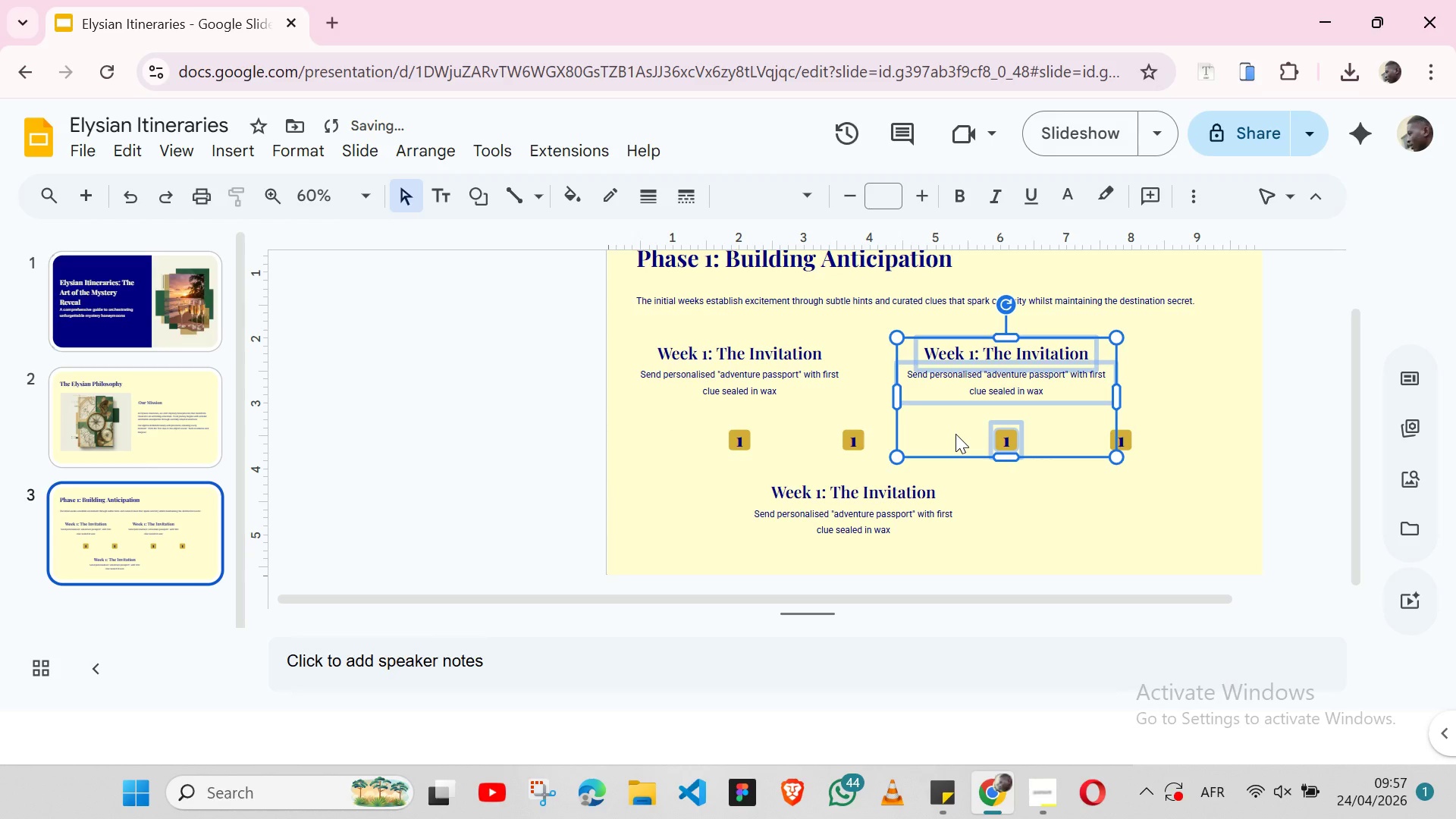 
left_click([1019, 506])
 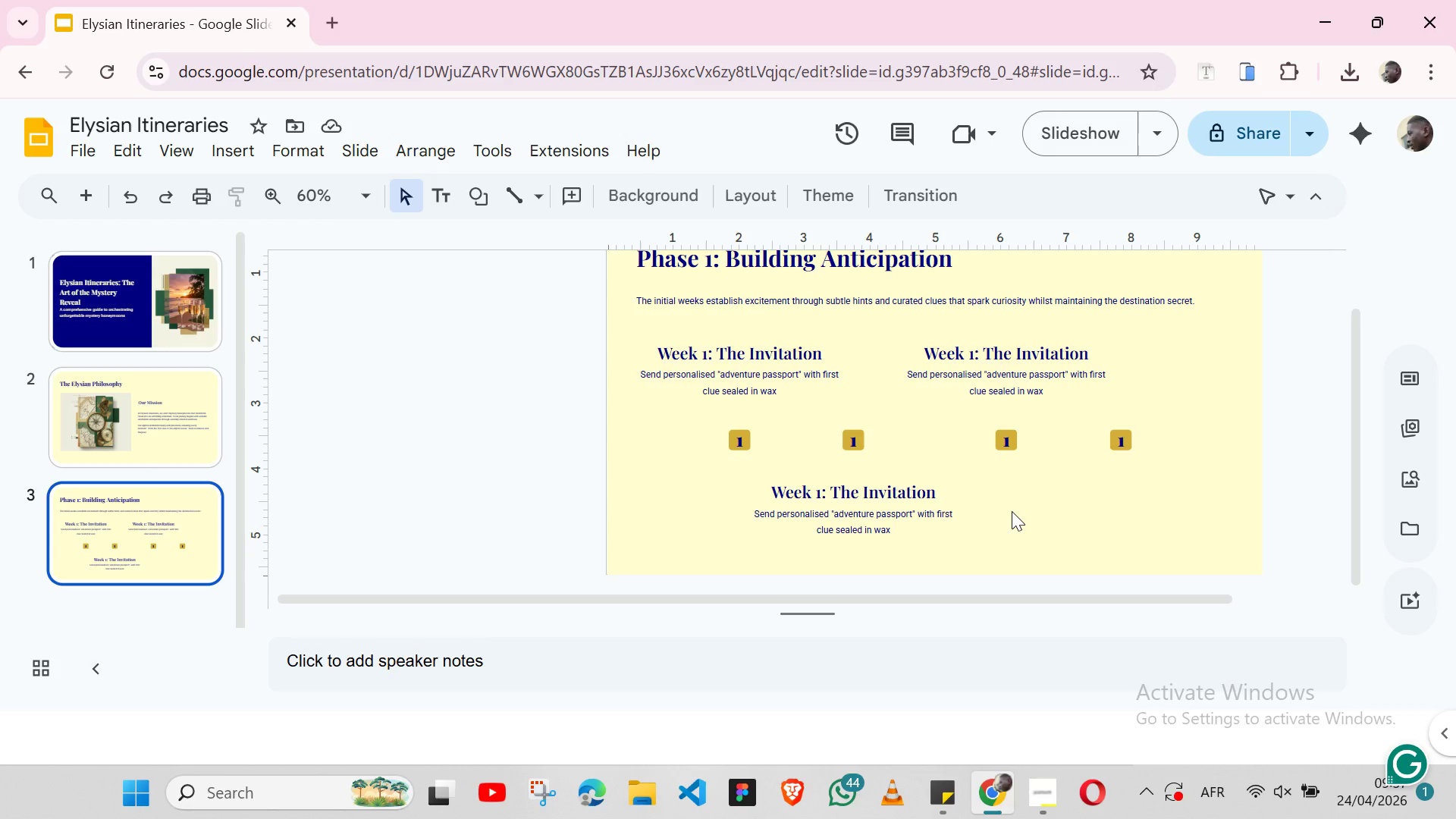 
wait(14.42)
 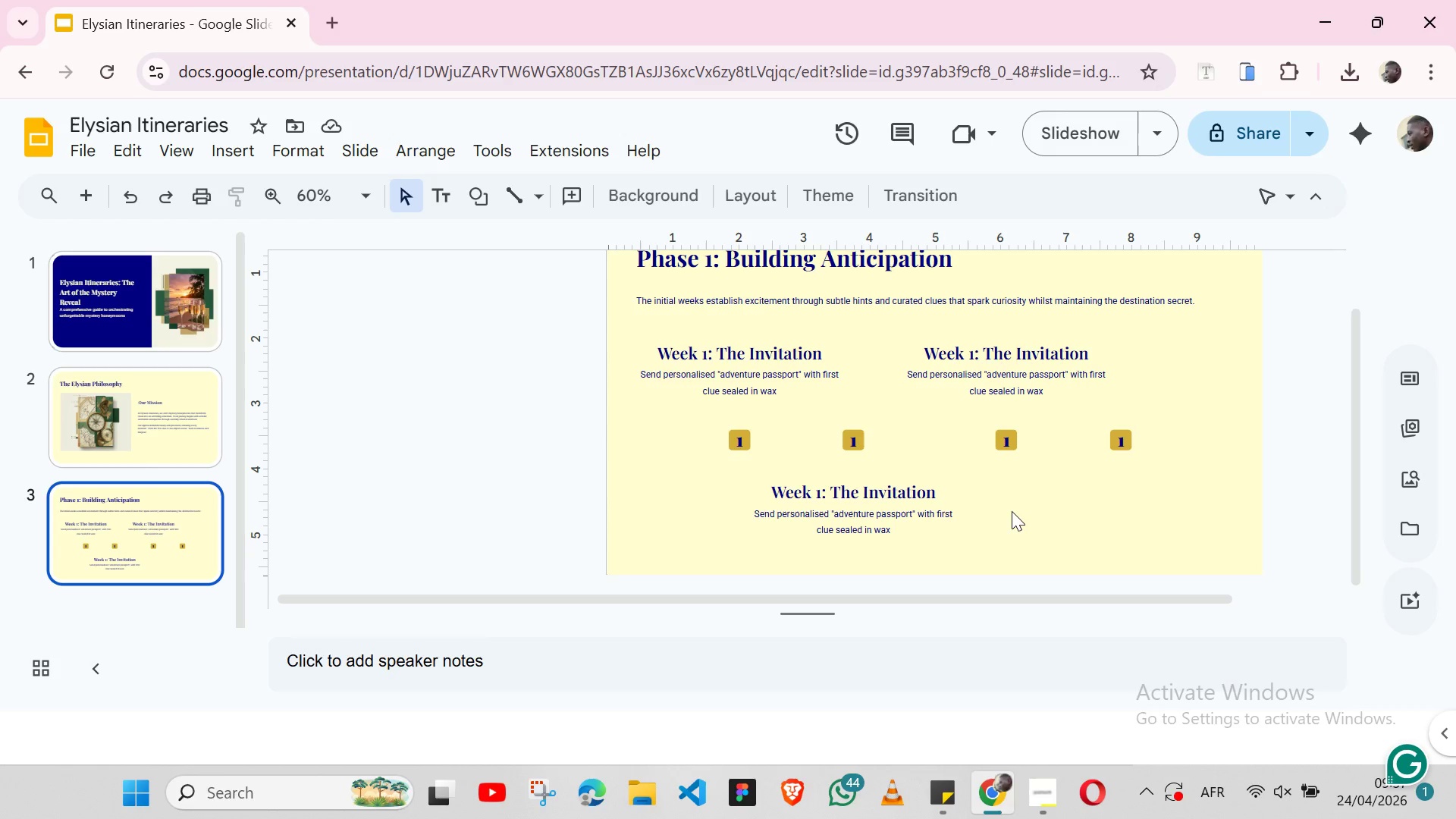 
left_click([898, 479])
 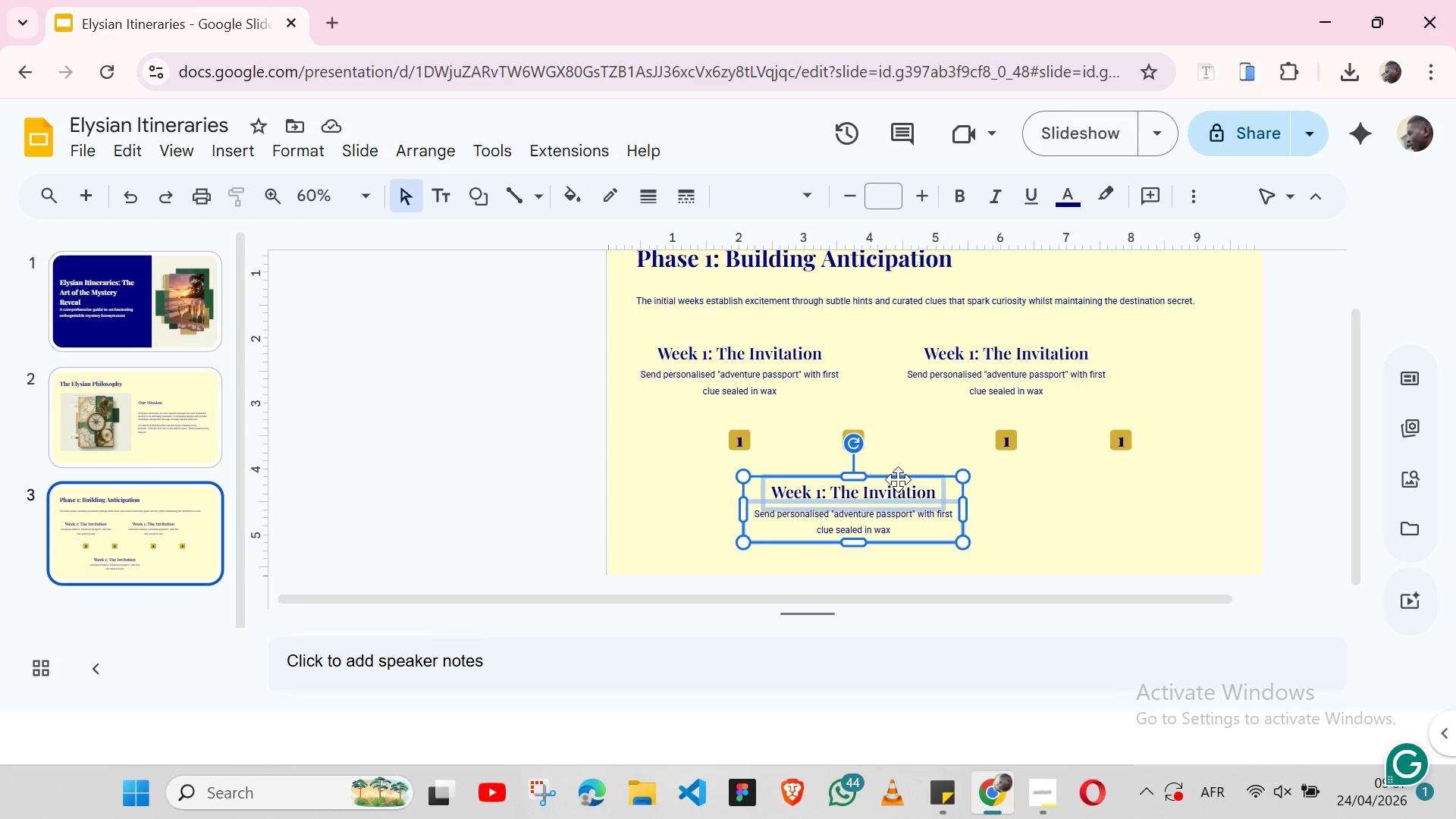 
key(Control+C)
 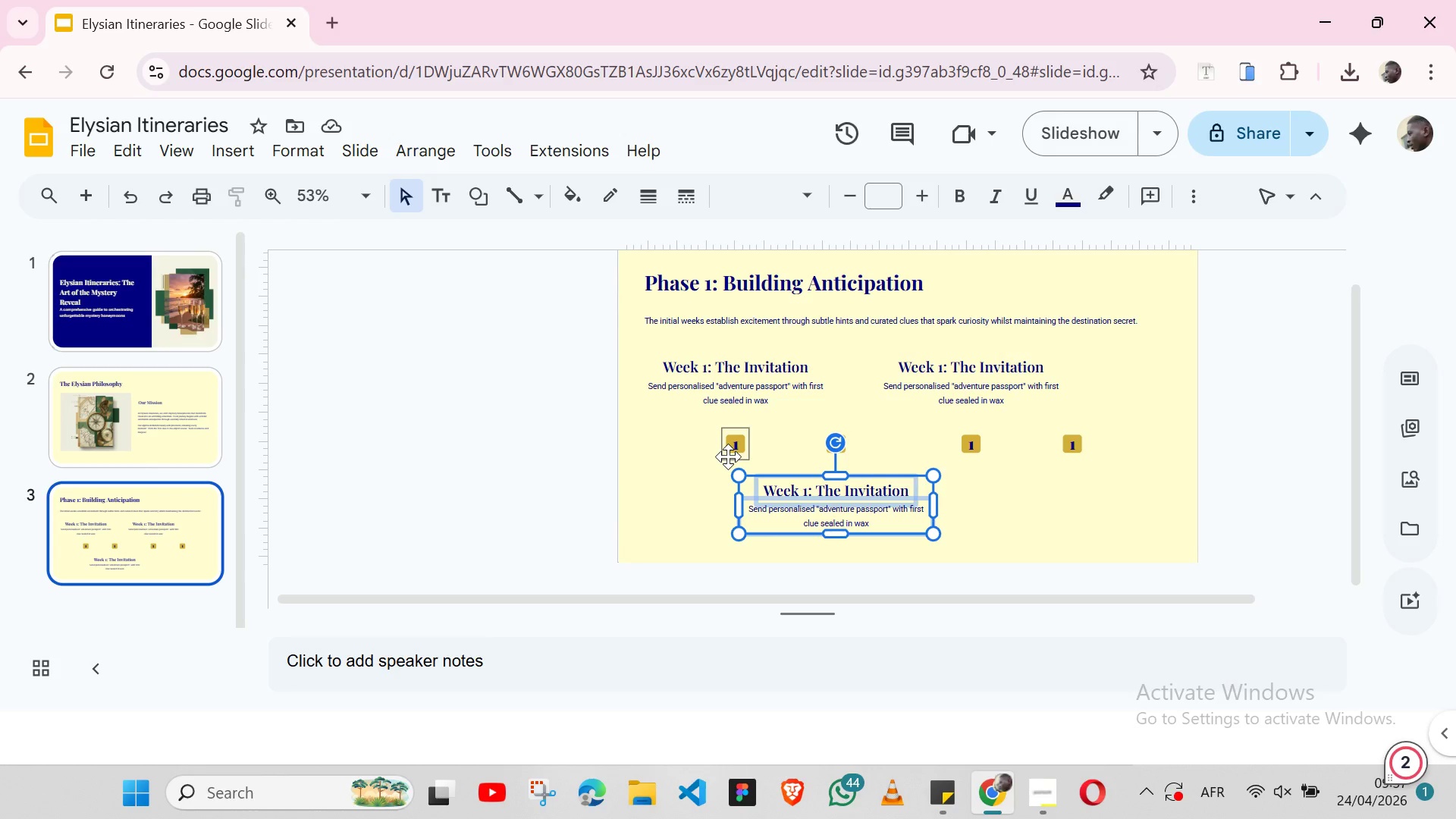 
left_click([679, 479])
 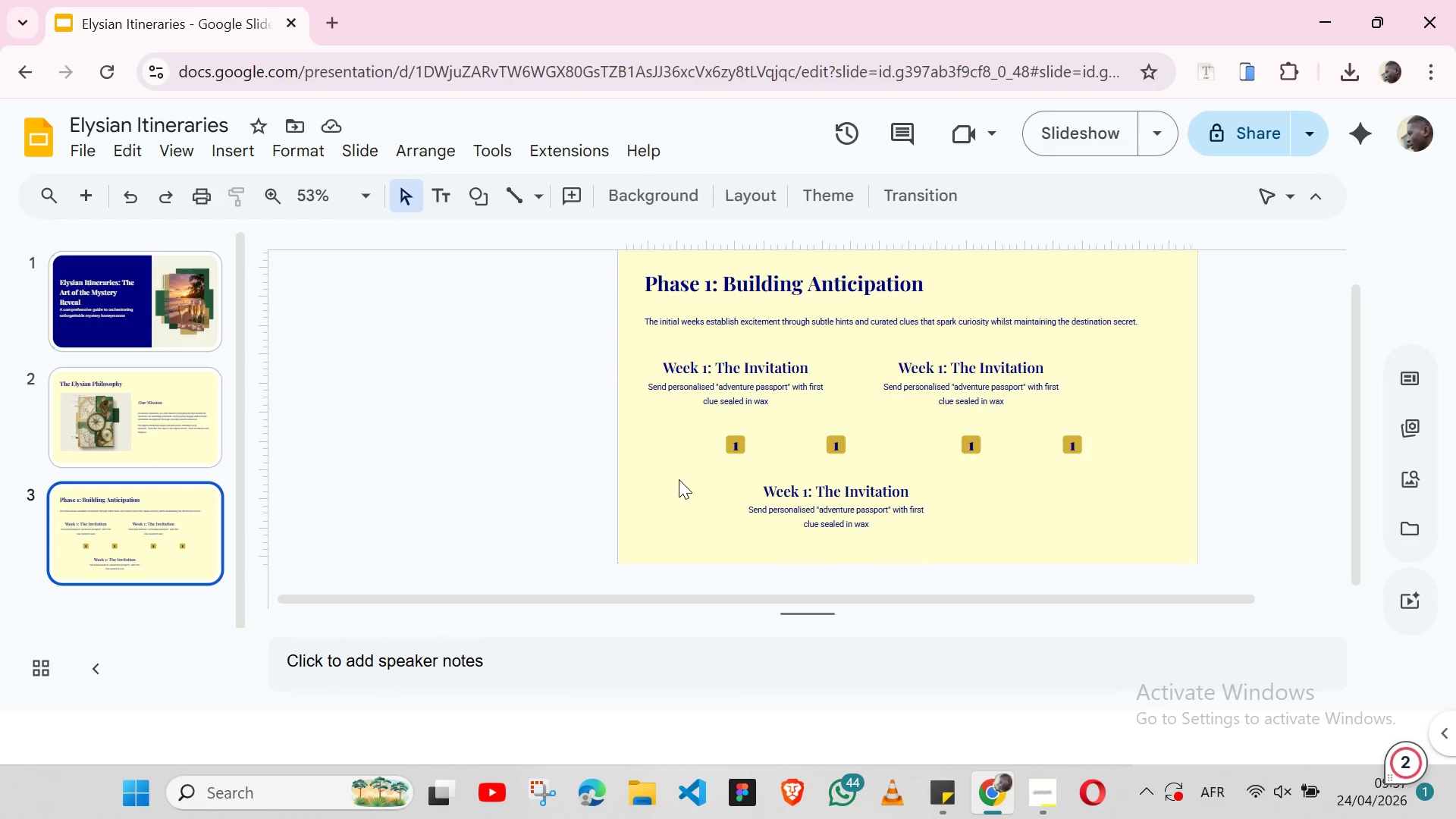 
key(Control+ControlLeft)
 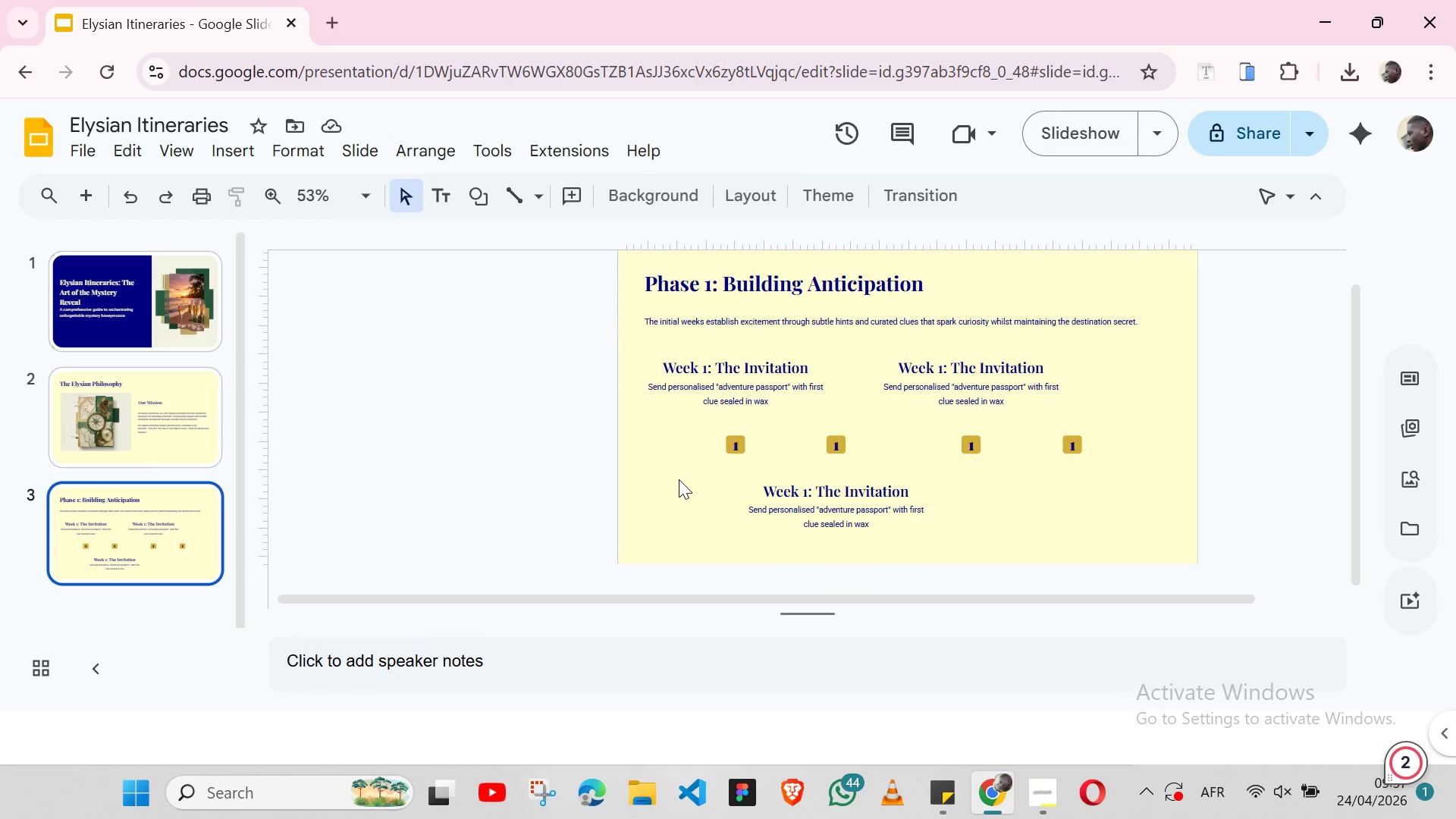 
key(Control+V)
 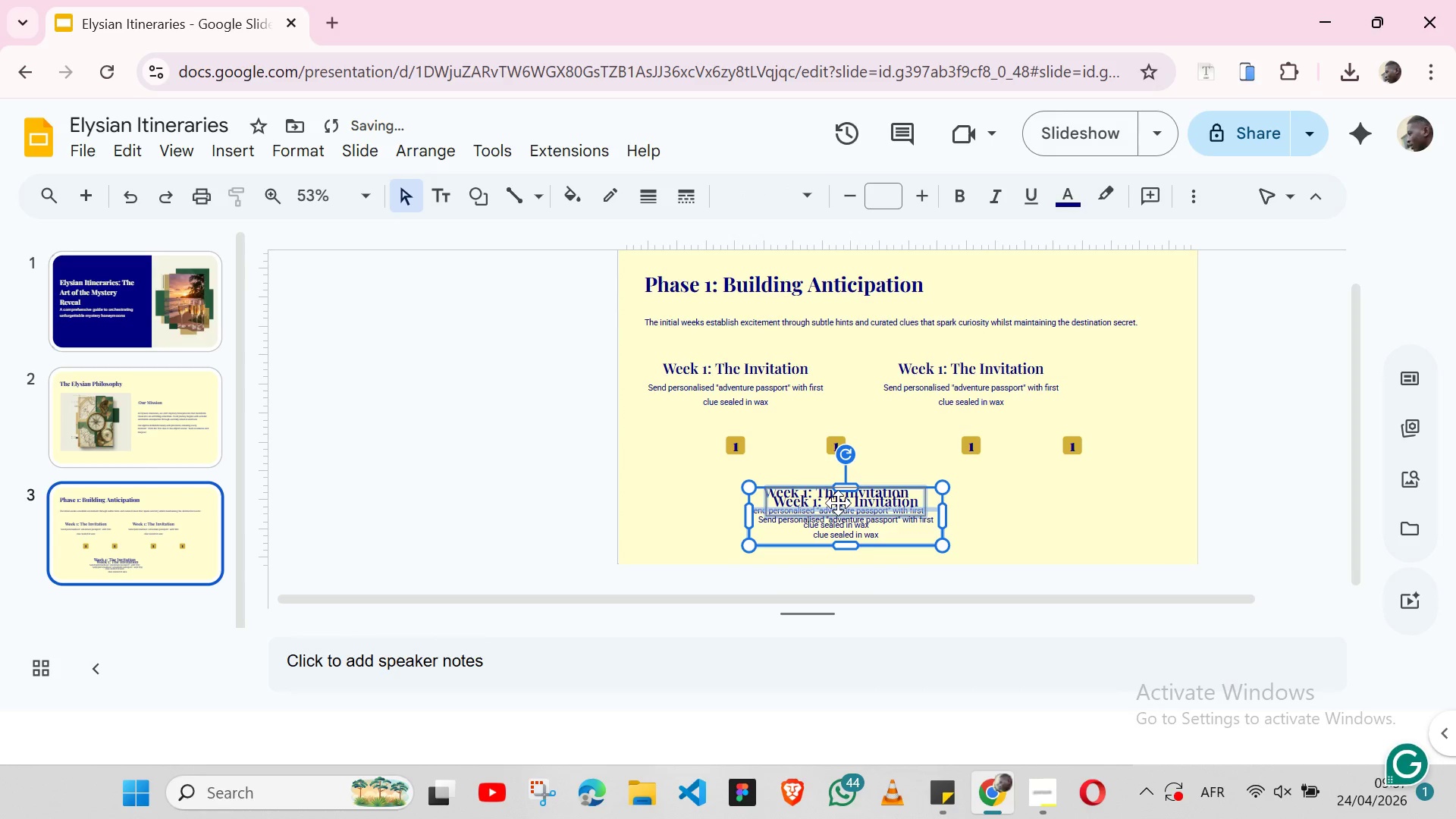 
left_click_drag(start_coordinate=[838, 503], to_coordinate=[1066, 494])
 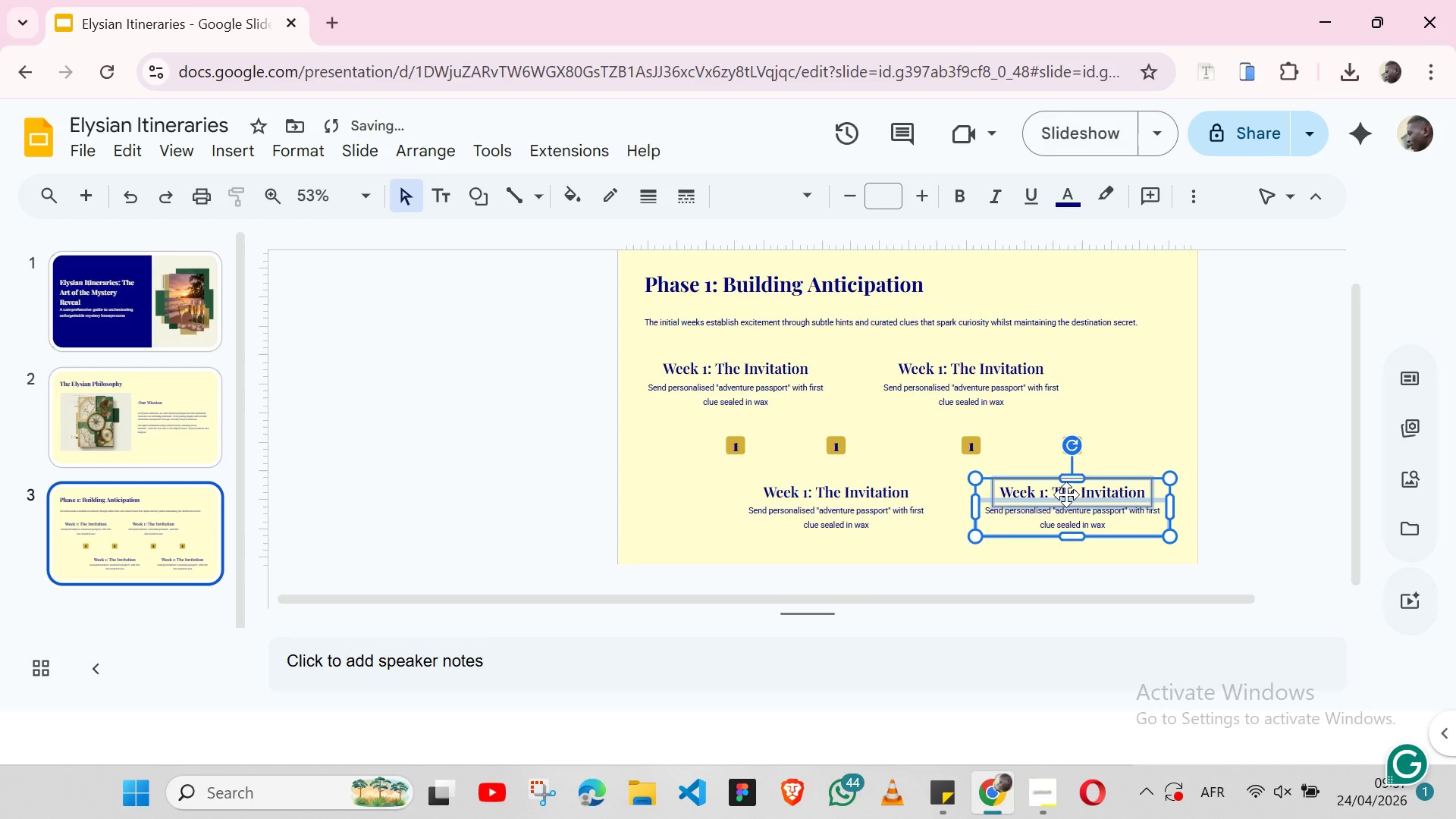 
hold_key(key=ShiftLeft, duration=1.53)
 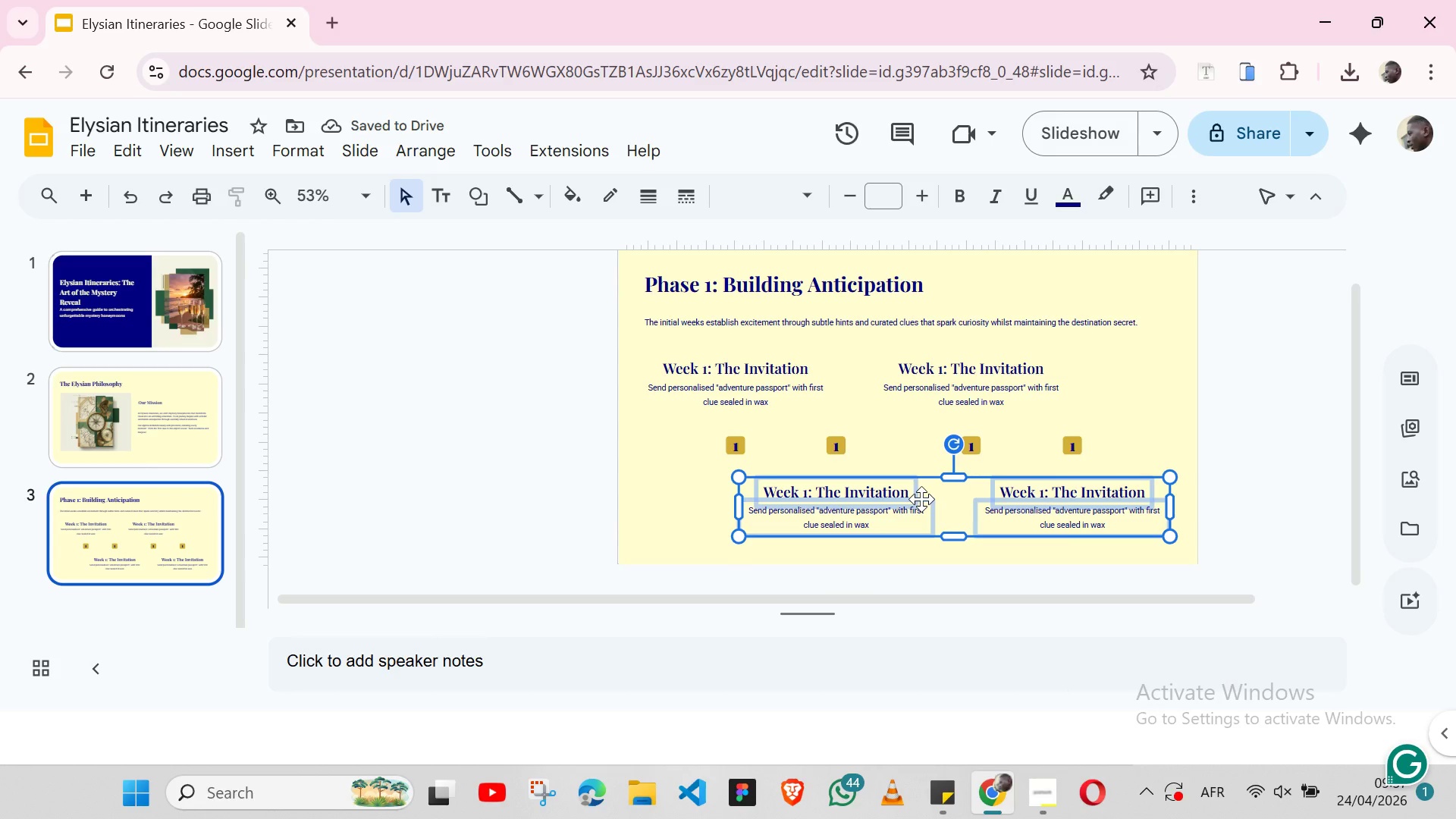 
hold_key(key=ShiftLeft, duration=0.34)
left_click([921, 499])
 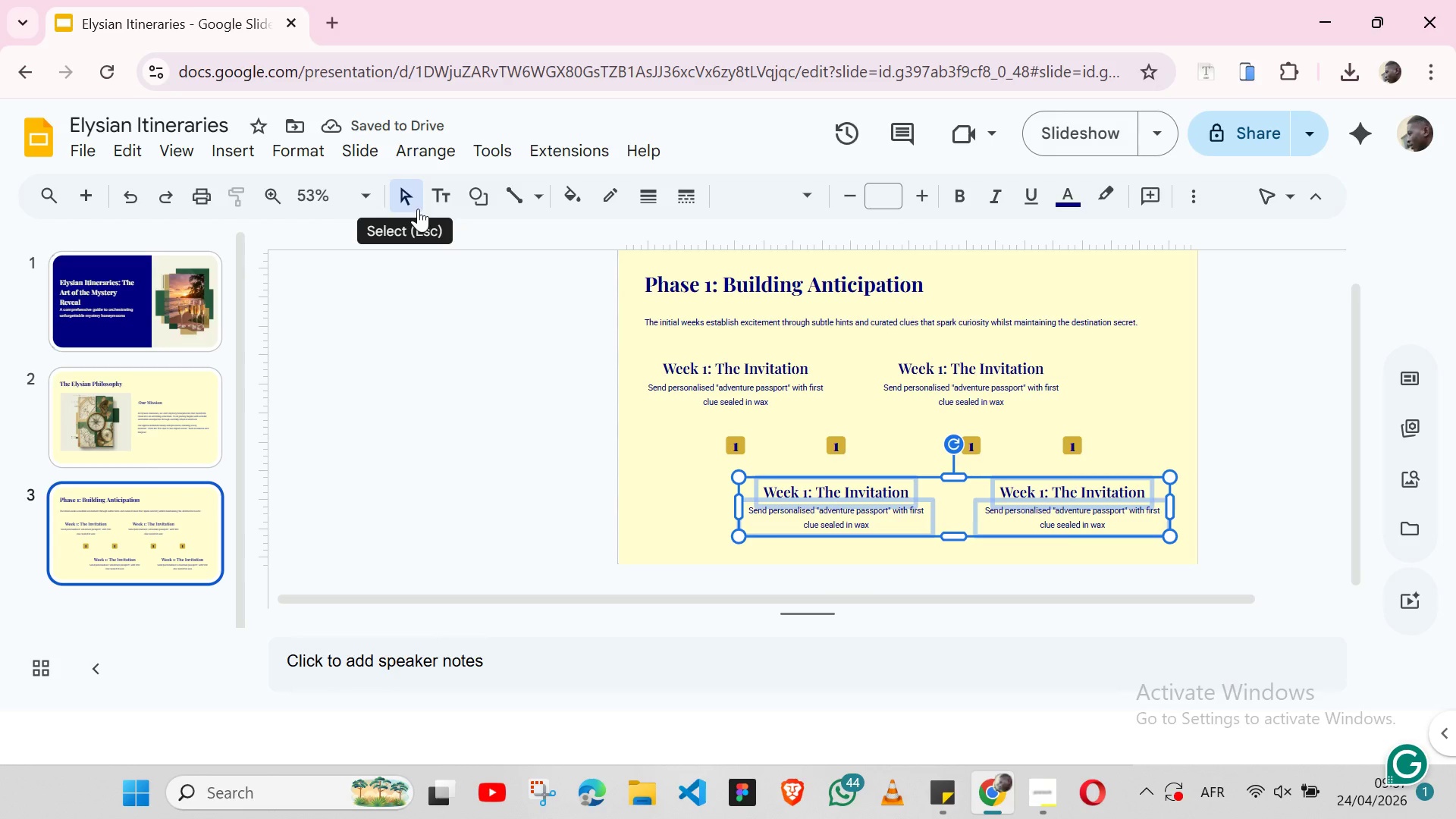 
left_click([423, 162])
 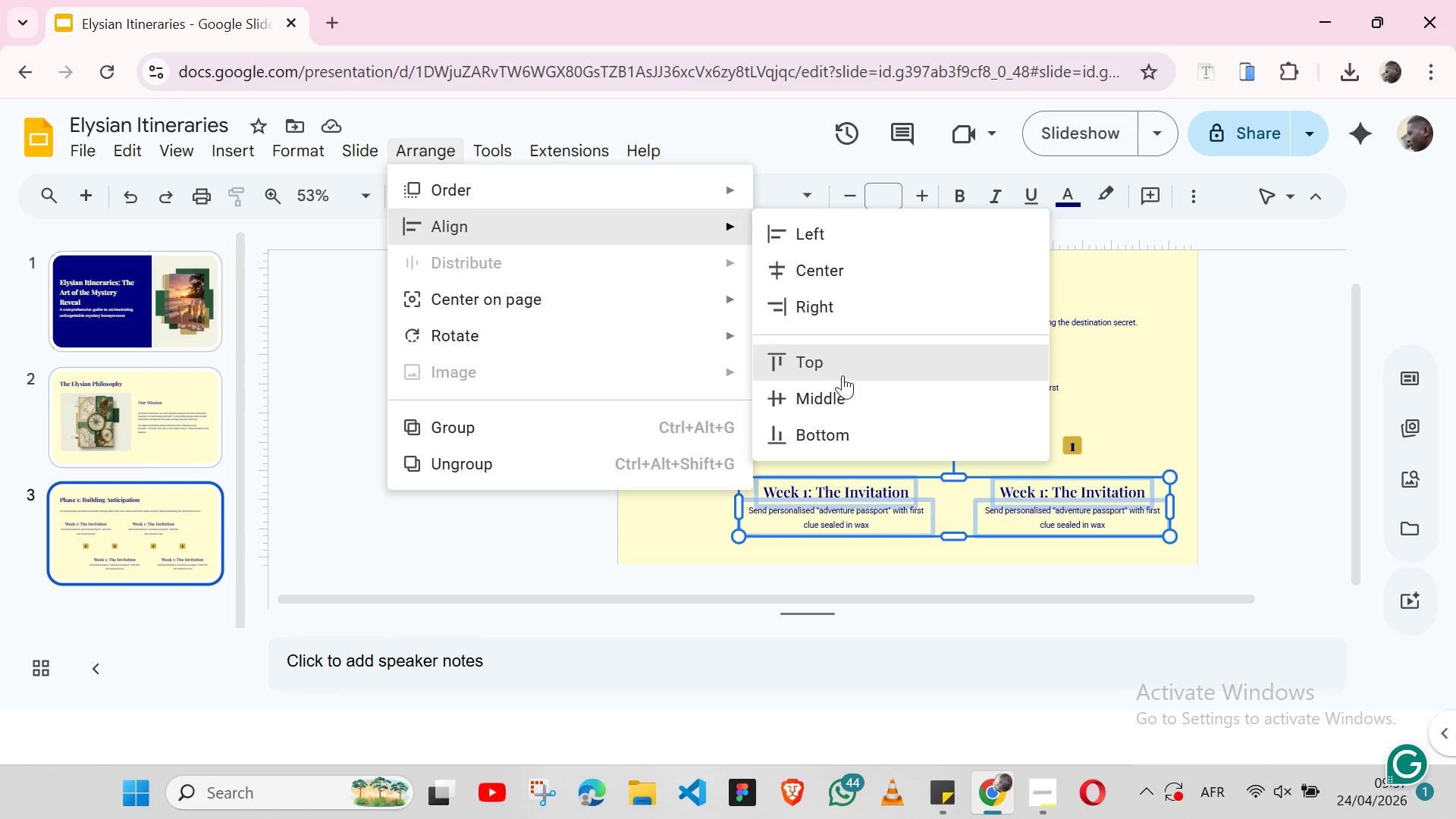 
left_click([842, 381])
 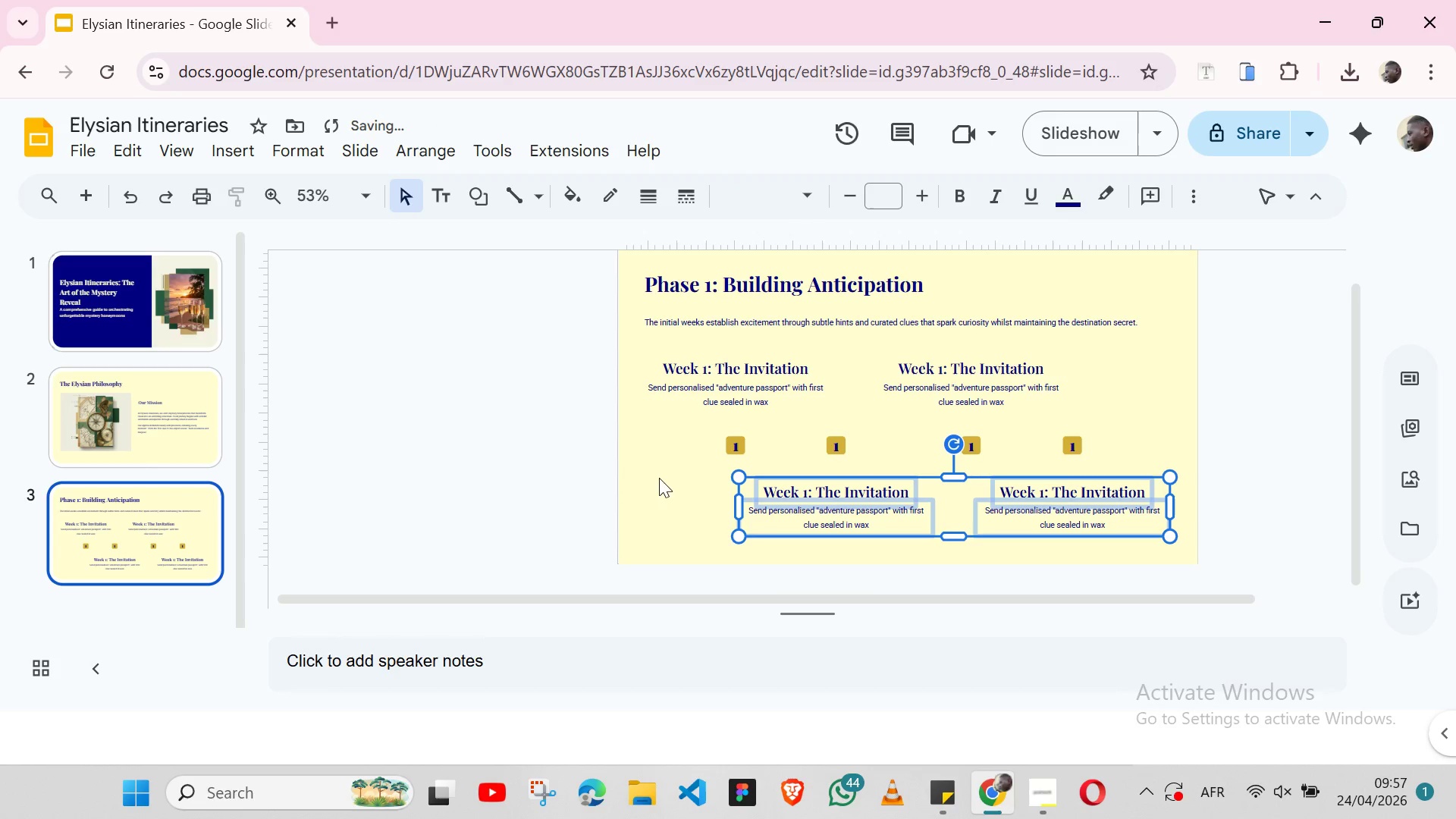 
left_click([665, 484])
 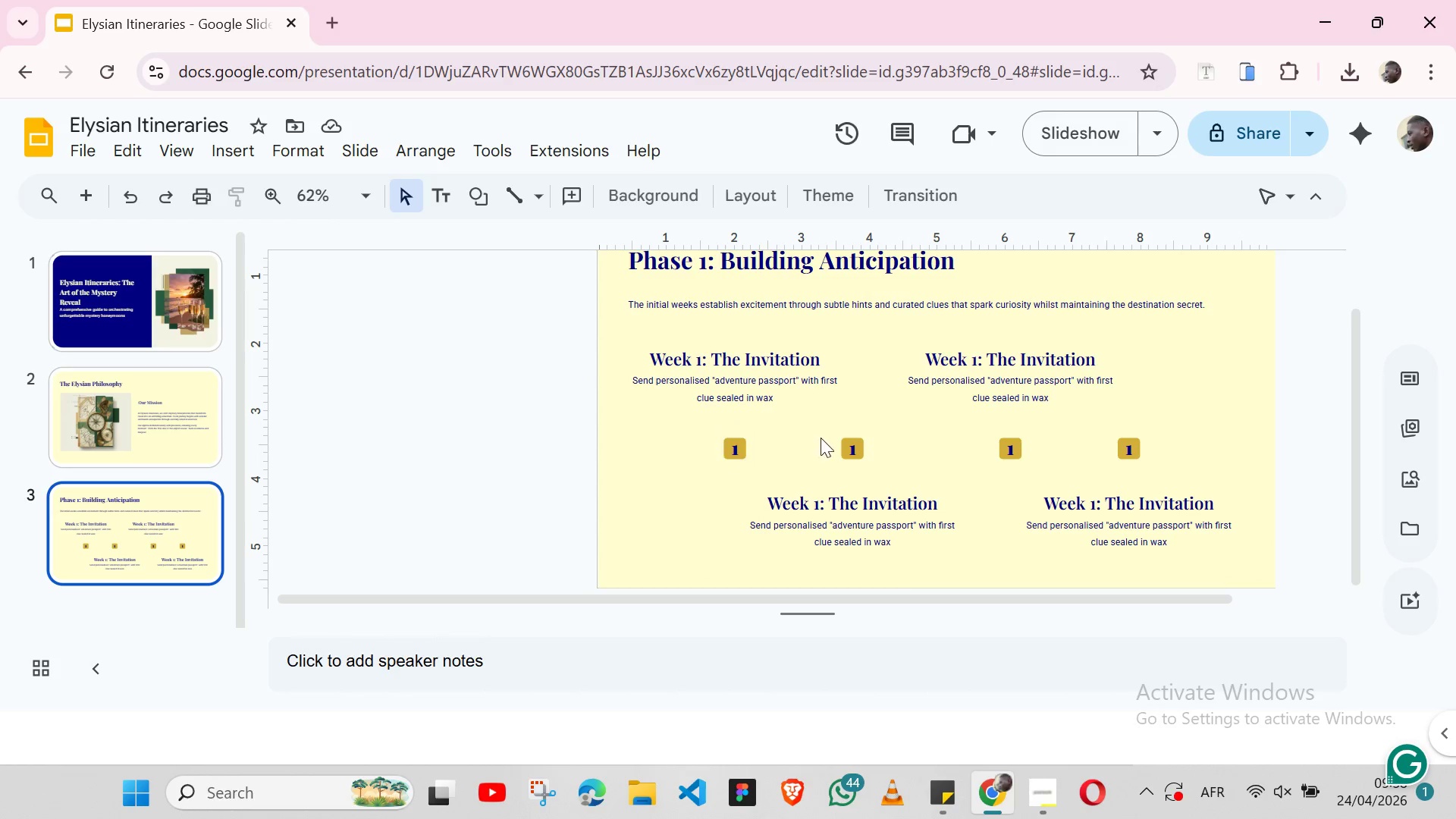 
wait(14.2)
 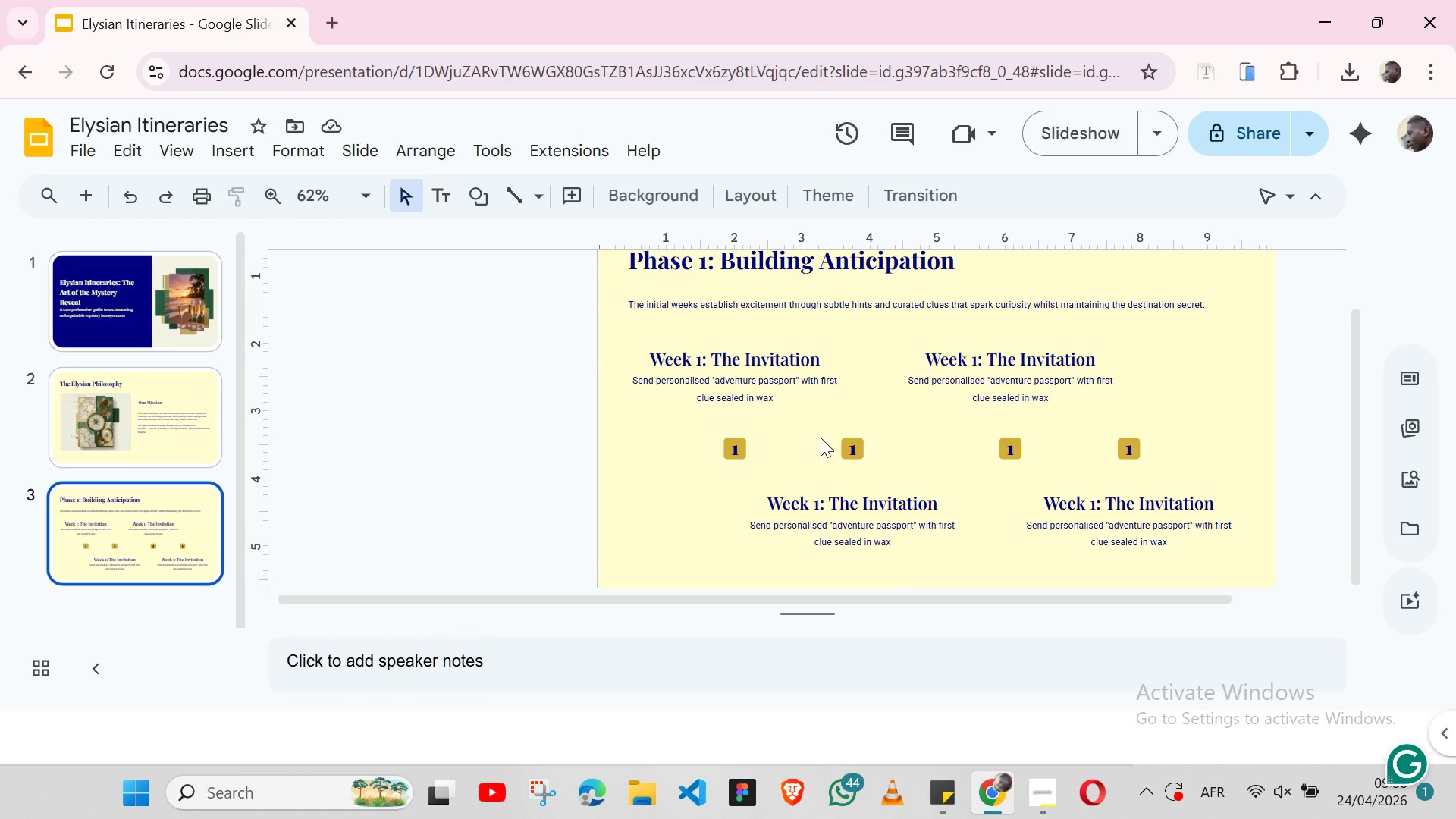 
left_click([840, 447])
 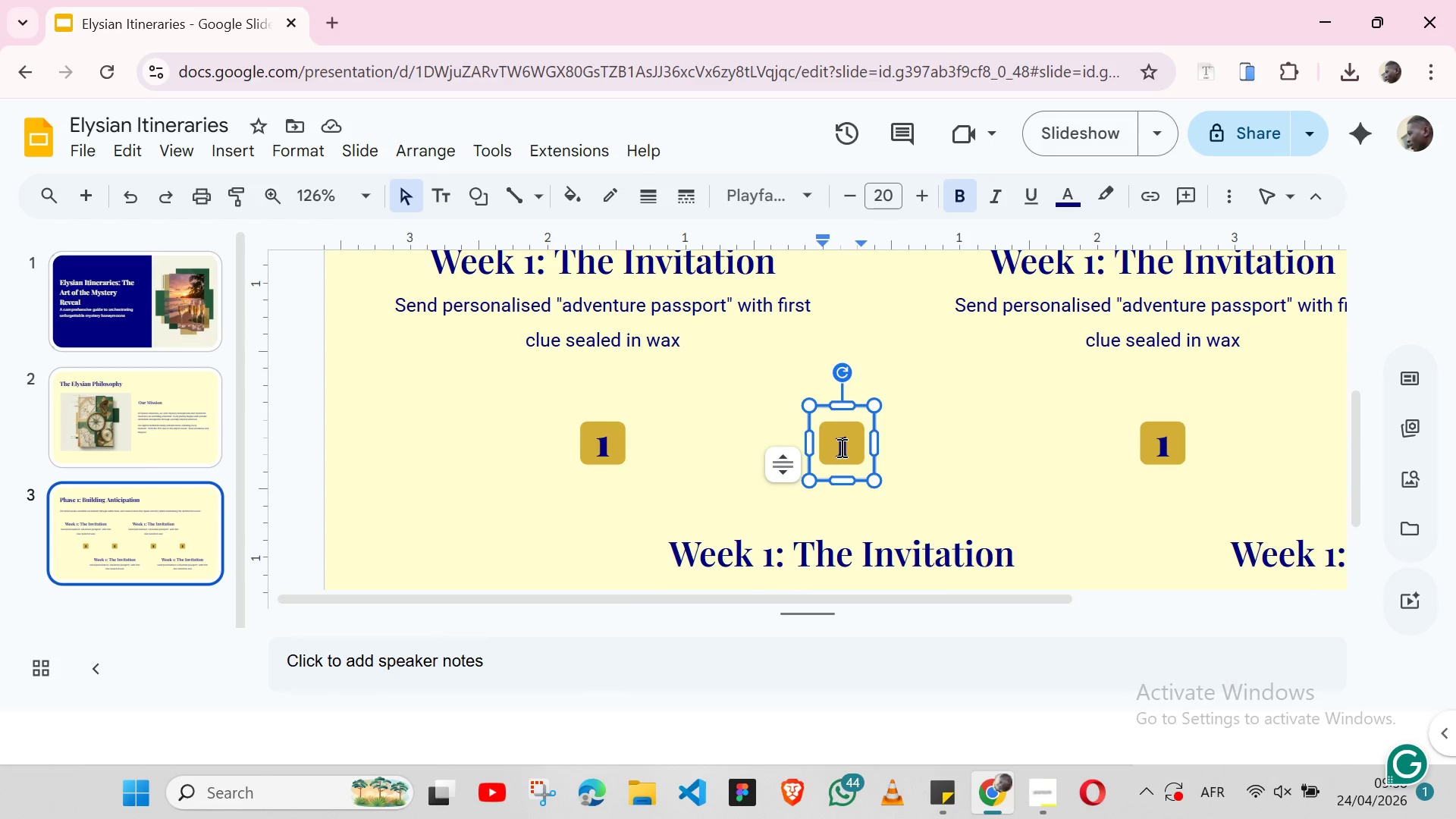 
double_click([840, 447])
 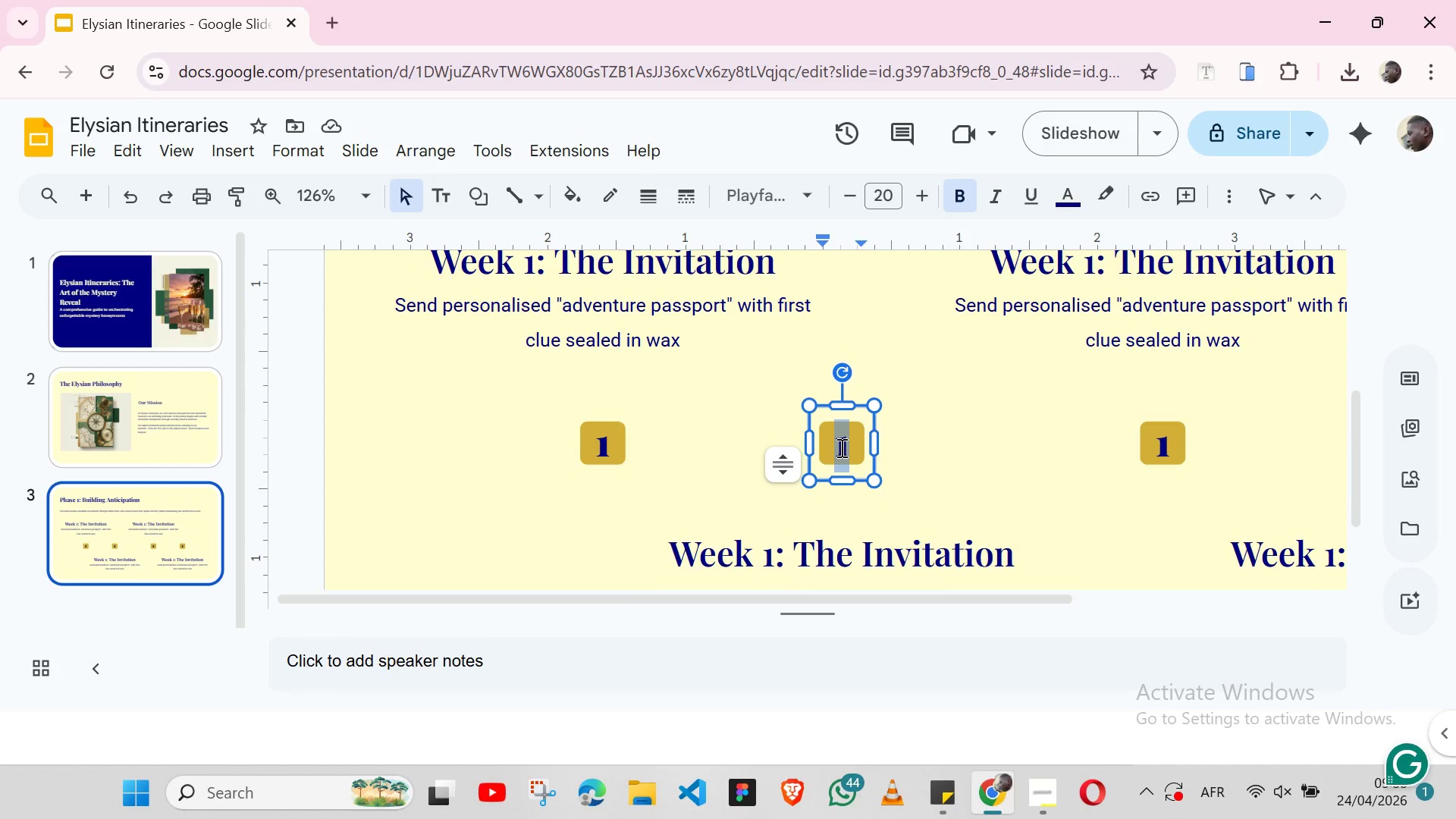 
key(2)
 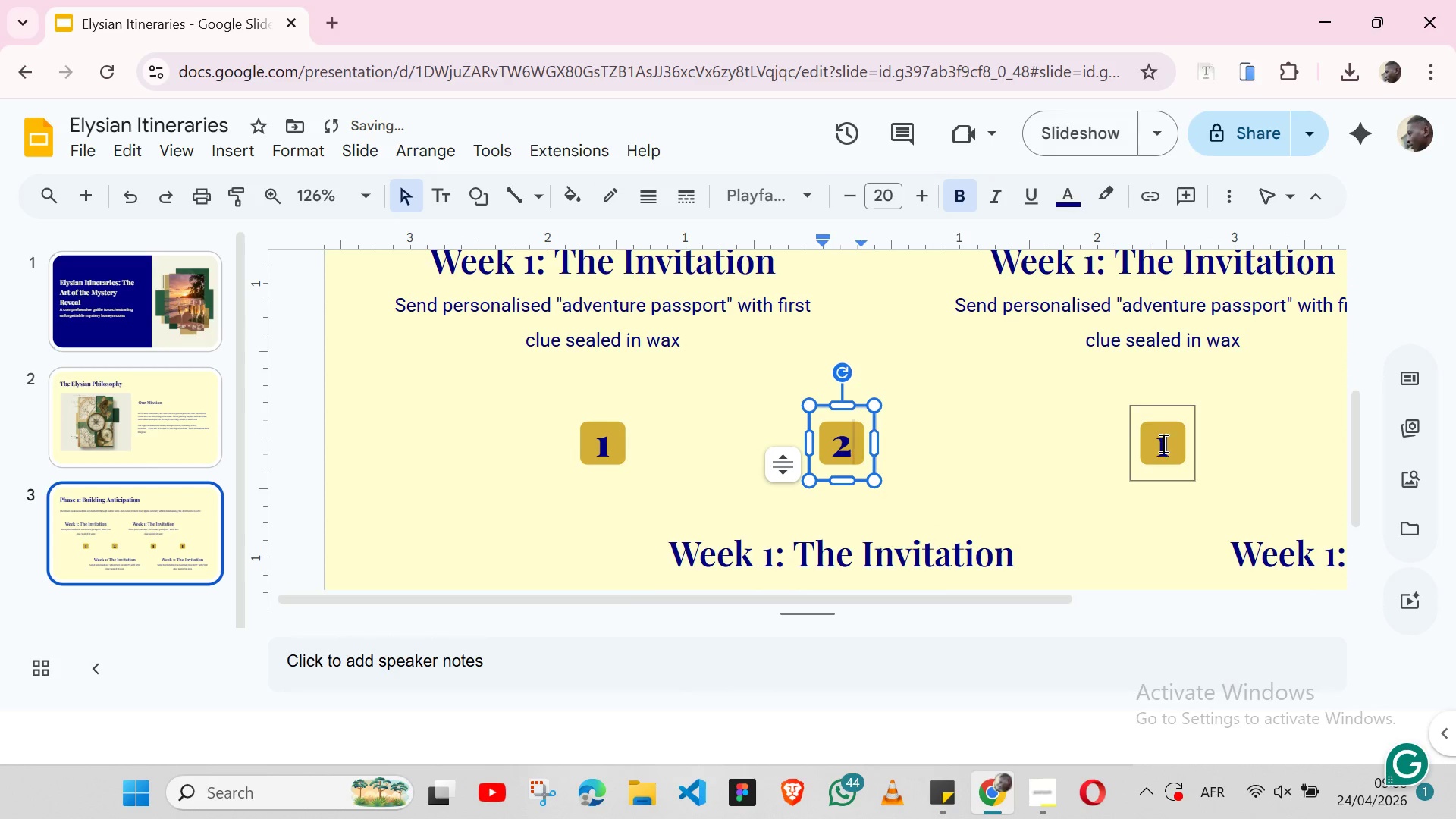 
double_click([1163, 443])
 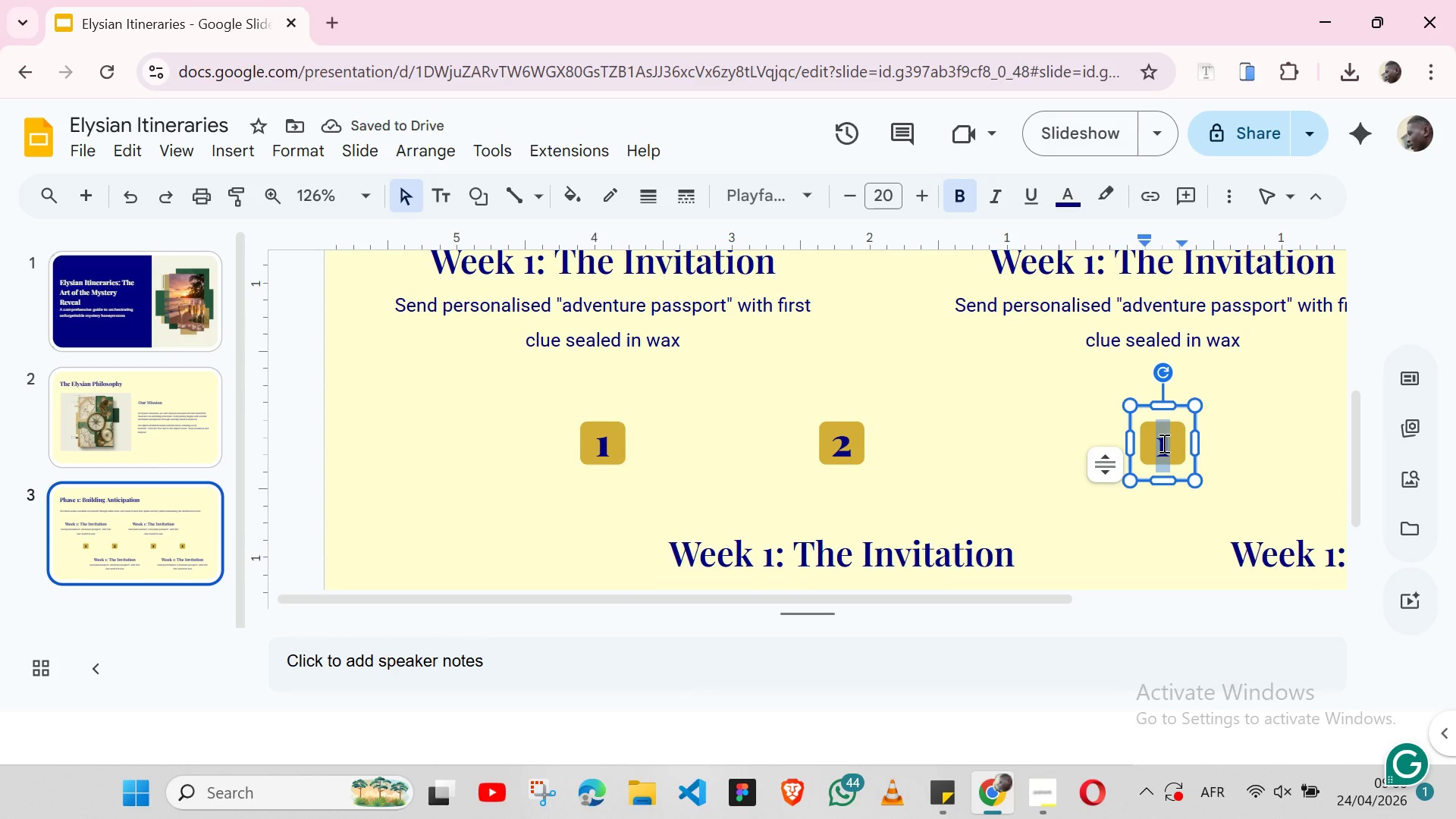 
key(3)
 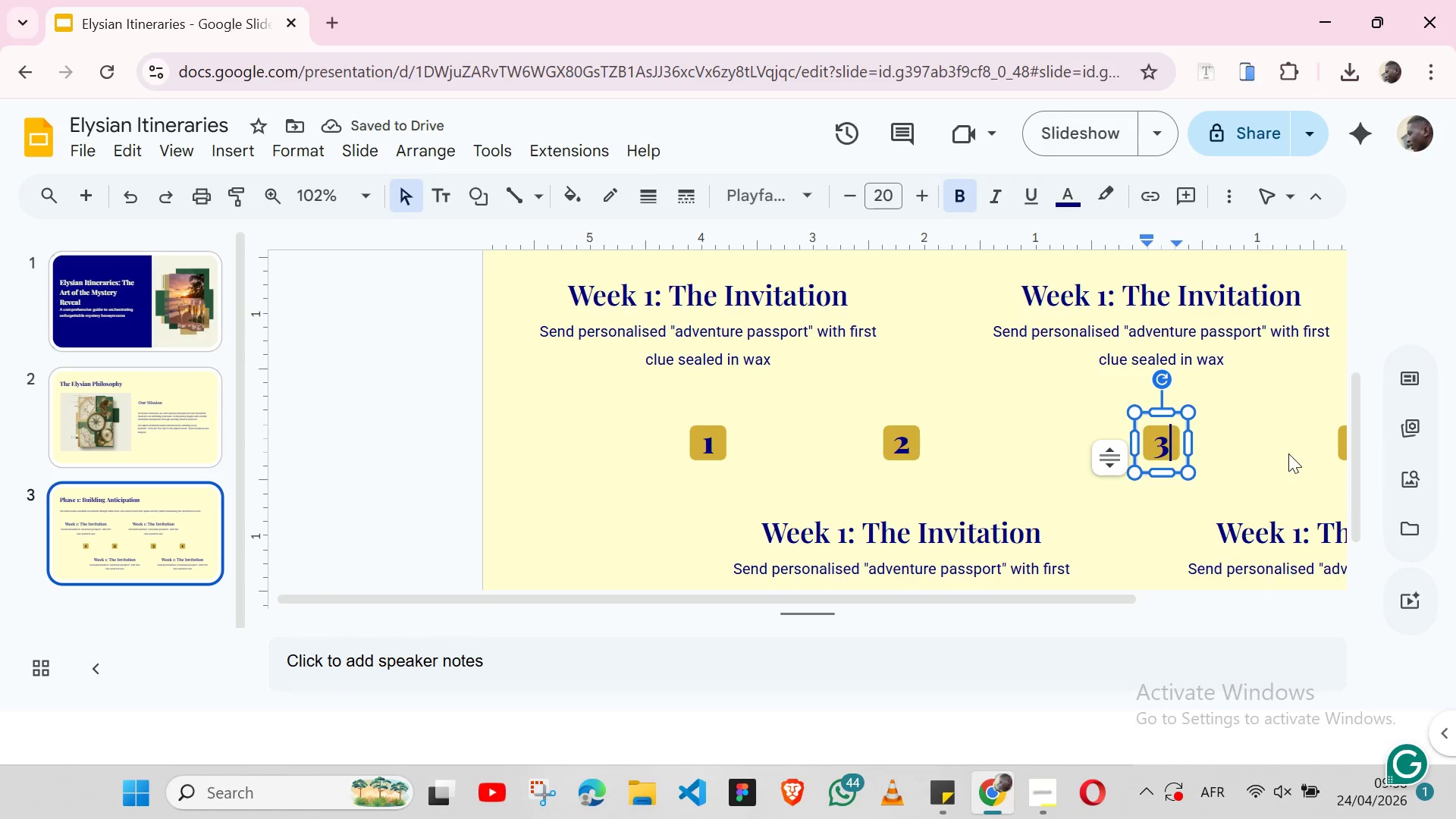 
left_click([1288, 453])
 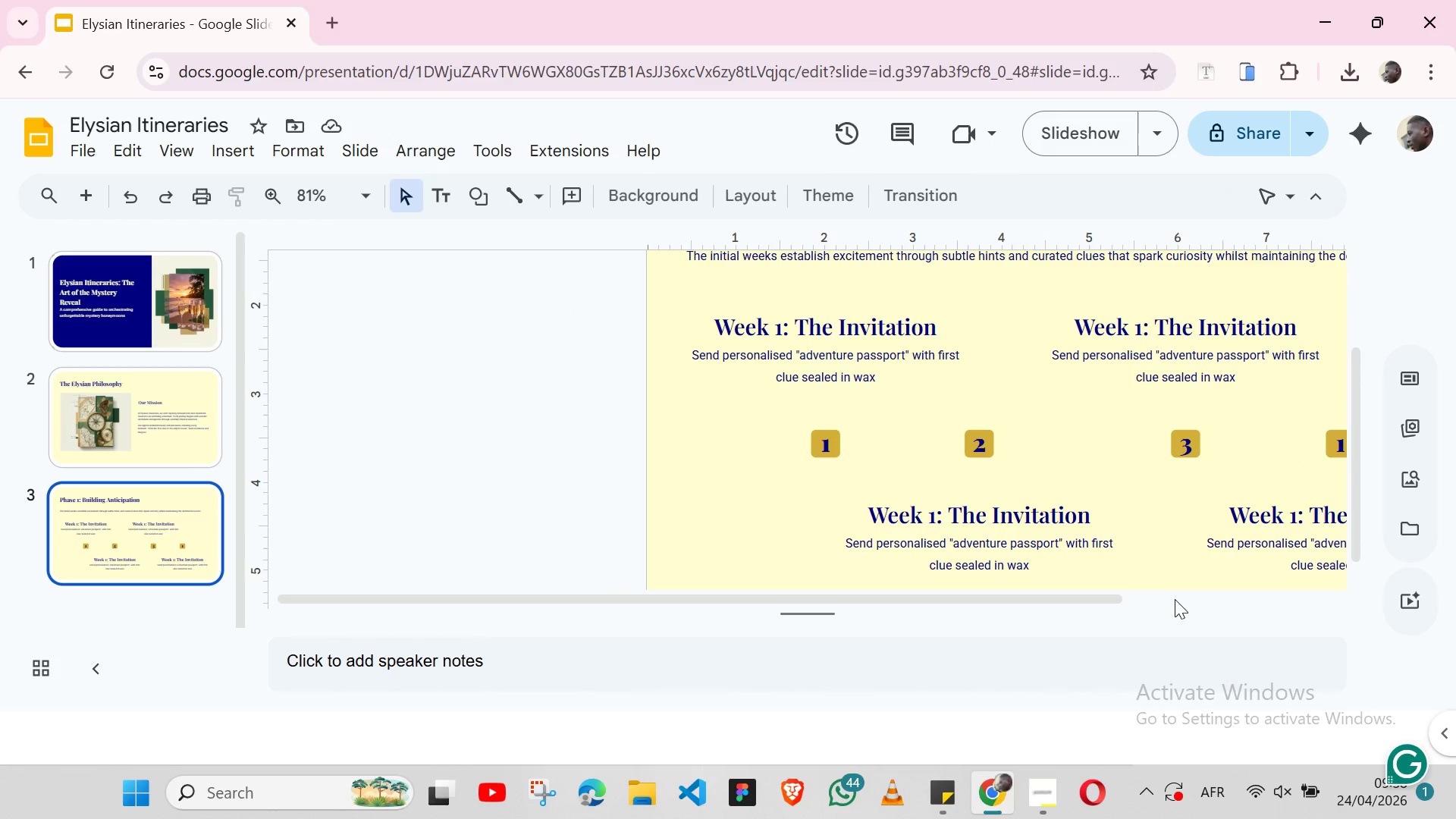 
left_click_drag(start_coordinate=[1162, 601], to_coordinate=[1209, 594])
 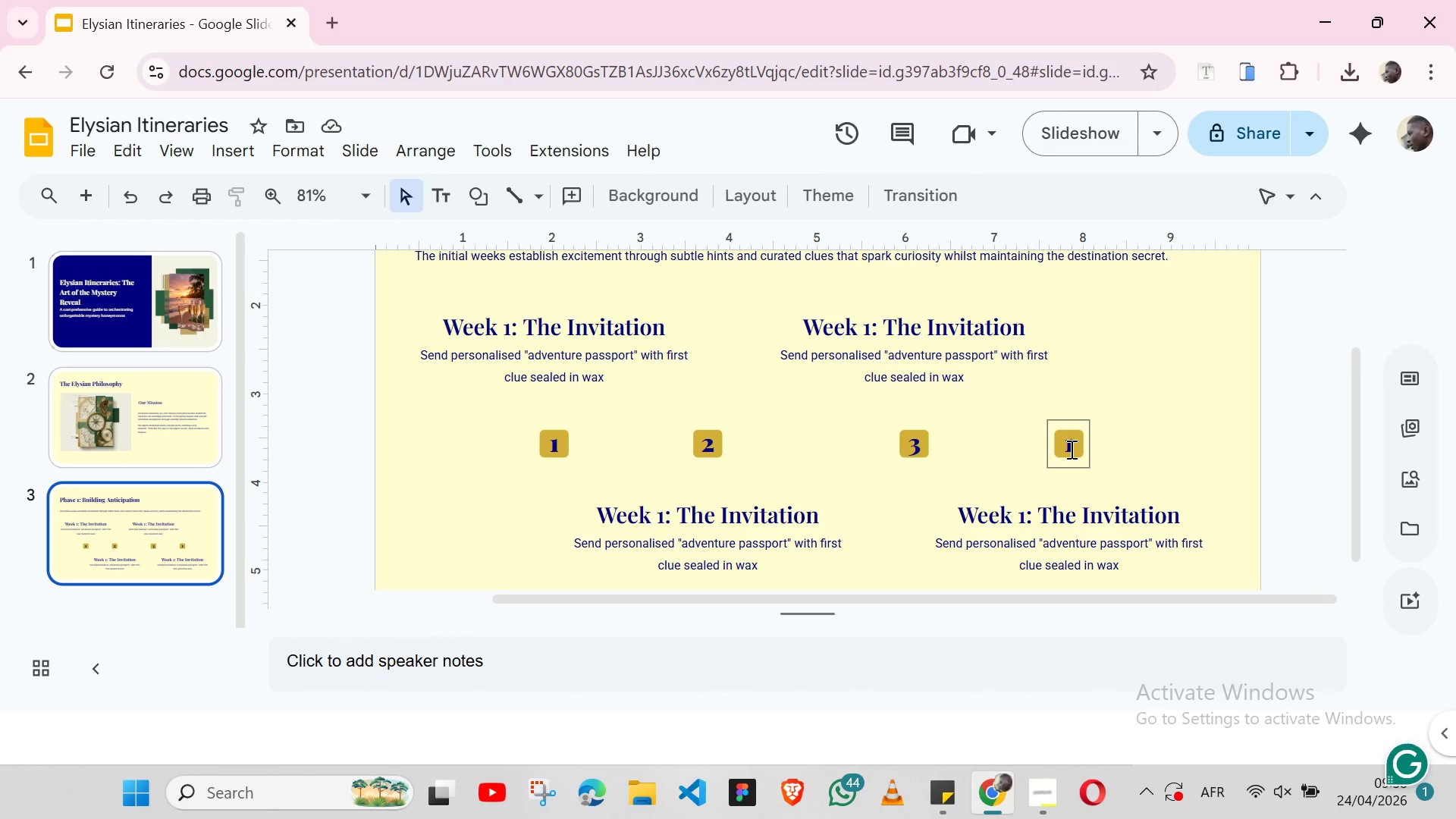 
double_click([1070, 449])
 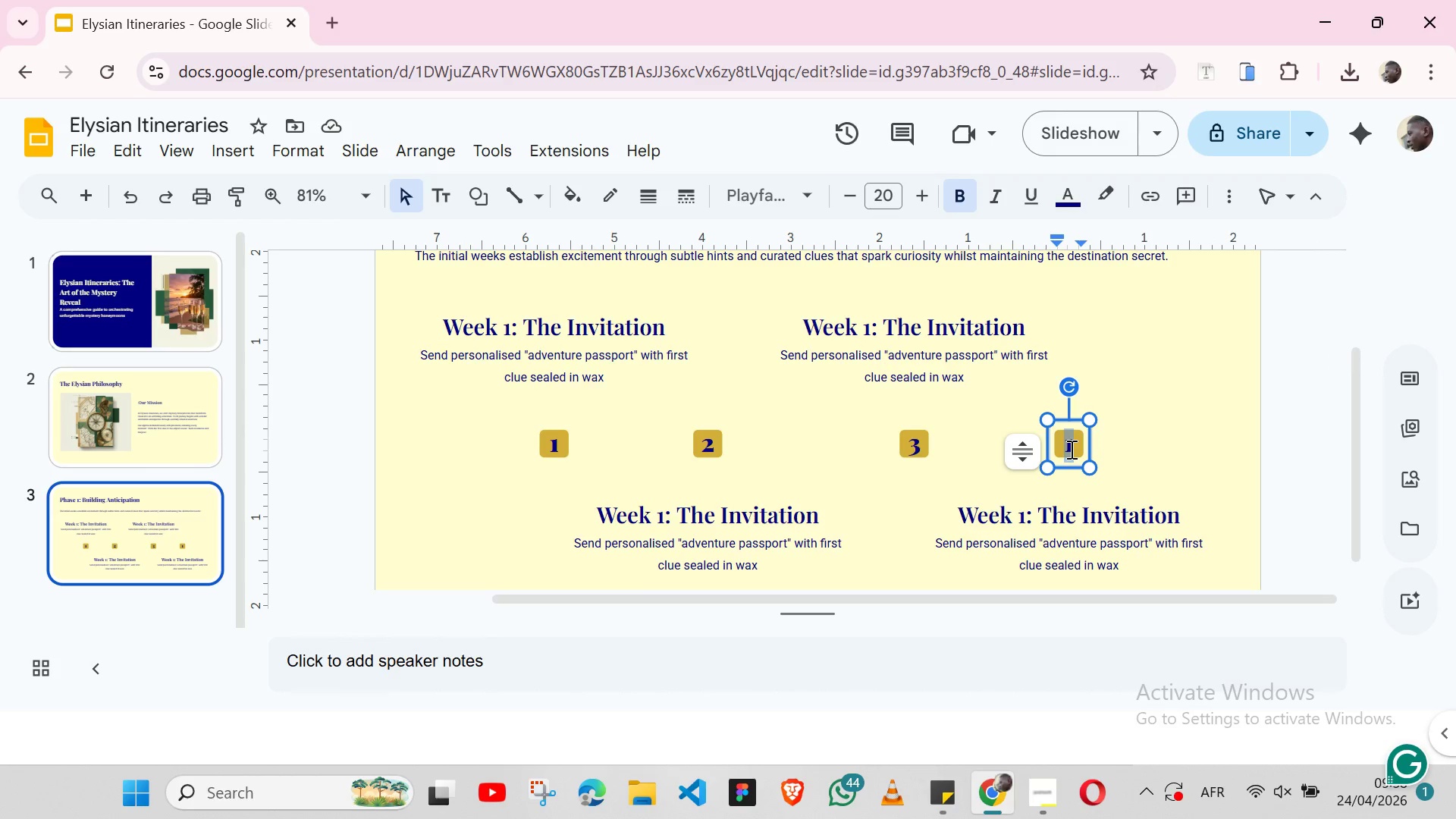 
key(4)
 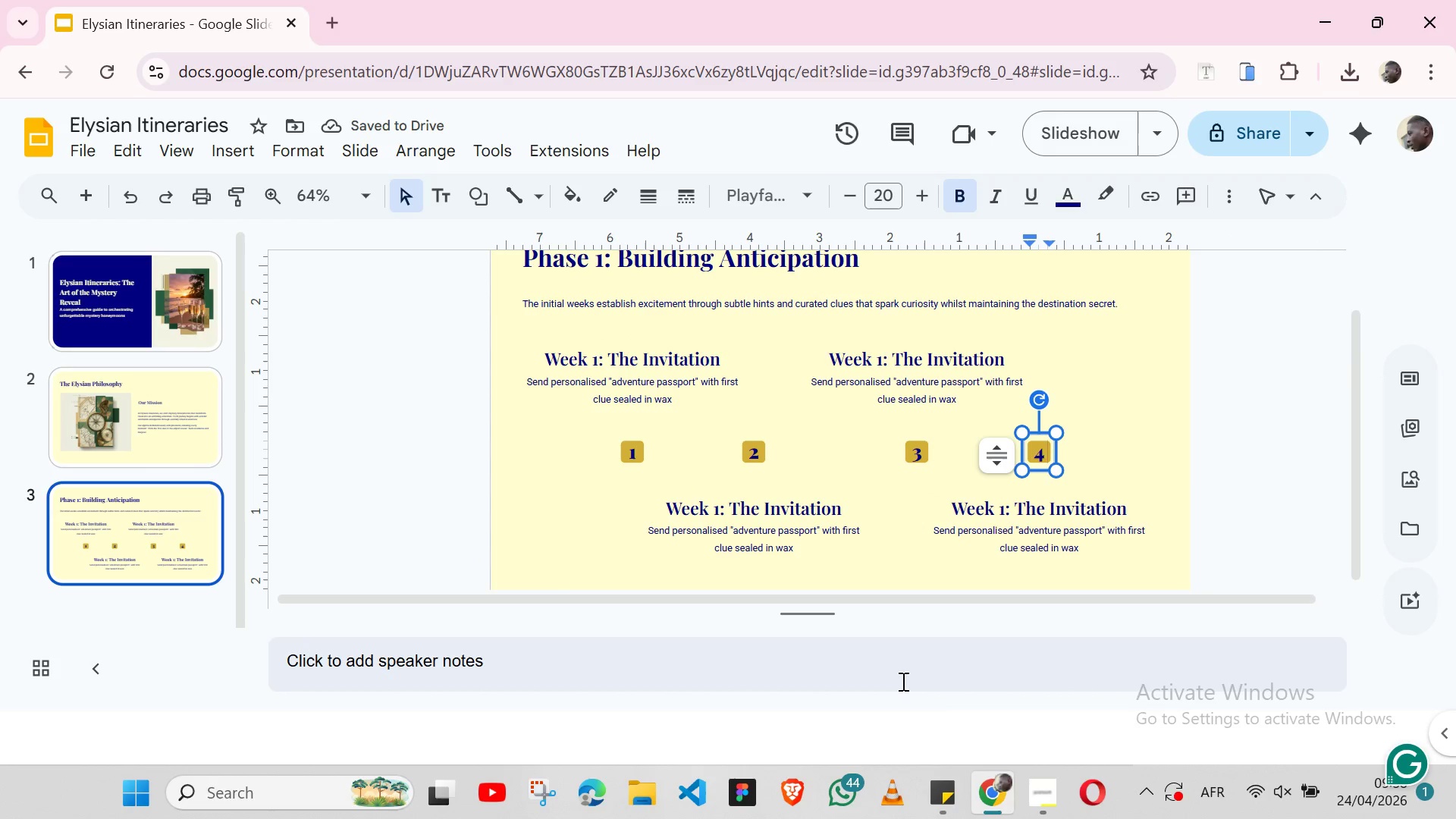 
left_click([955, 778])
 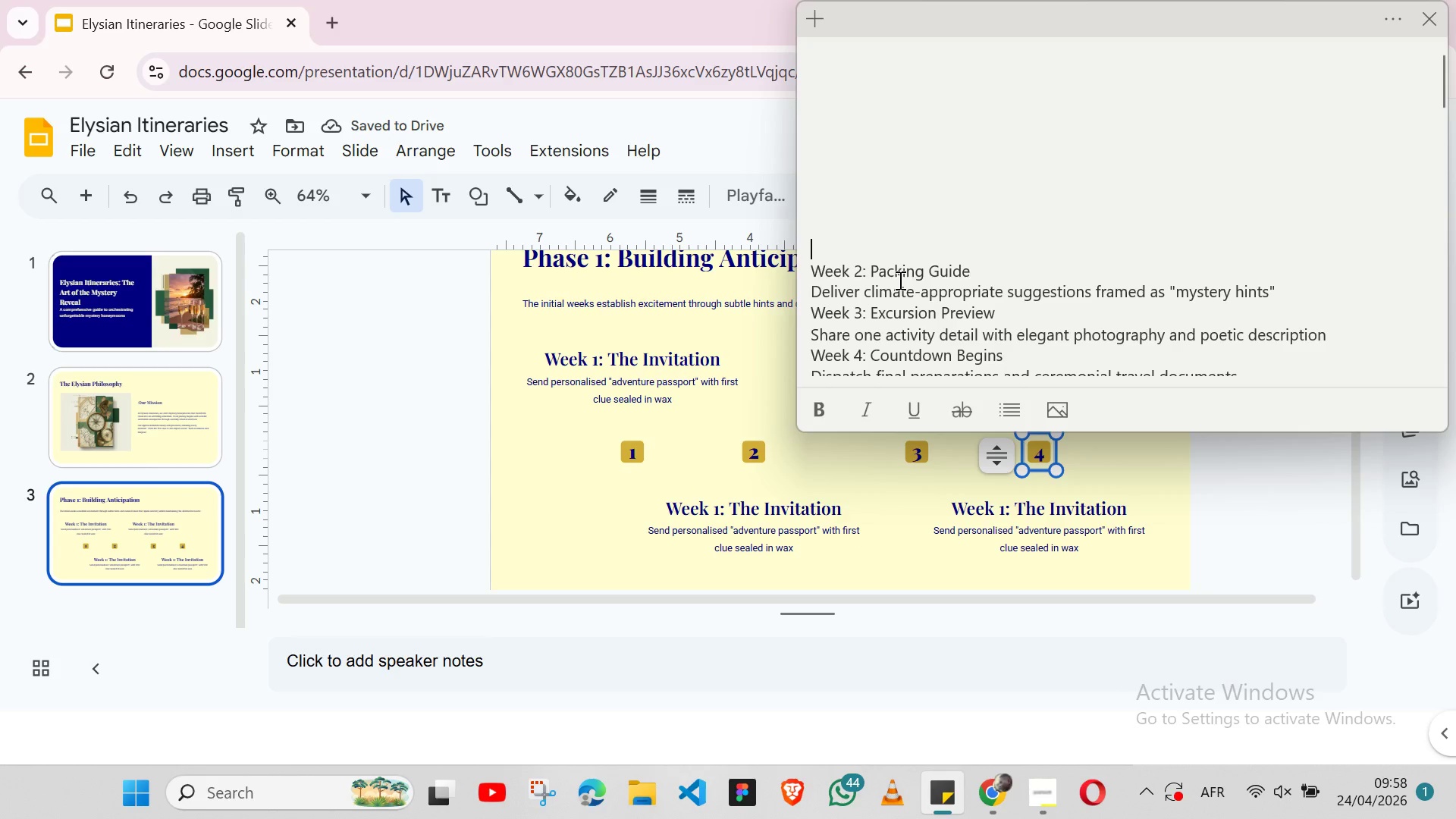 
double_click([899, 280])
 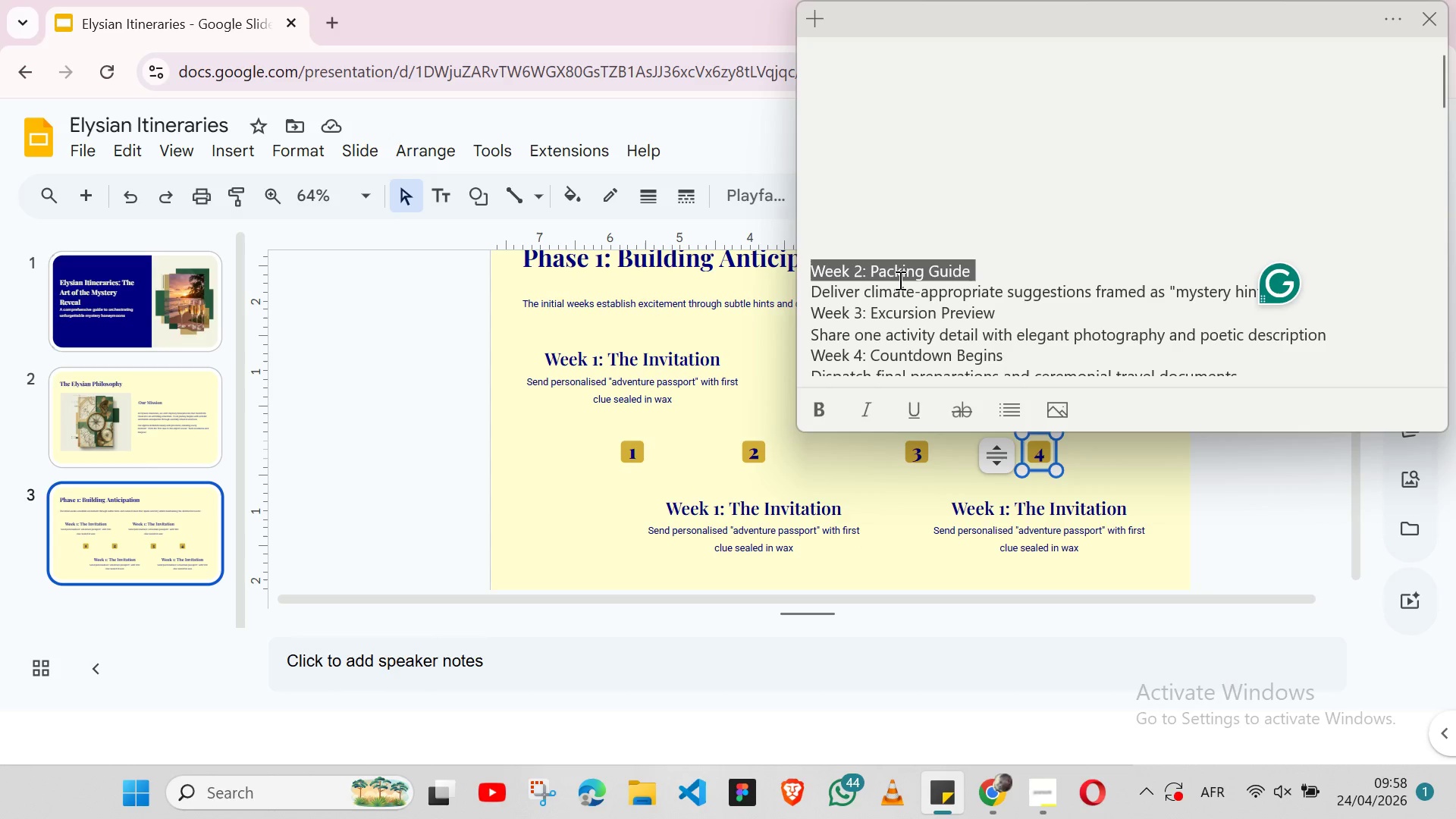 
triple_click([899, 280])
 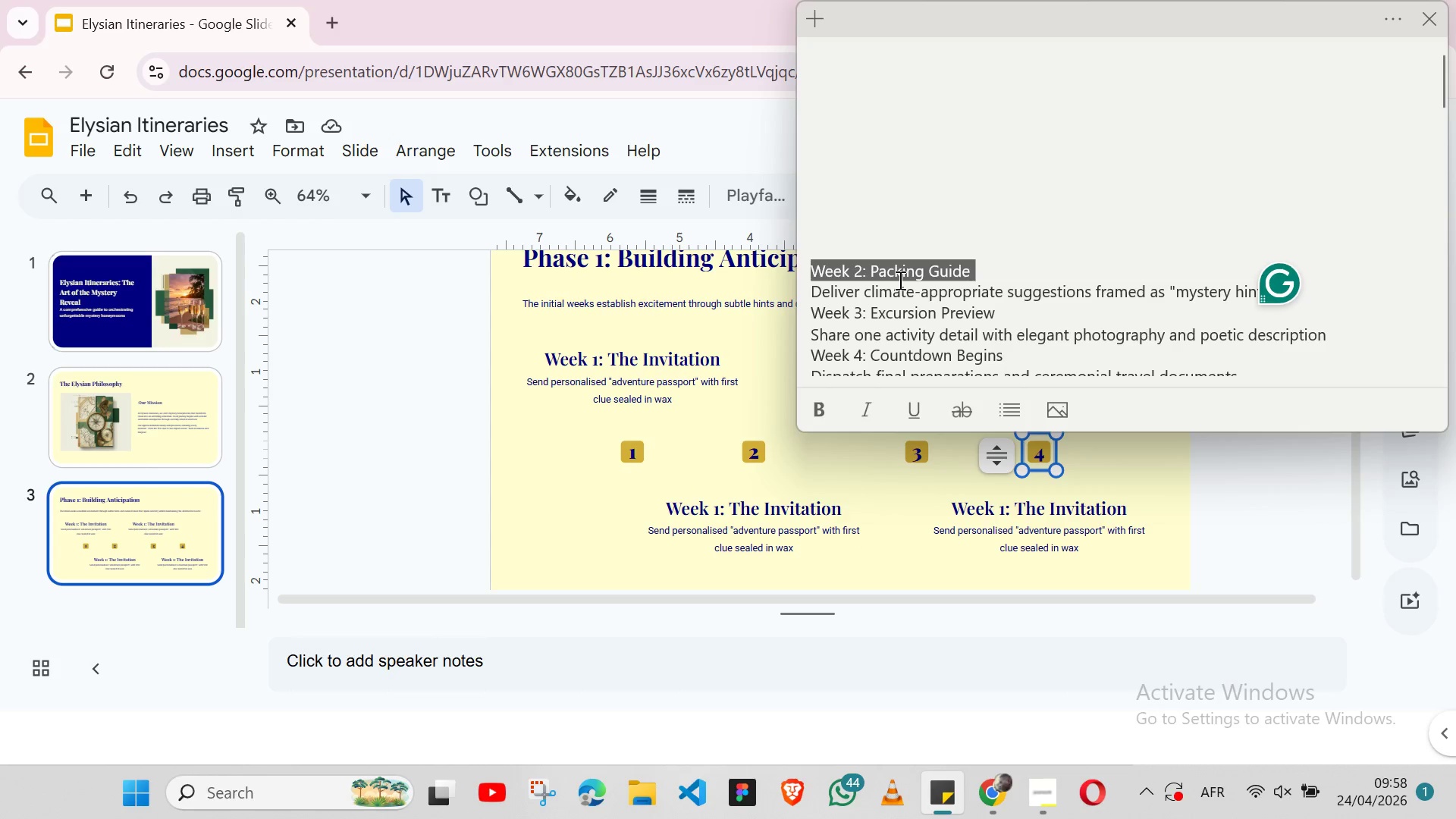 
key(Shift+ArrowLeft)
 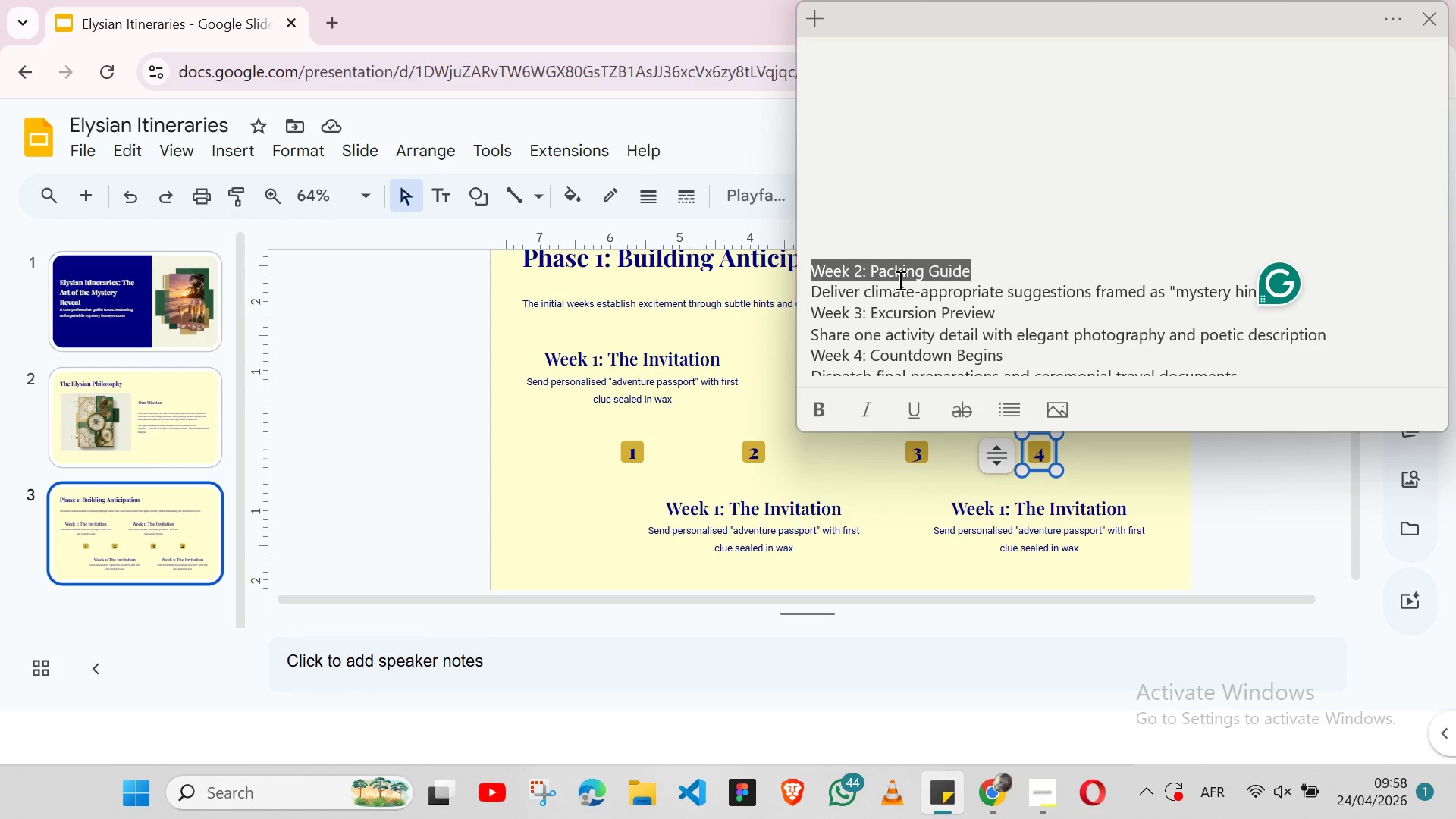 
key(Control+X)
 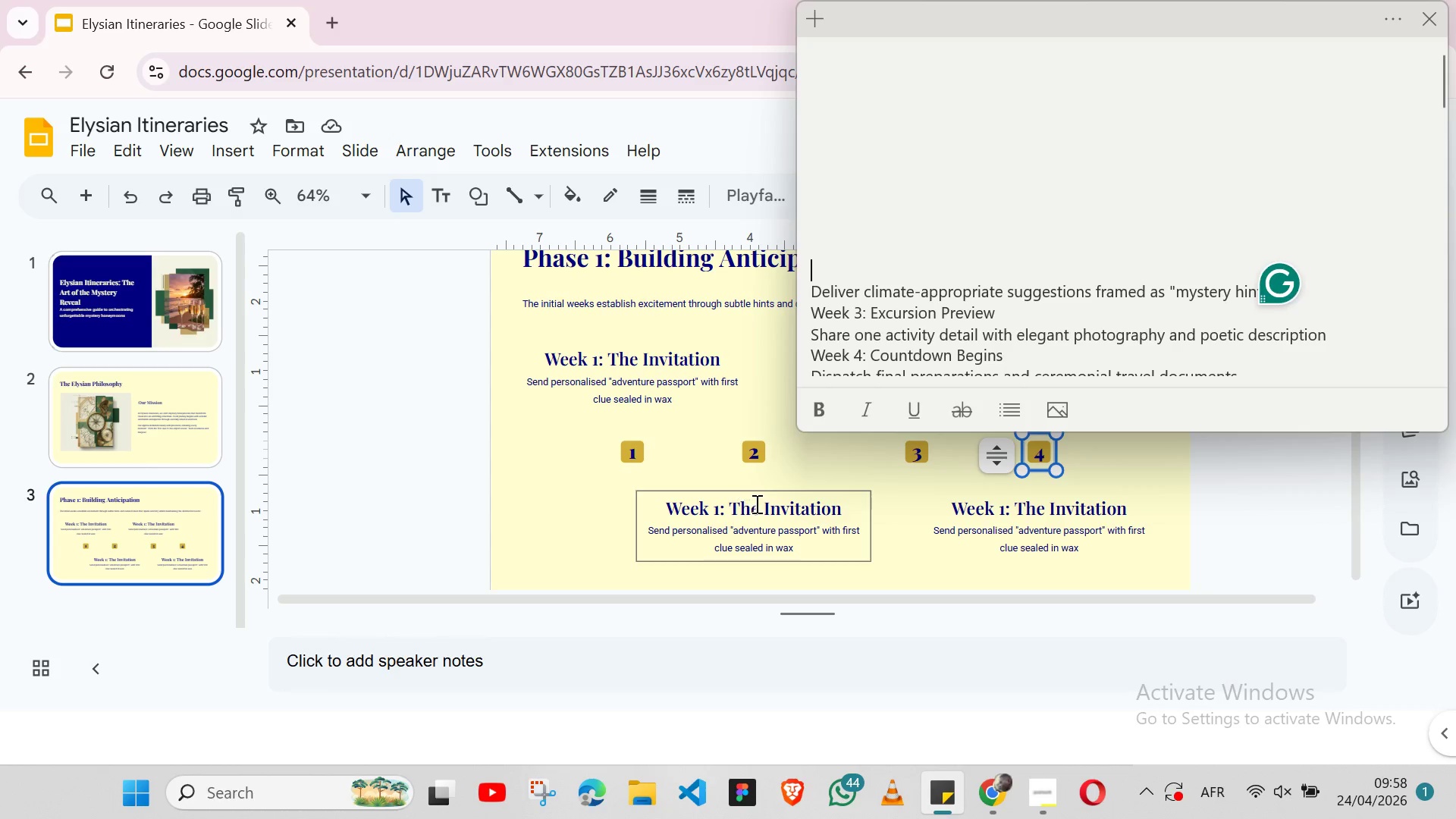 
double_click([758, 506])
 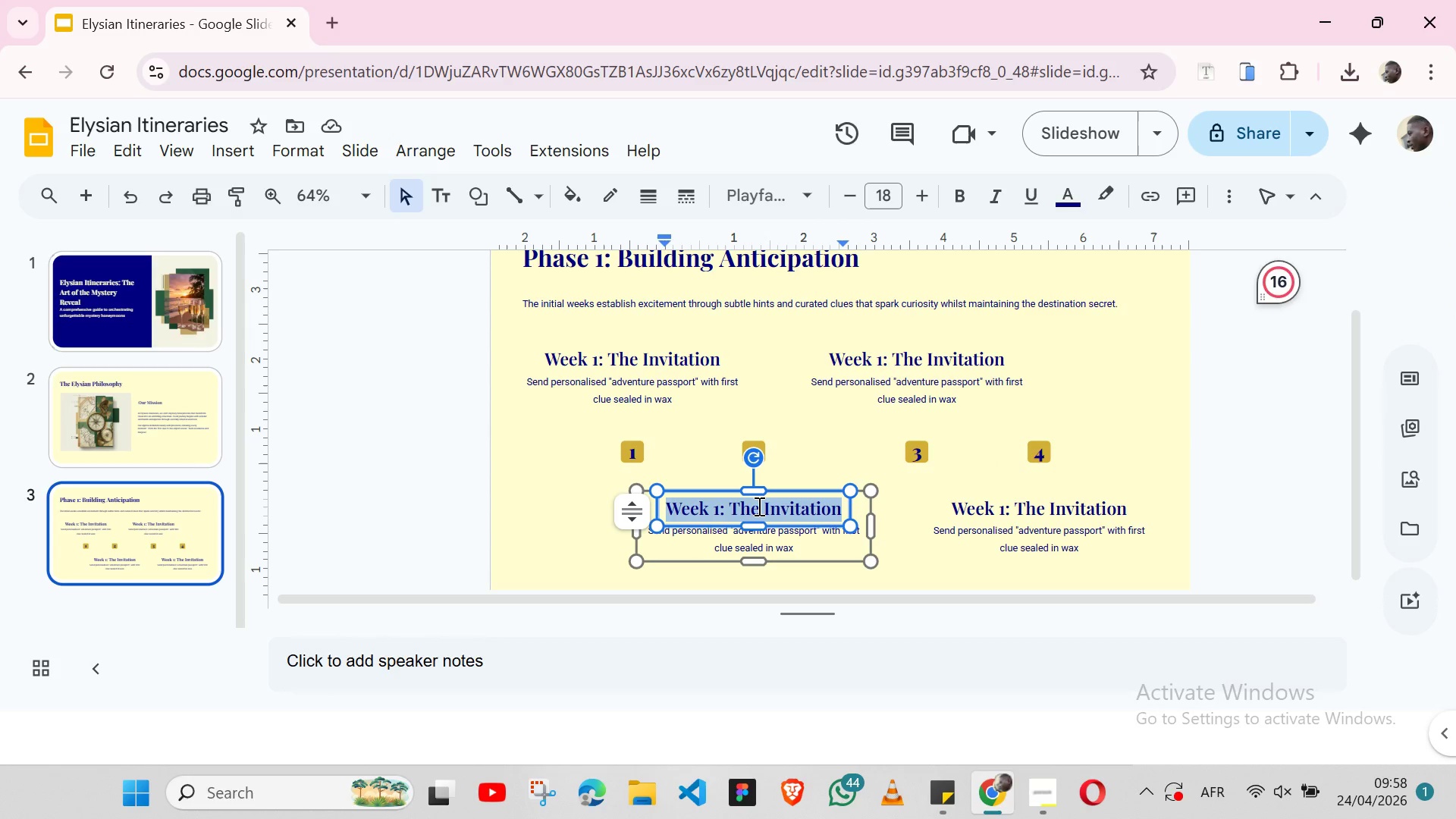 
triple_click([758, 506])
 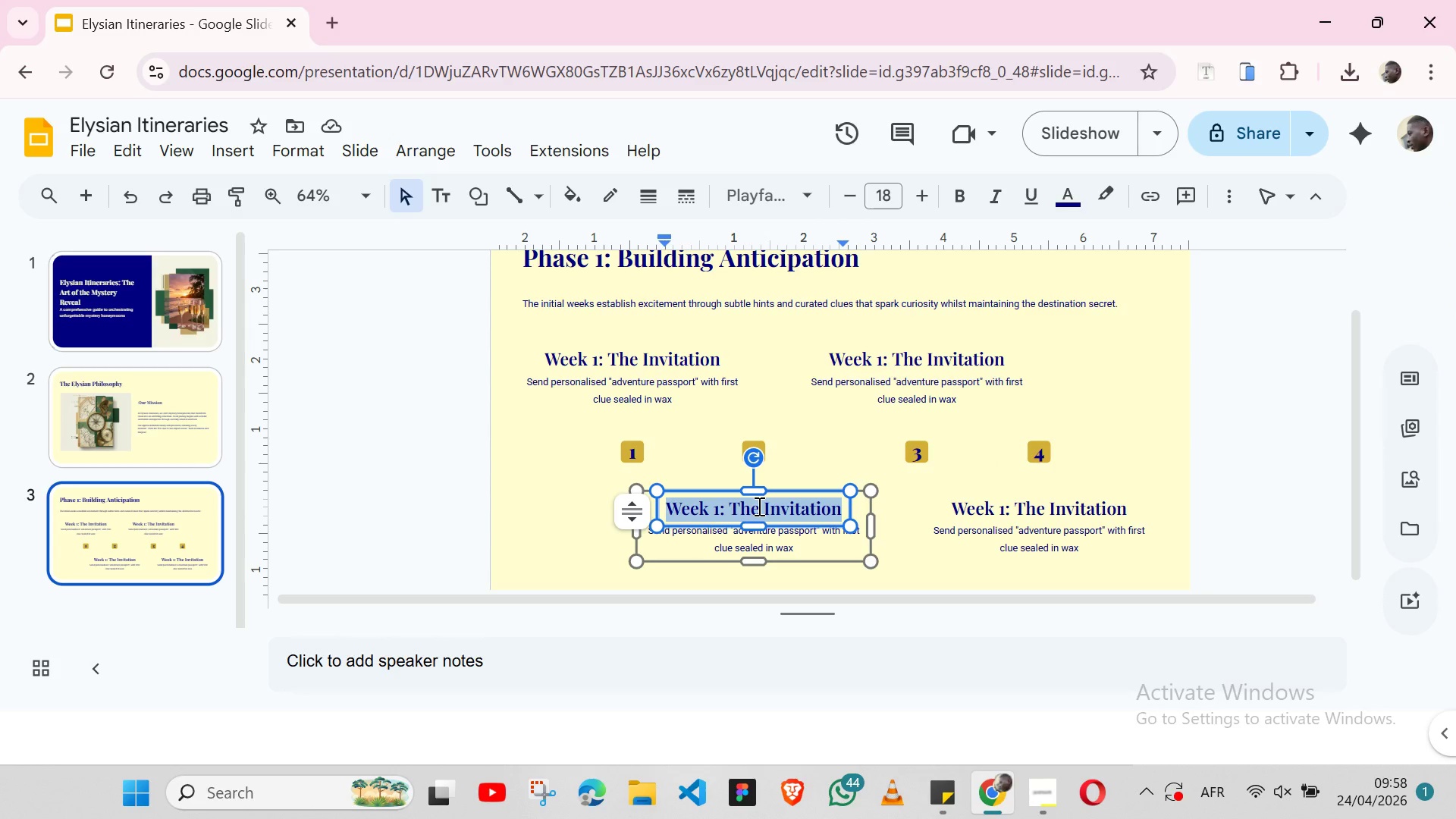 
key(Control+ControlLeft)
 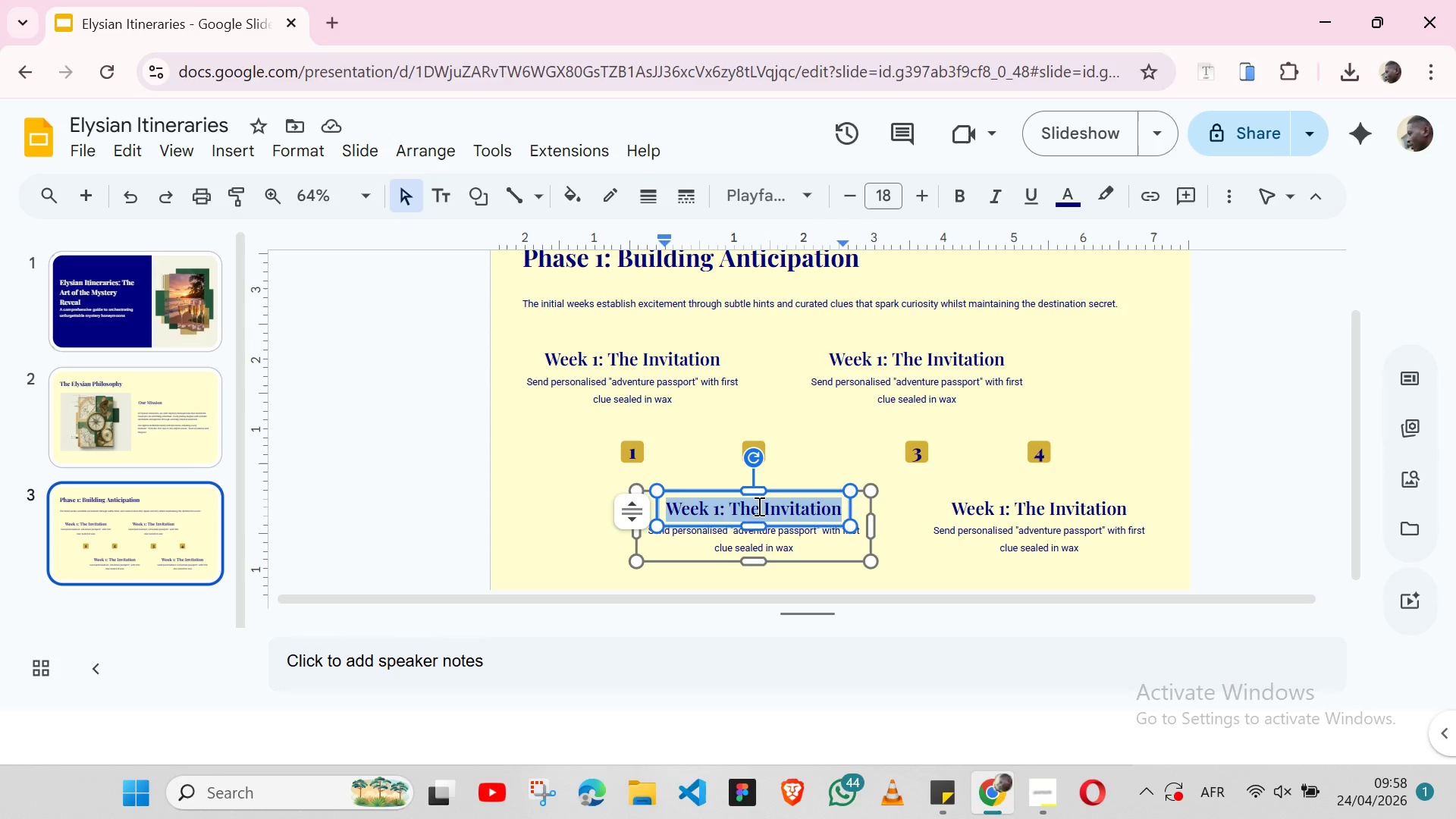 
key(Control+V)
 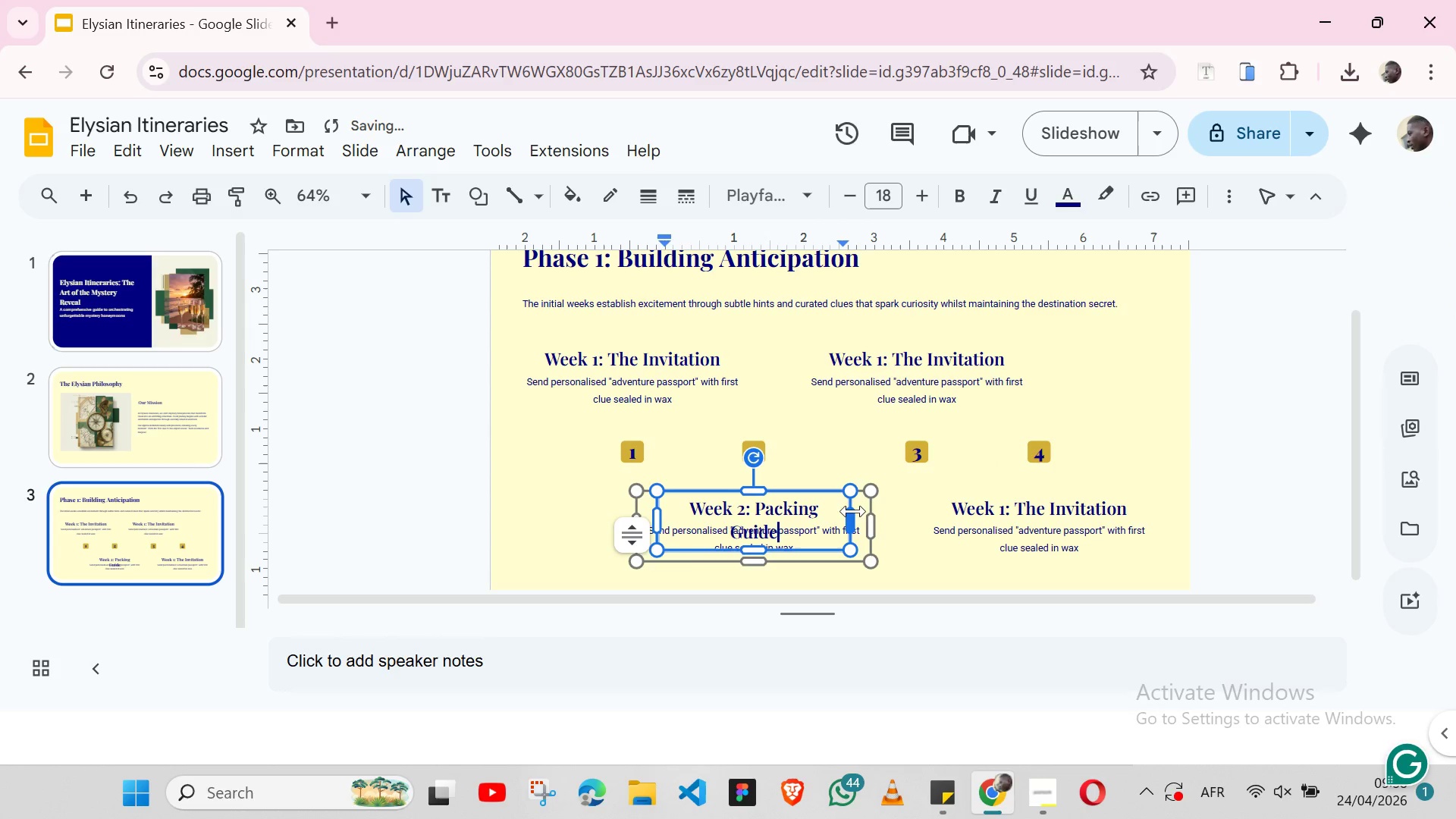 
left_click_drag(start_coordinate=[849, 511], to_coordinate=[865, 508])
 